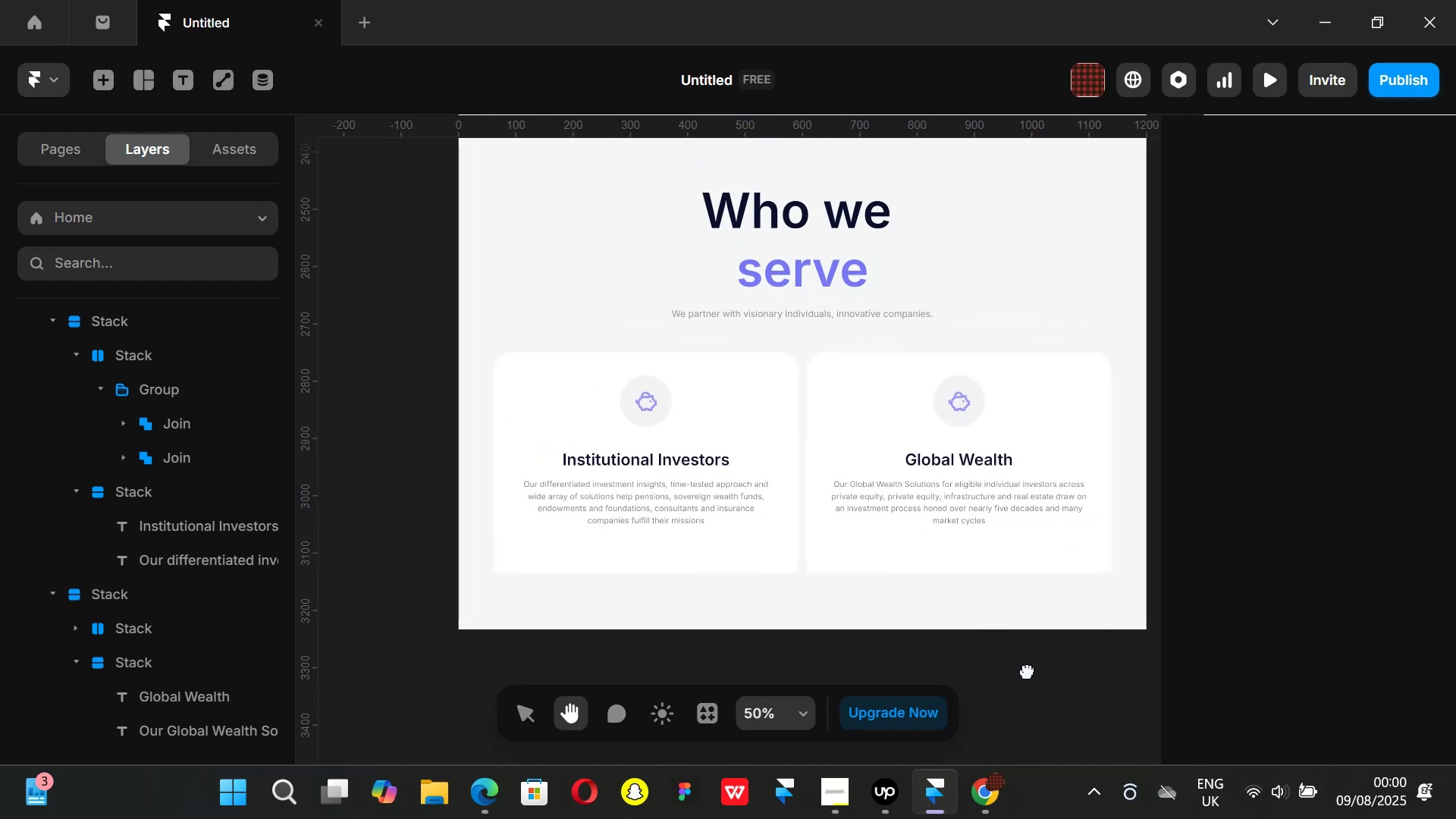 
left_click([733, 415])
 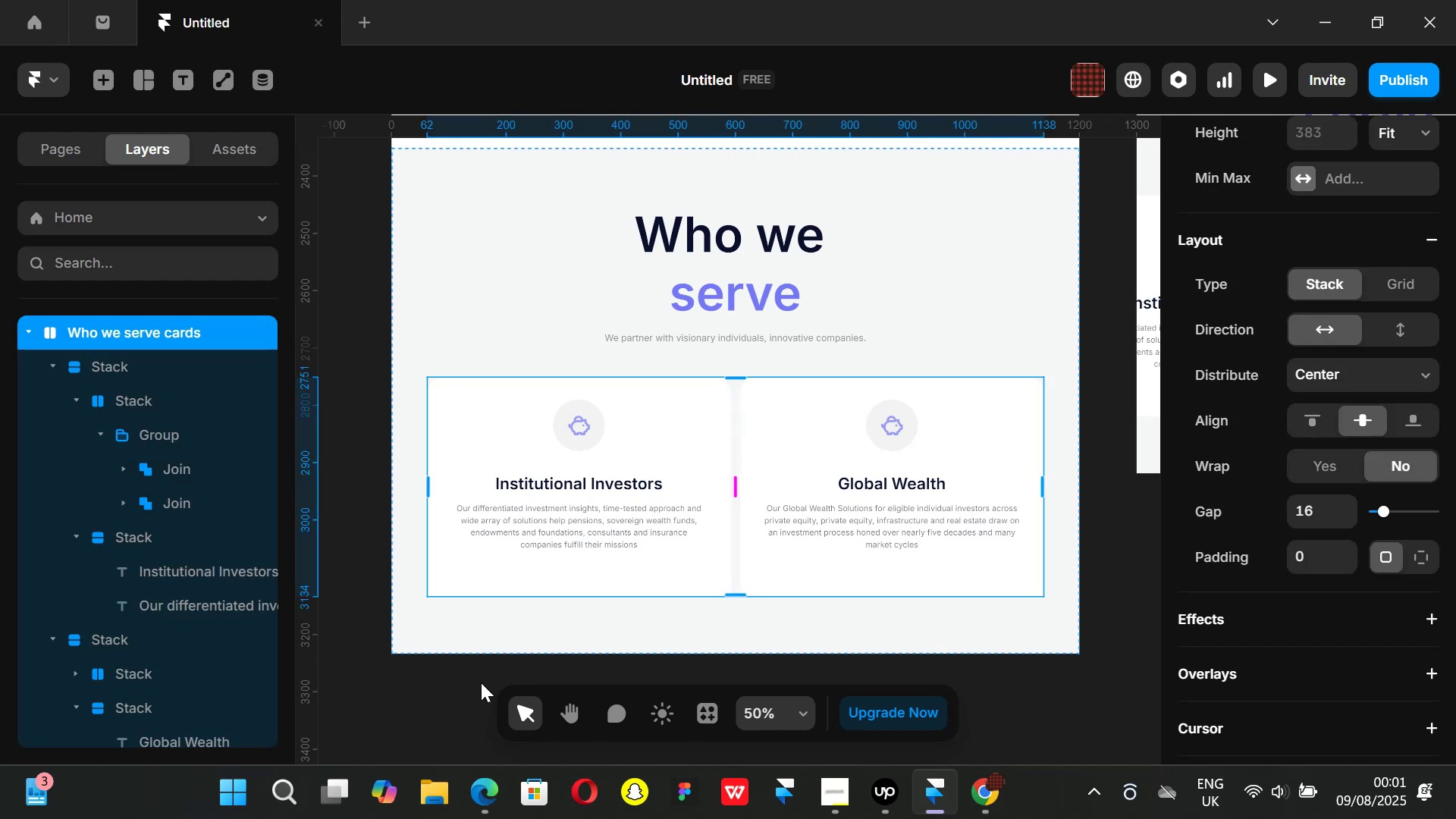 
left_click([438, 676])
 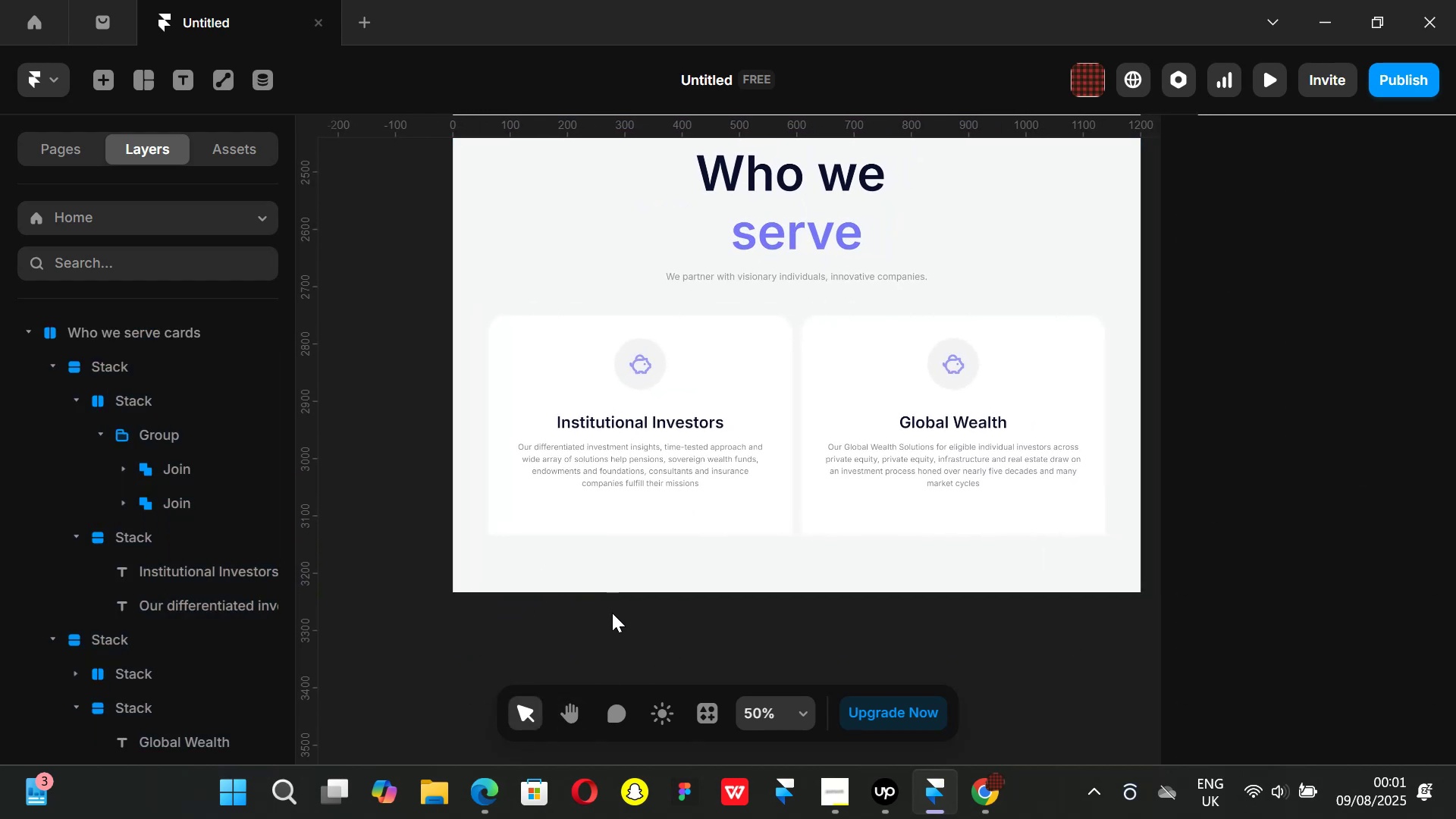 
wait(6.88)
 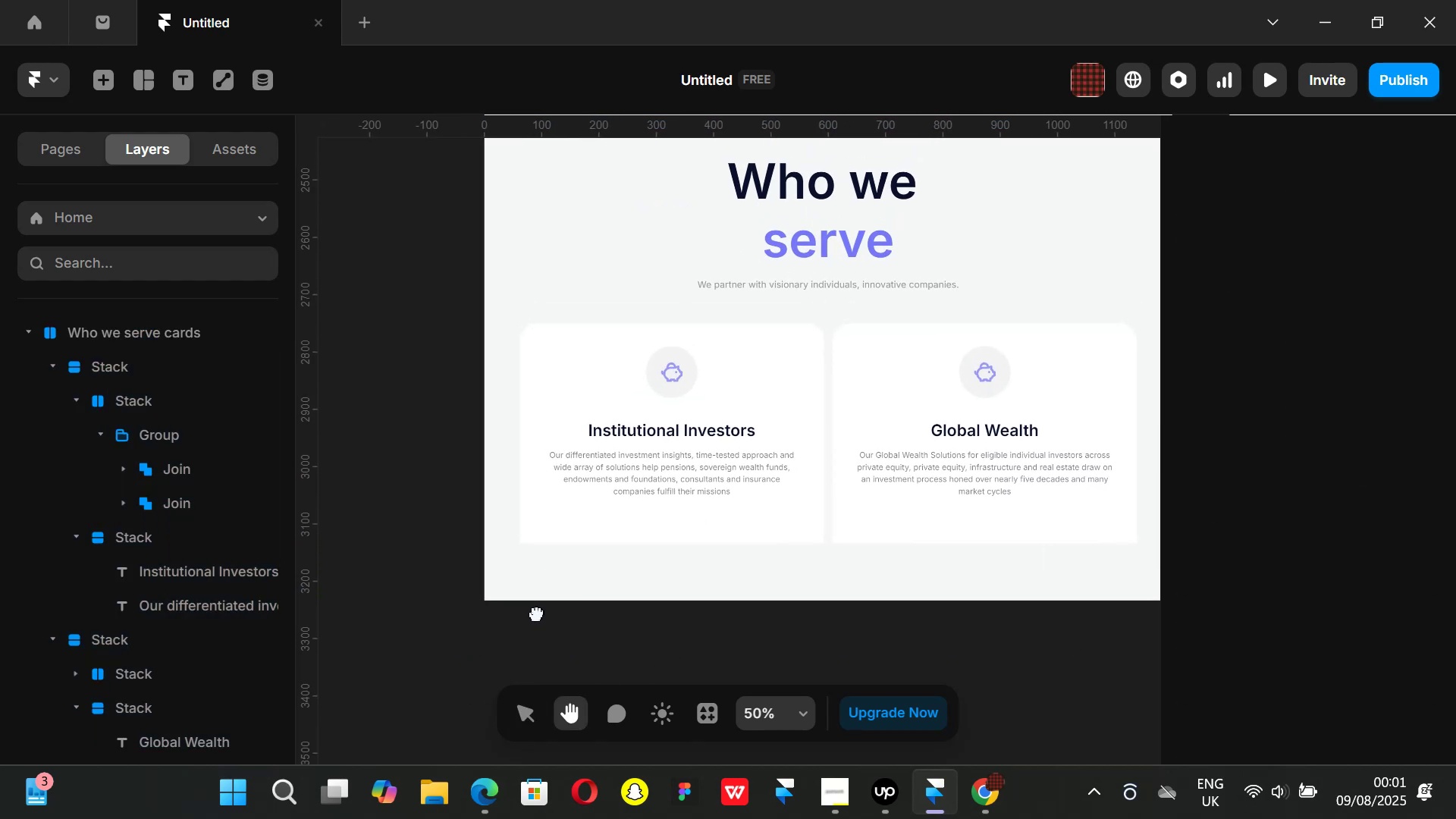 
left_click([834, 188])
 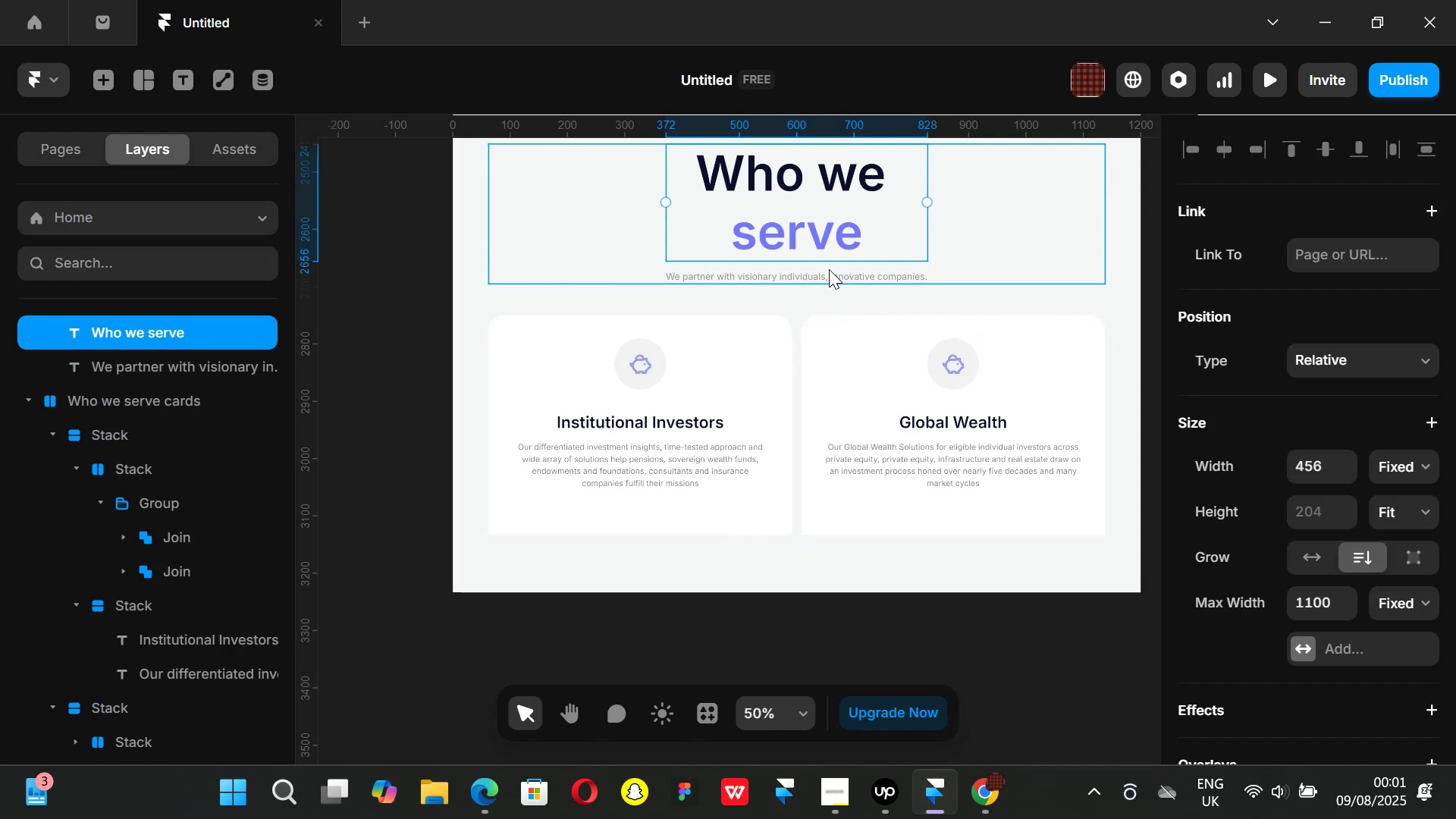 
left_click([771, 639])
 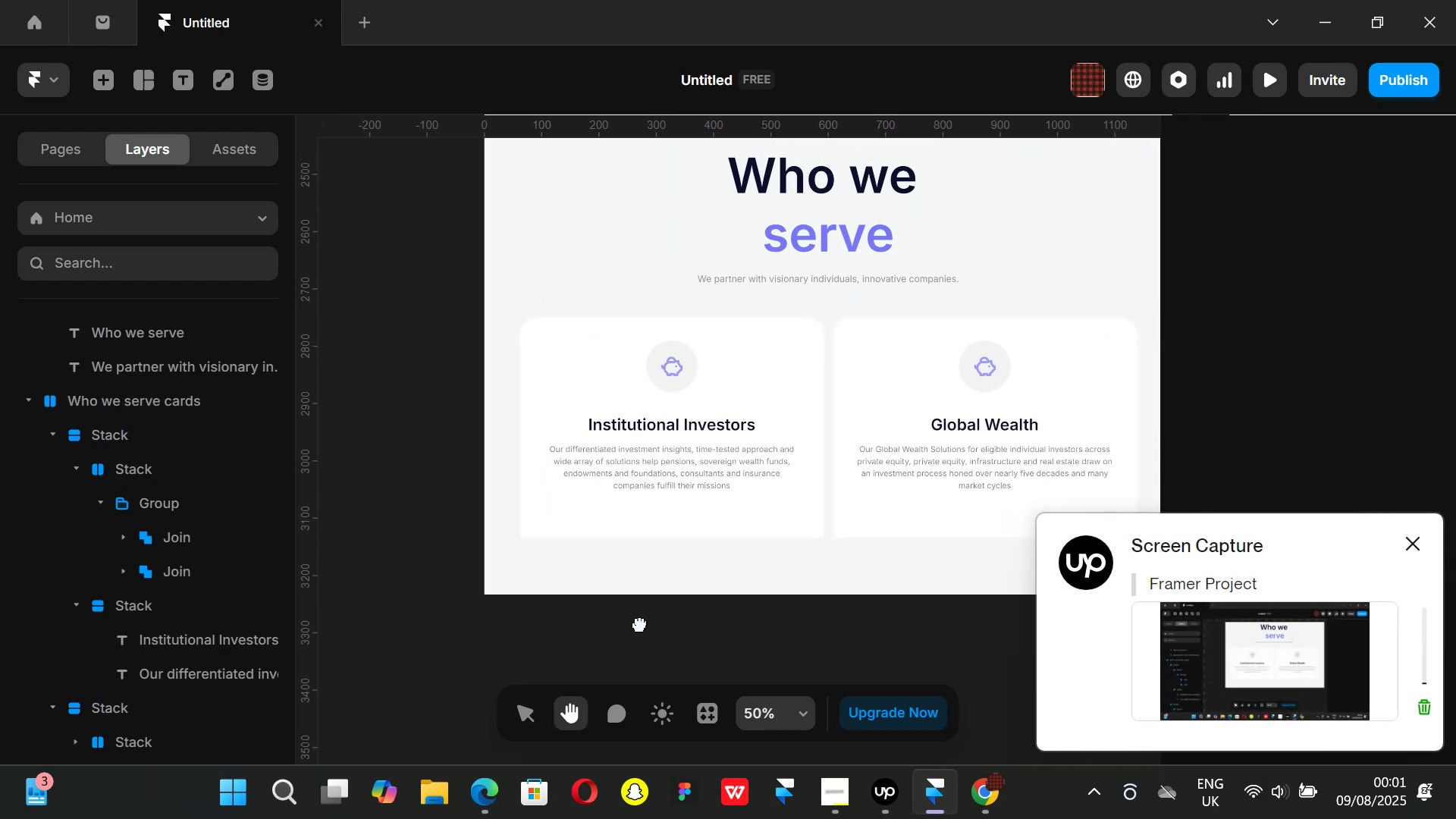 
left_click([1406, 544])
 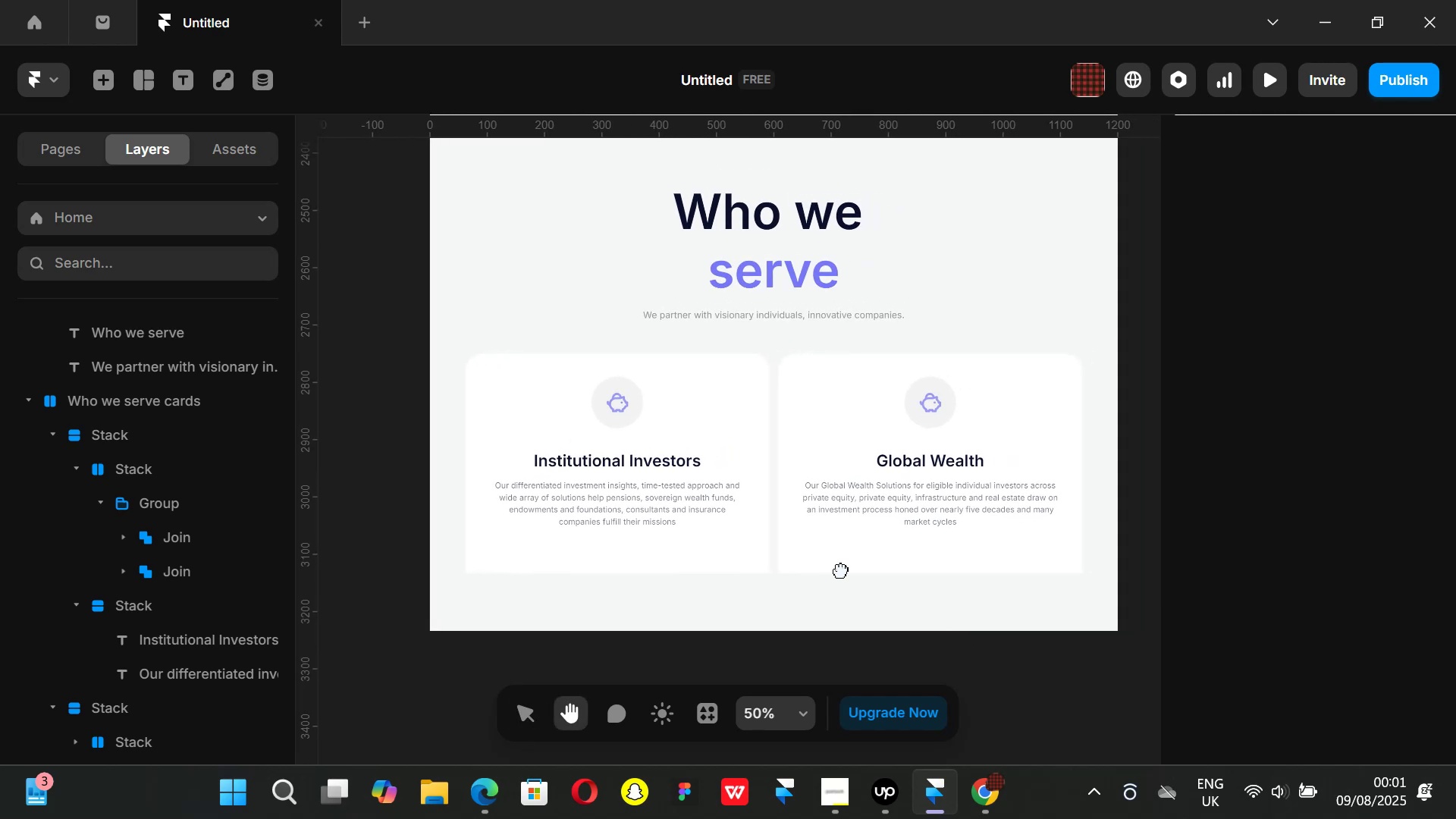 
left_click([768, 469])
 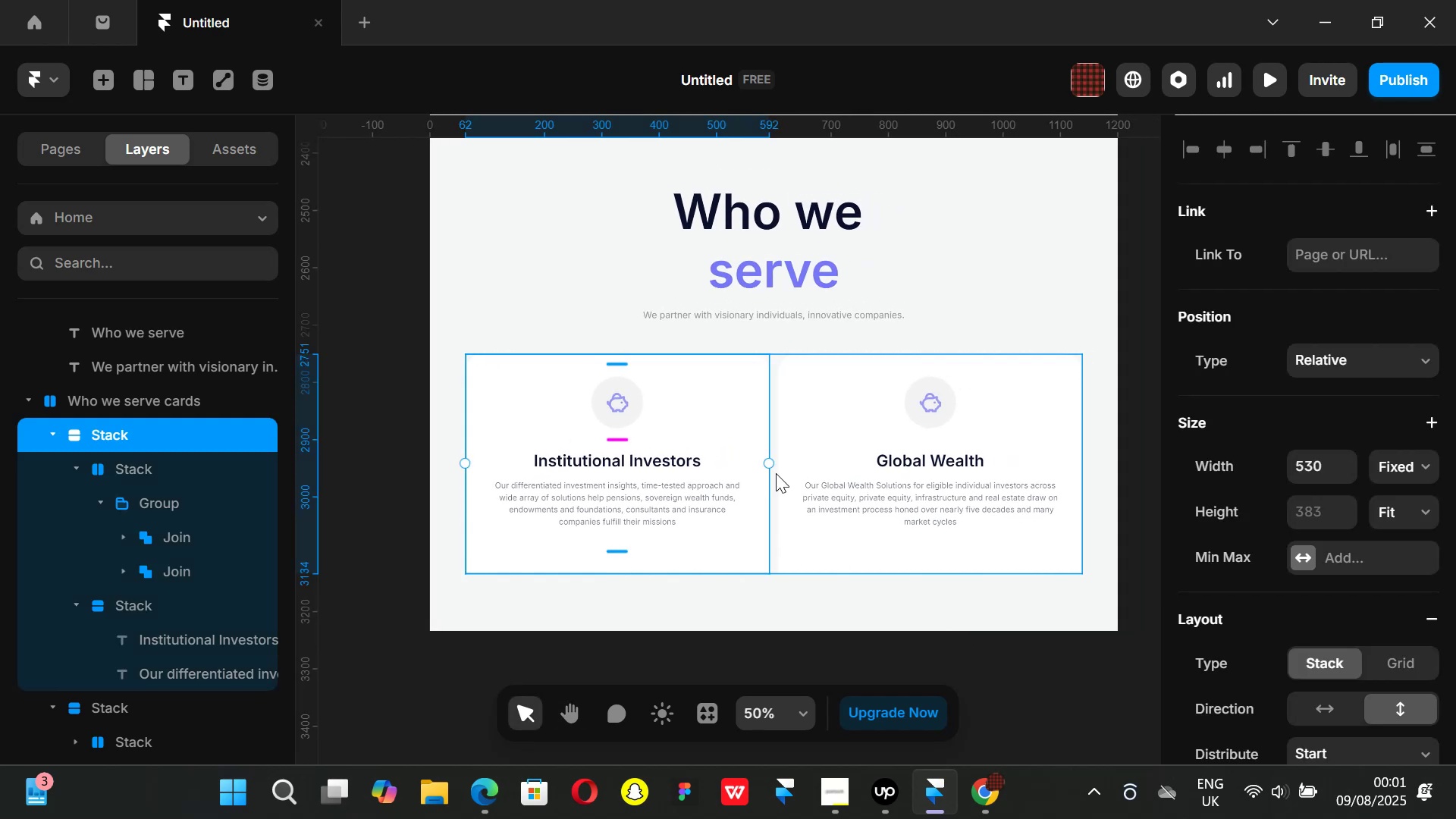 
left_click([776, 473])
 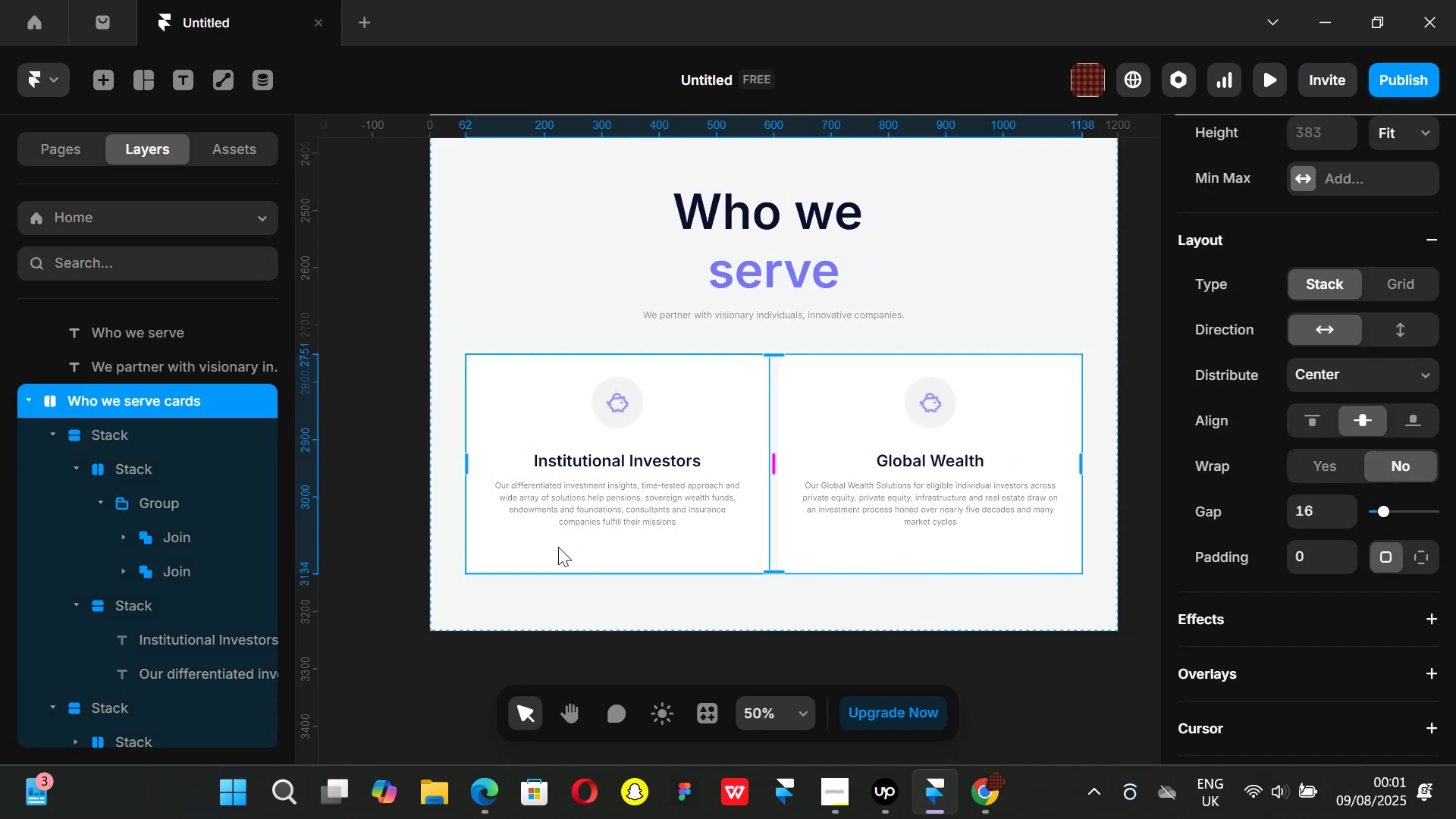 
hold_key(key=ControlLeft, duration=0.38)
scroll: coordinate [571, 524], scroll_direction: up, amount: 1.0
 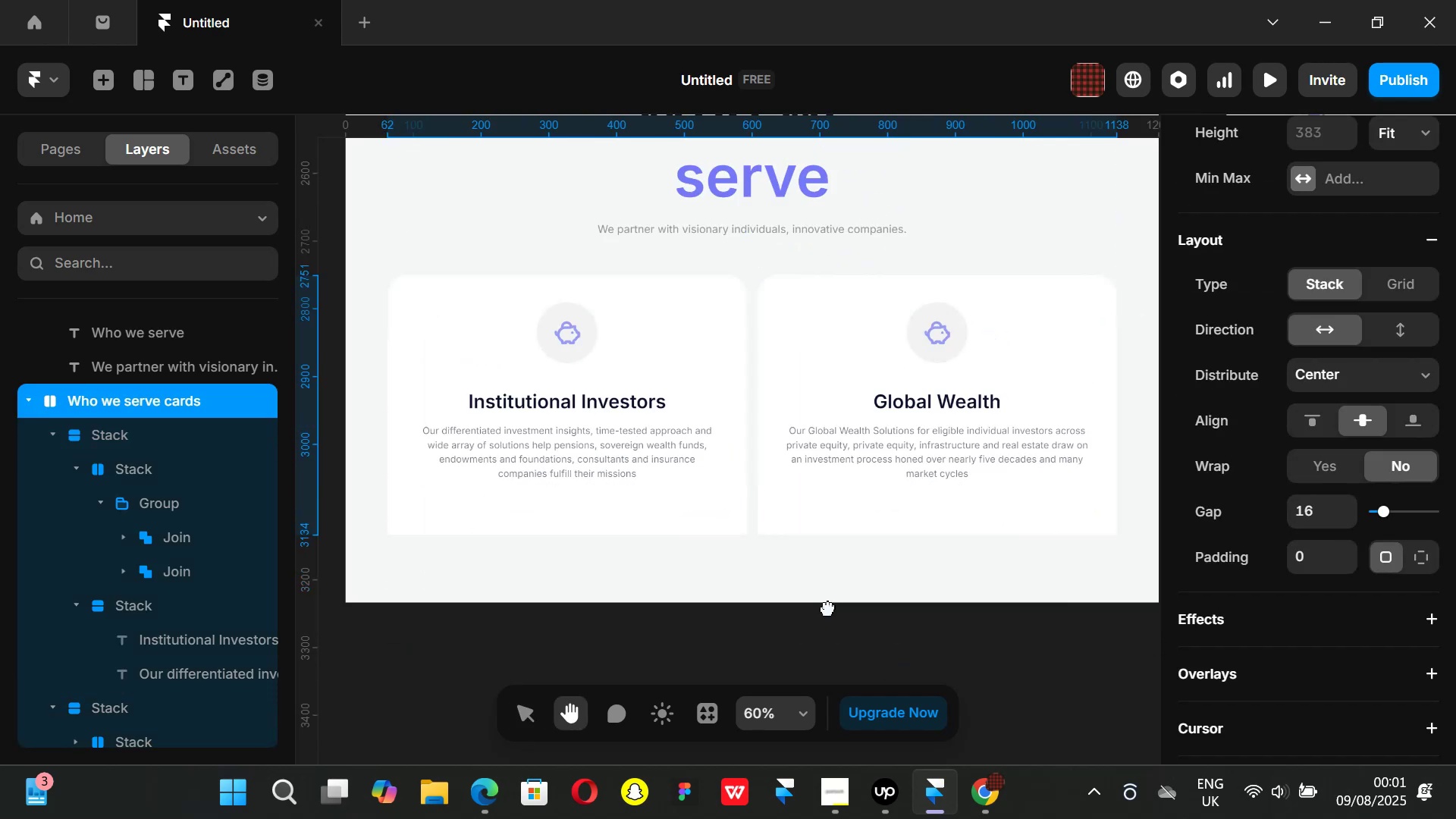 
hold_key(key=ControlLeft, duration=0.4)
scroll: coordinate [806, 599], scroll_direction: down, amount: 2.0
 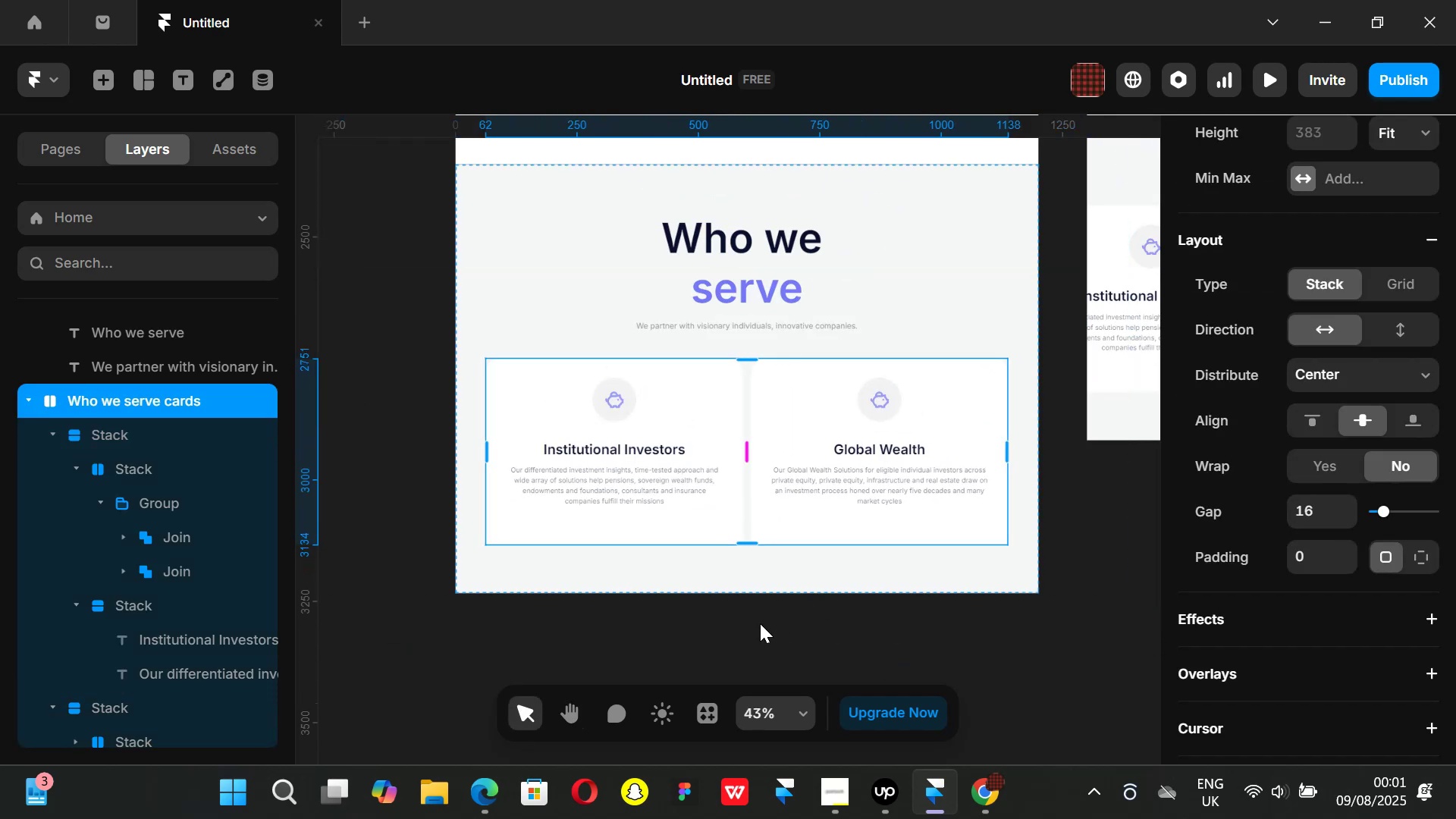 
left_click([760, 623])
 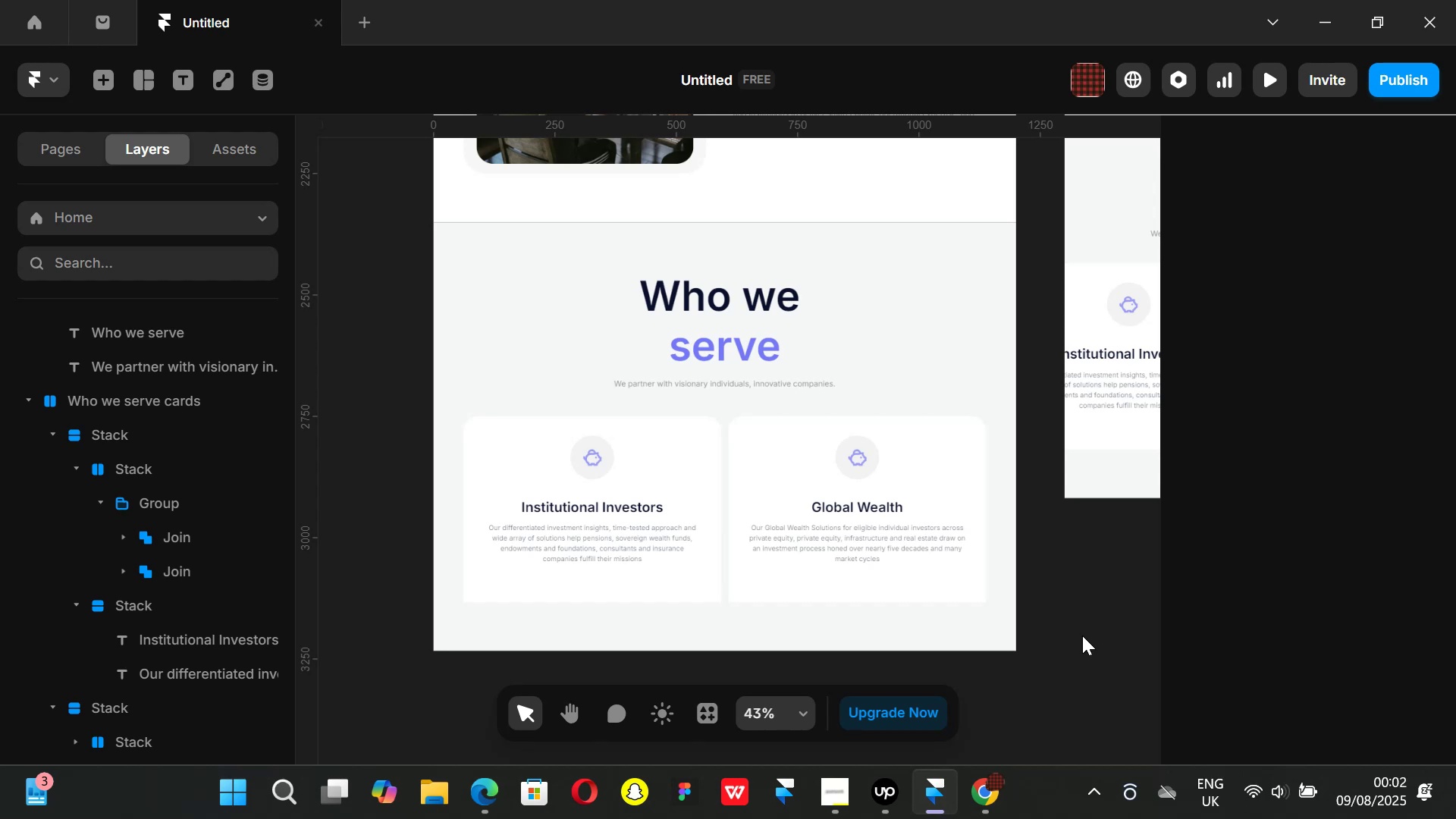 
wait(34.18)
 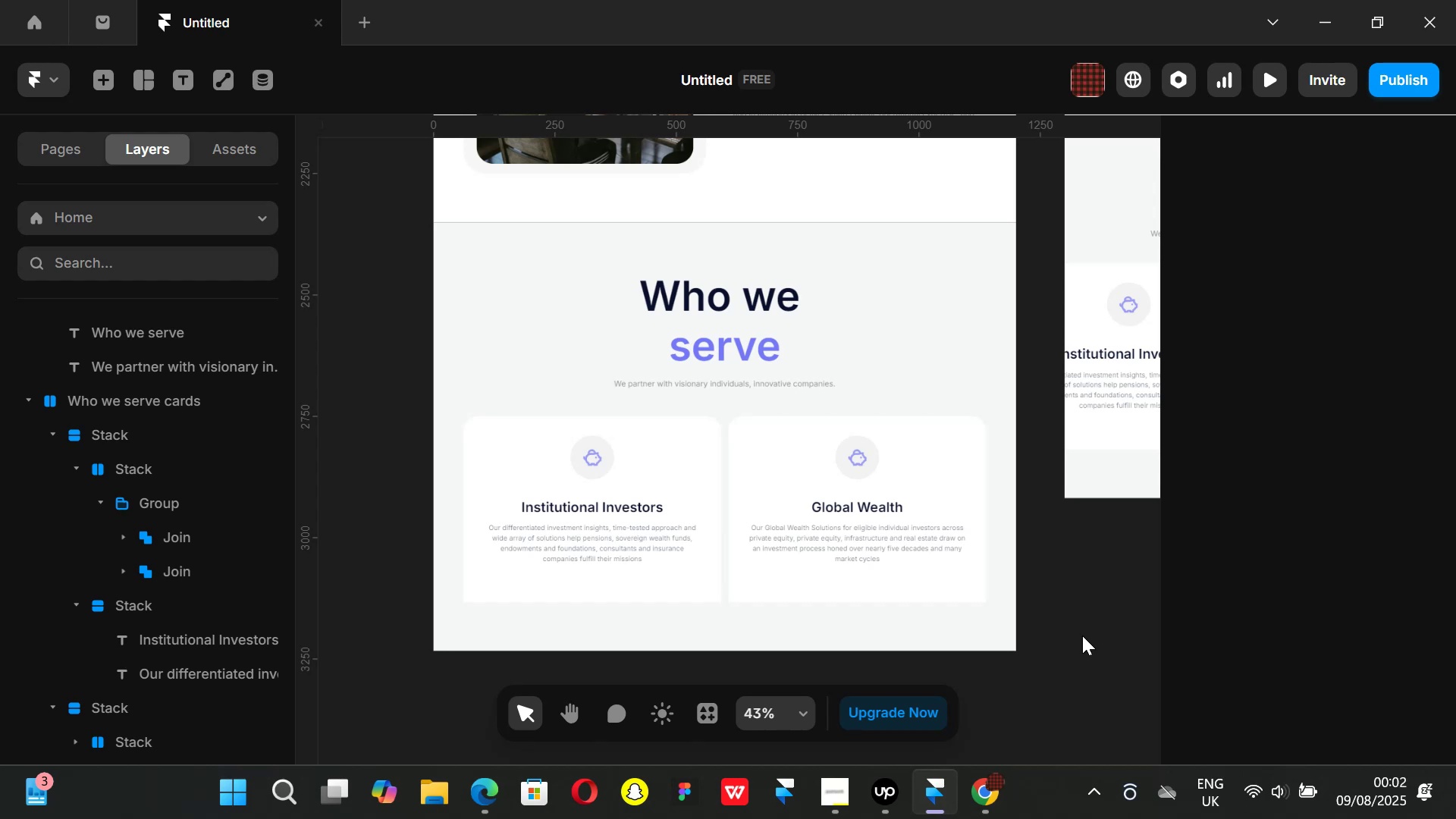 
left_click([993, 792])
 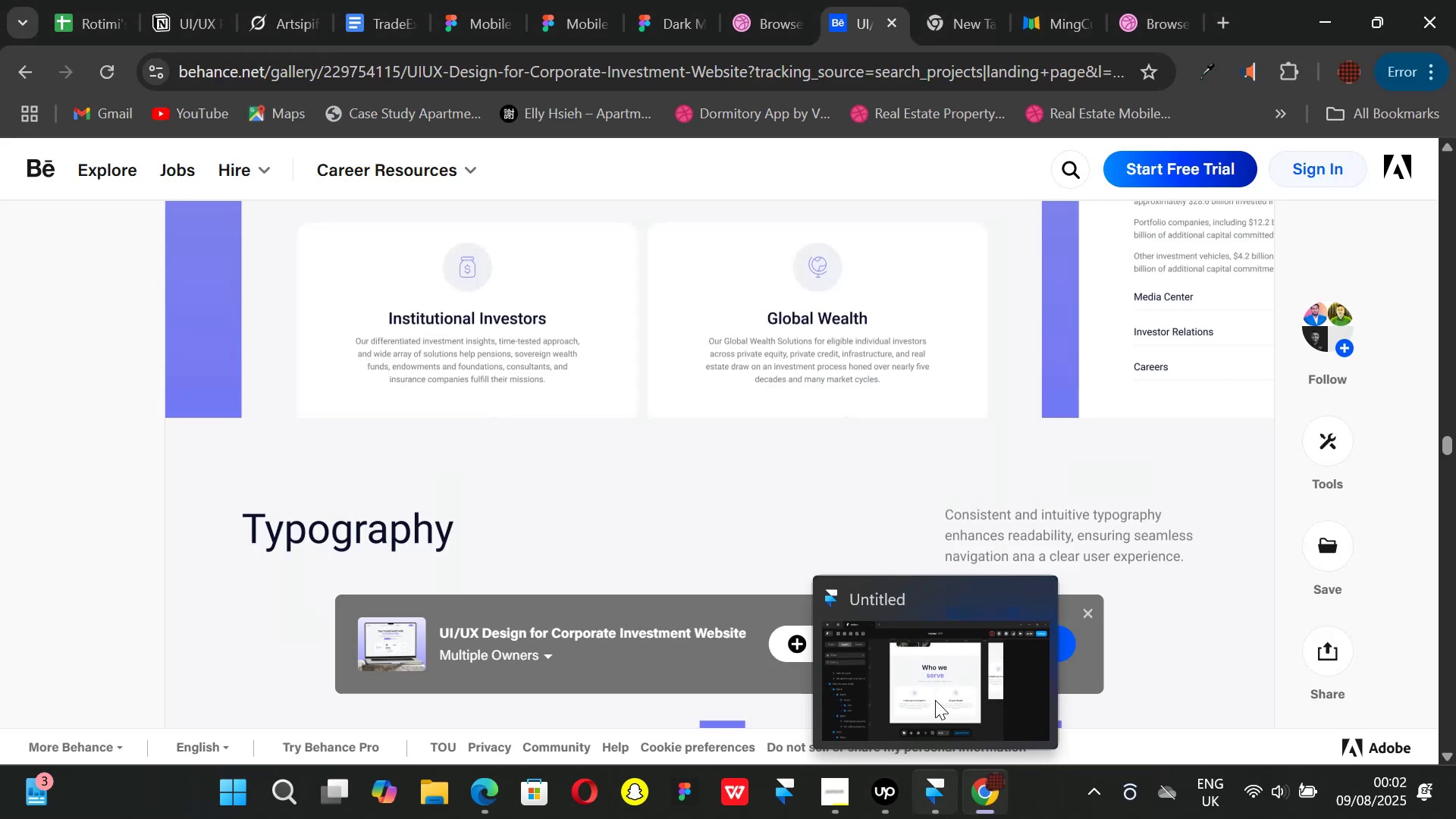 
left_click([1129, 15])
 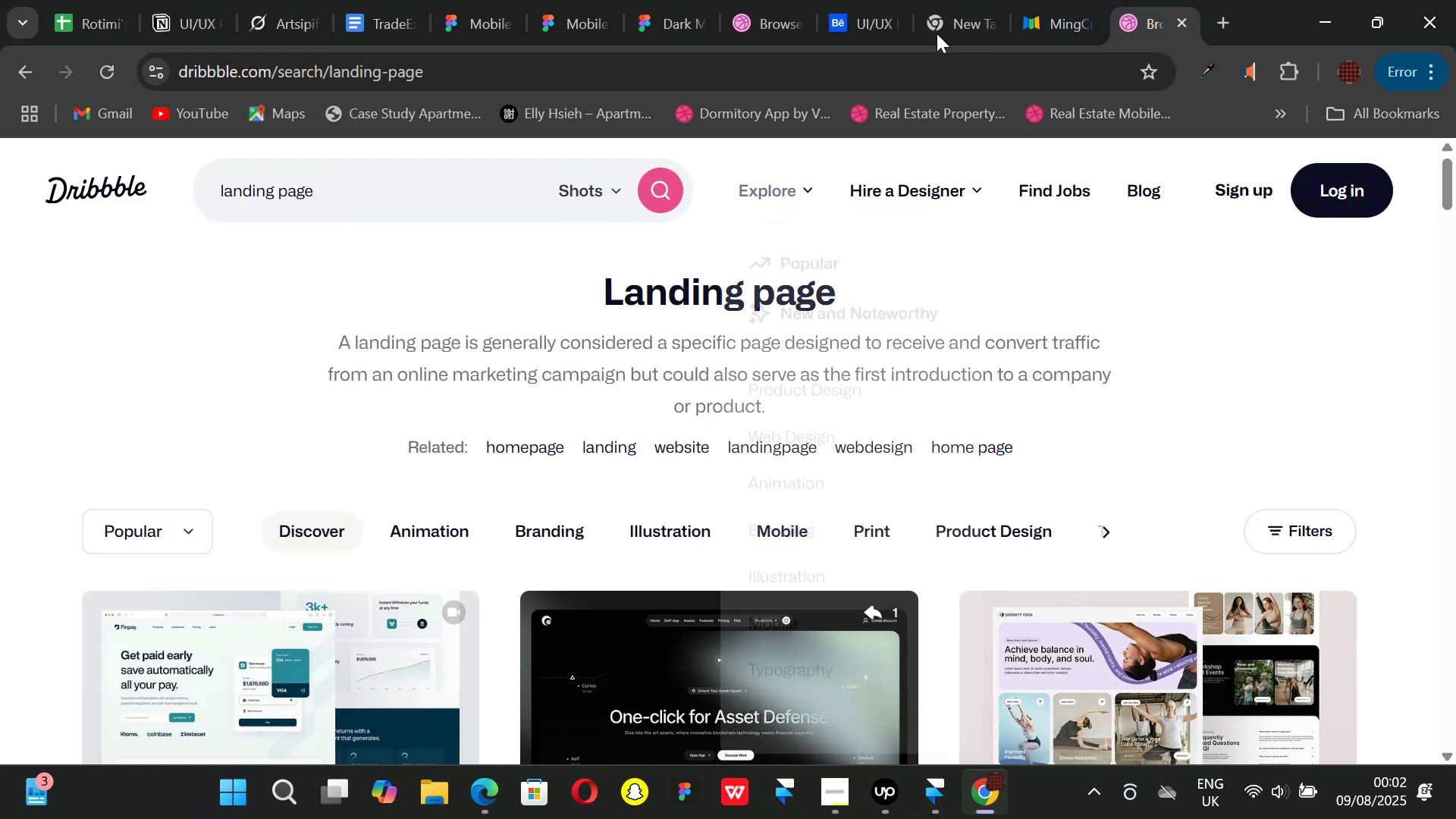 
left_click([1046, 22])
 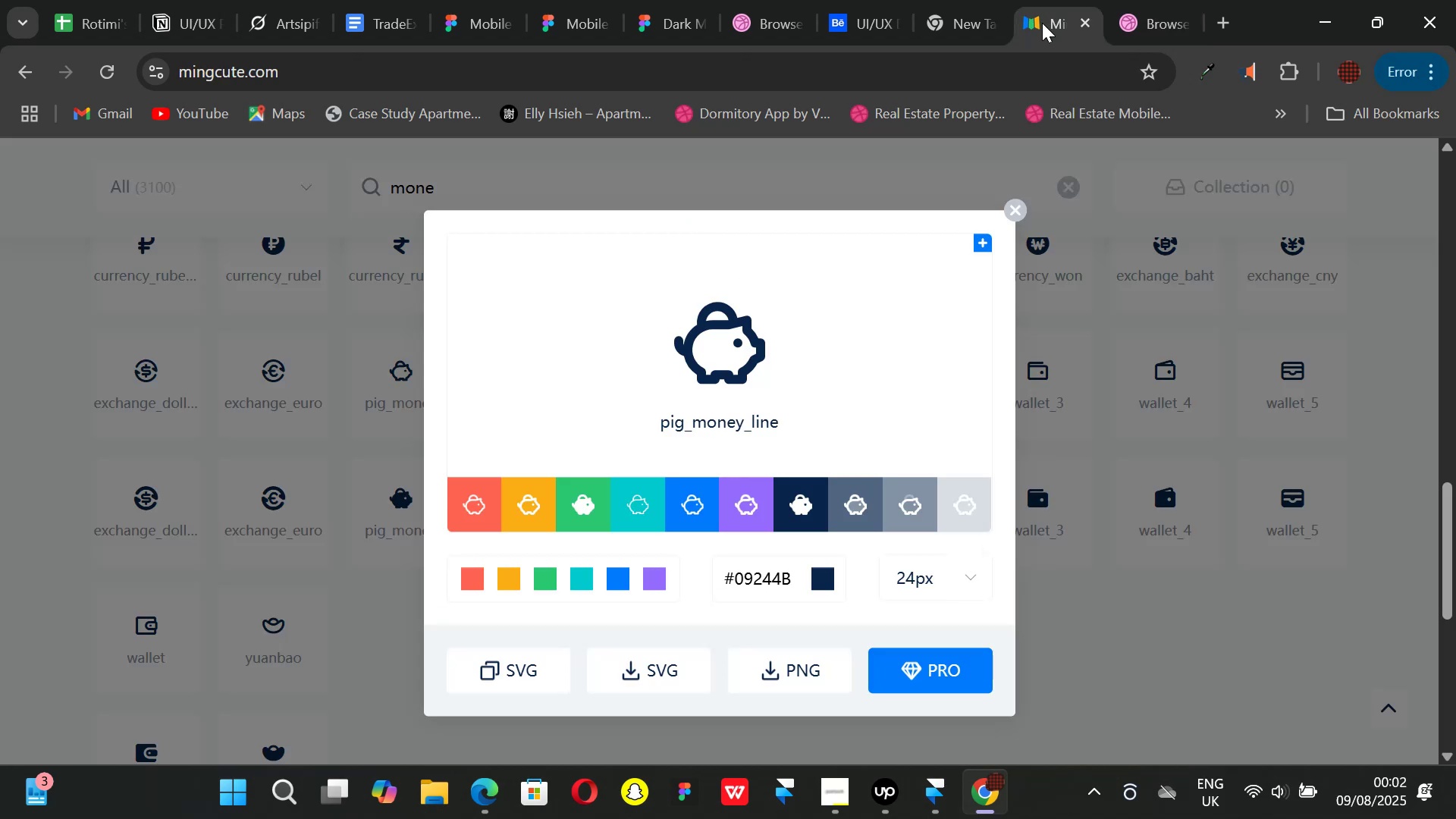 
left_click([878, 25])
 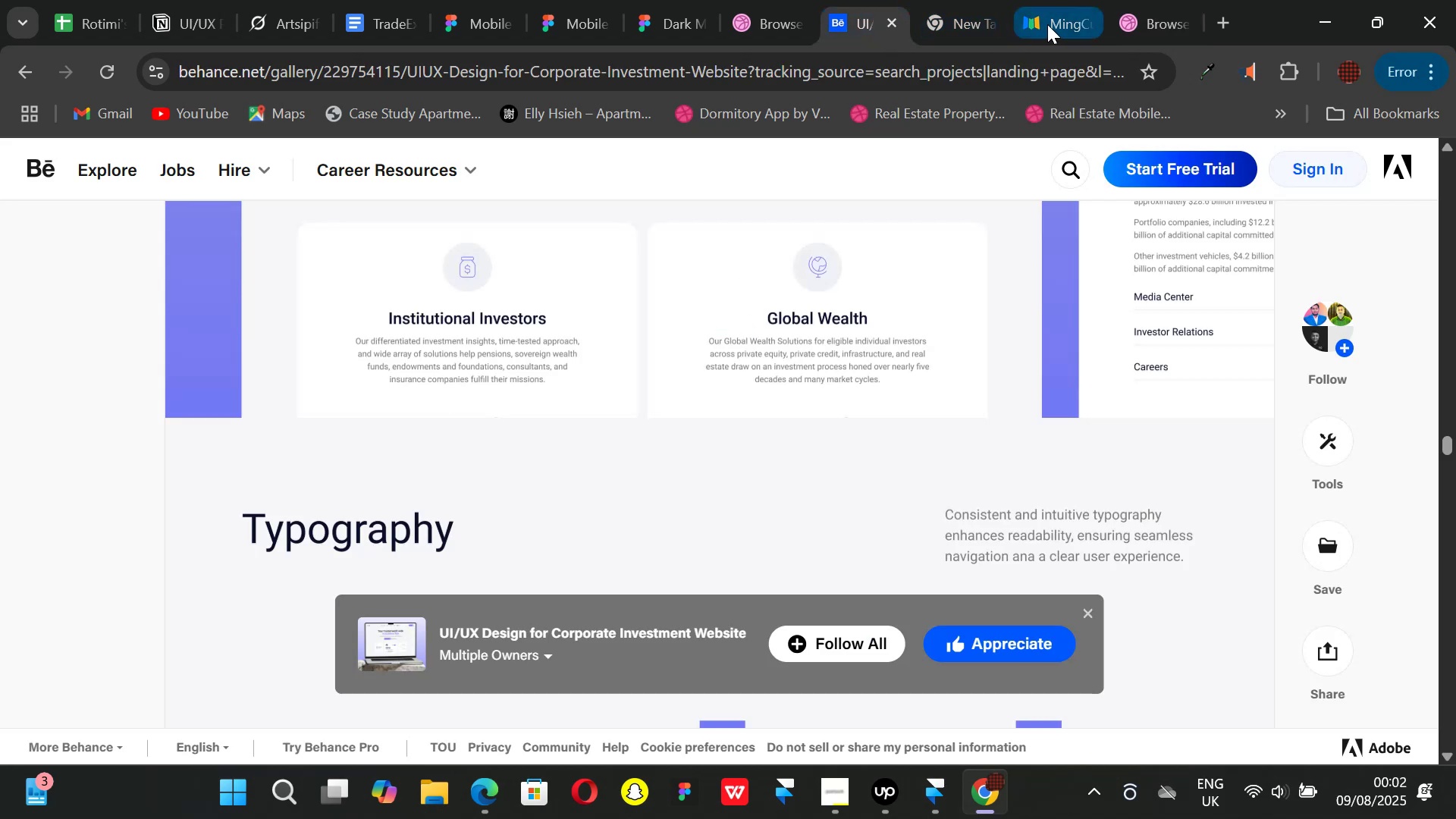 
left_click([1047, 24])
 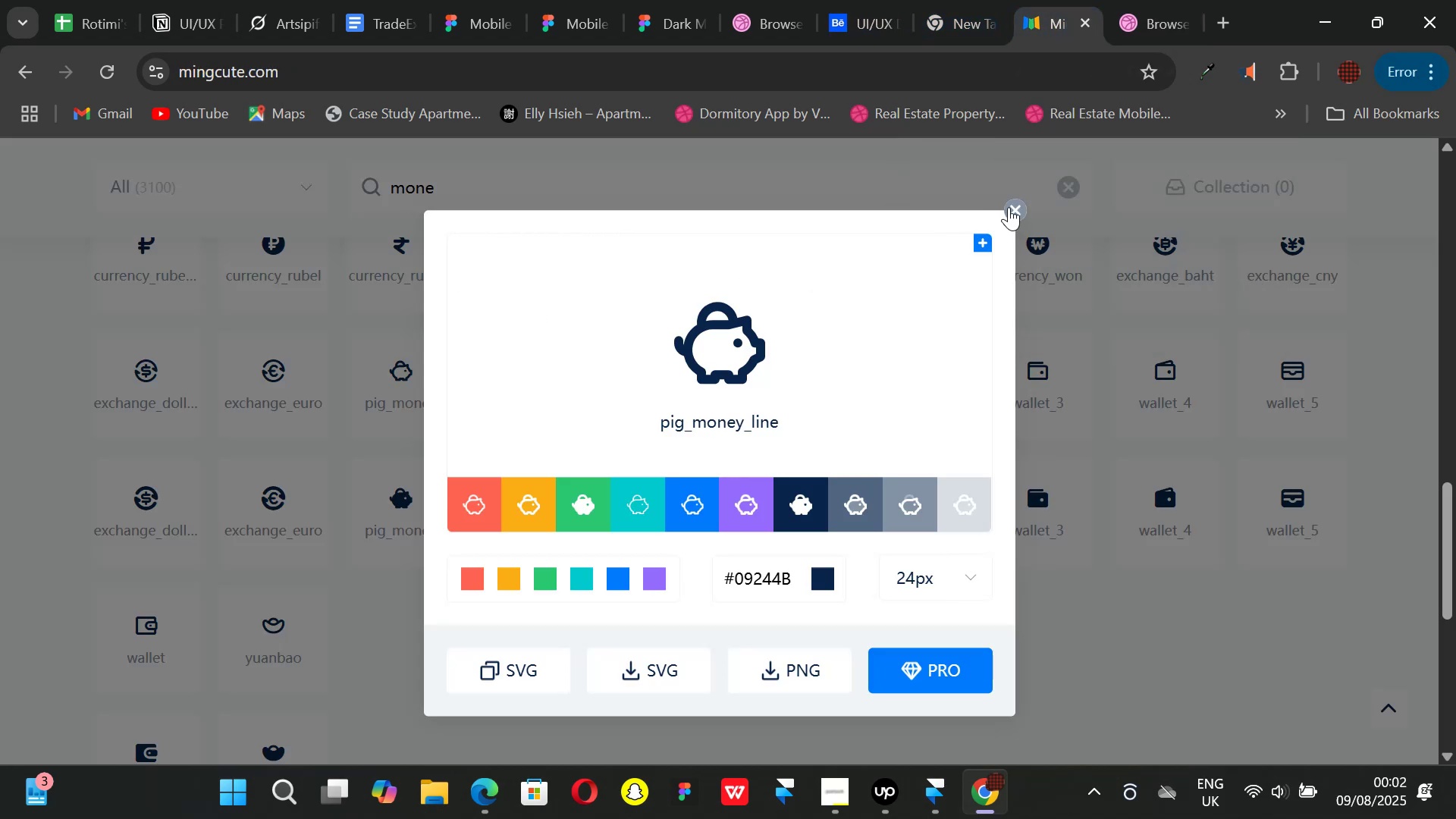 
left_click([1008, 206])
 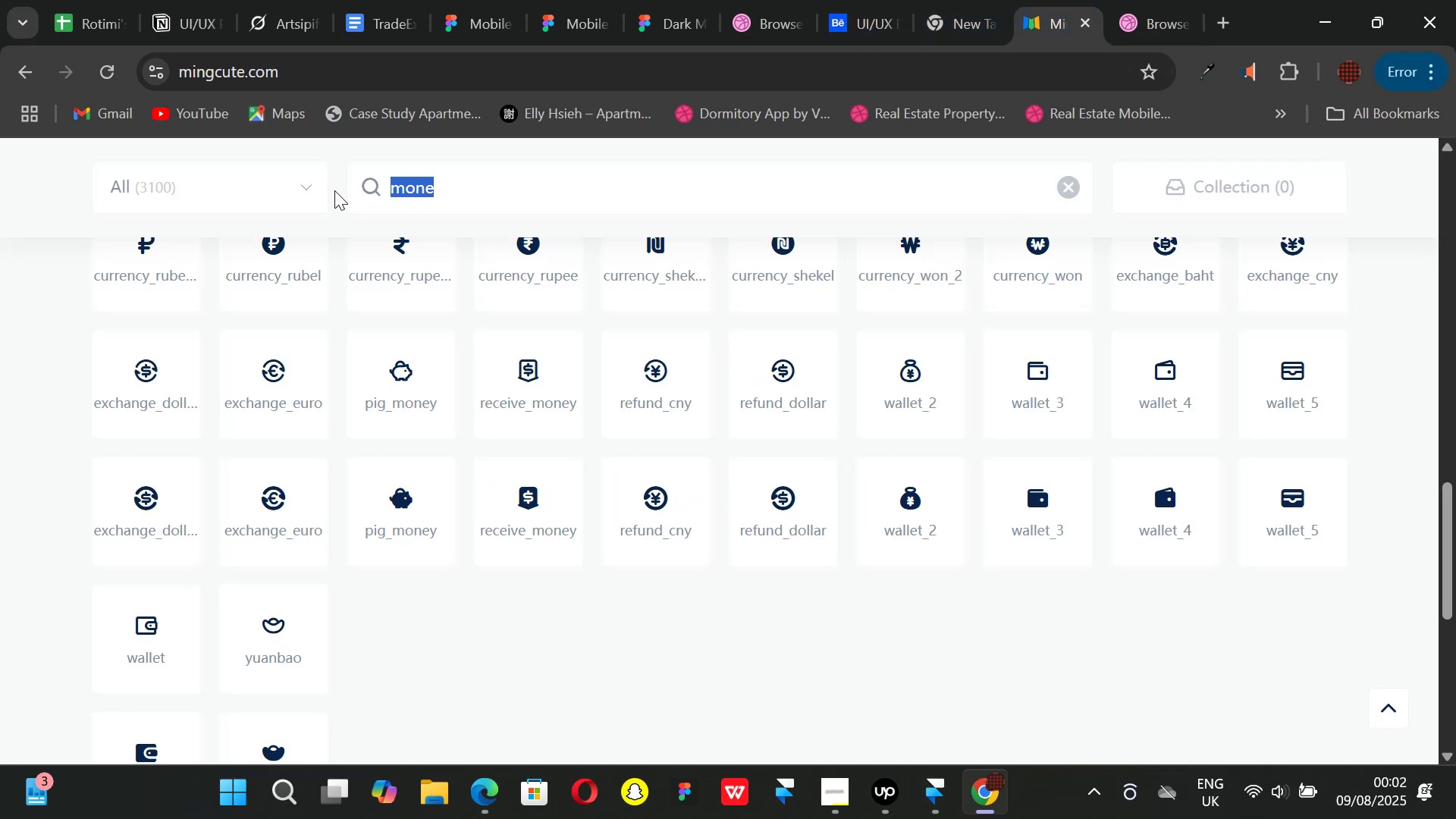 
key(Backspace)
type(network)
key(Backspace)
key(Backspace)
key(Backspace)
key(Backspace)
key(Backspace)
key(Backspace)
key(Backspace)
key(Backspace)
key(Backspace)
type(globe)
 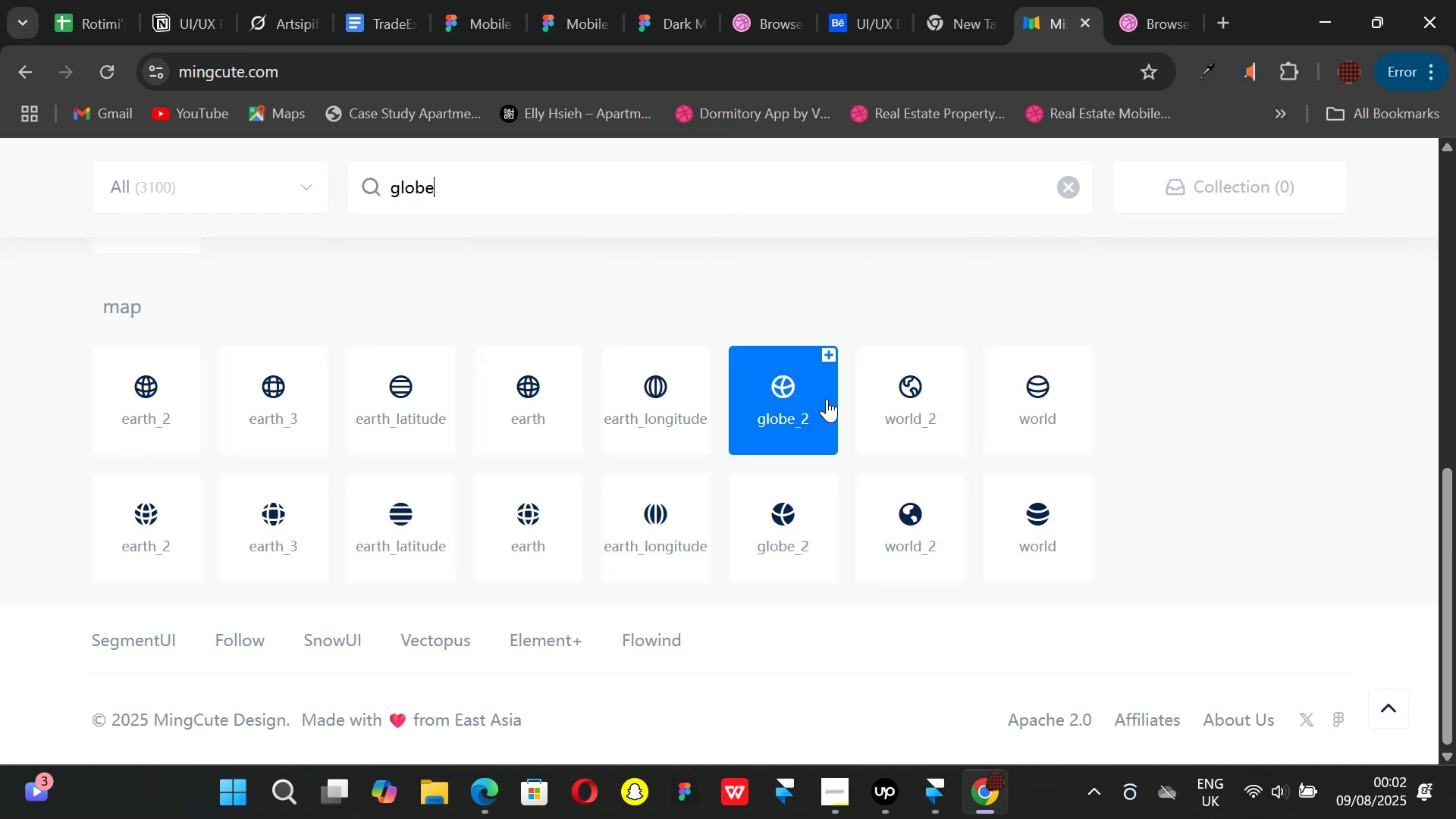 
left_click([890, 410])
 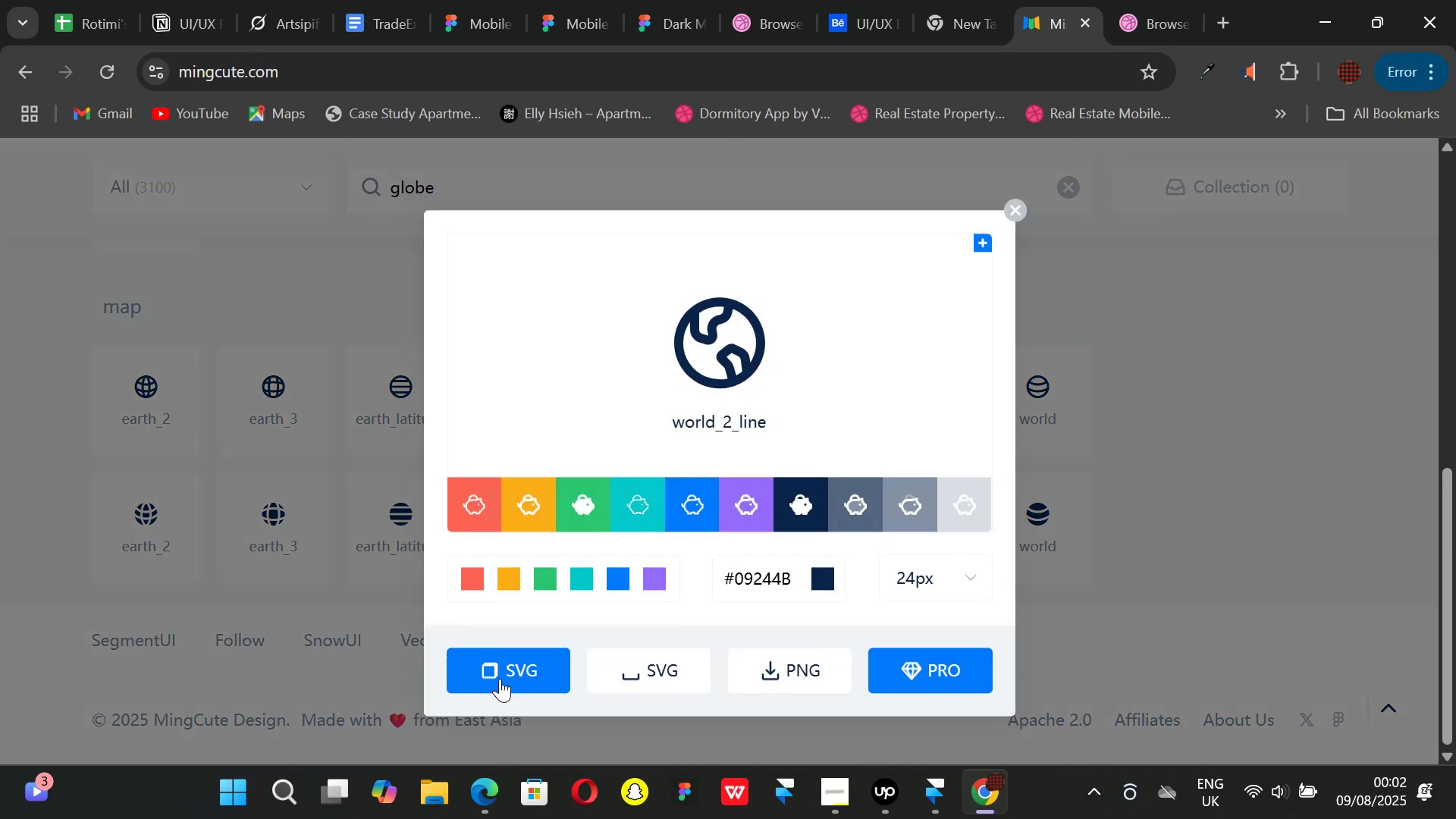 
left_click([498, 676])
 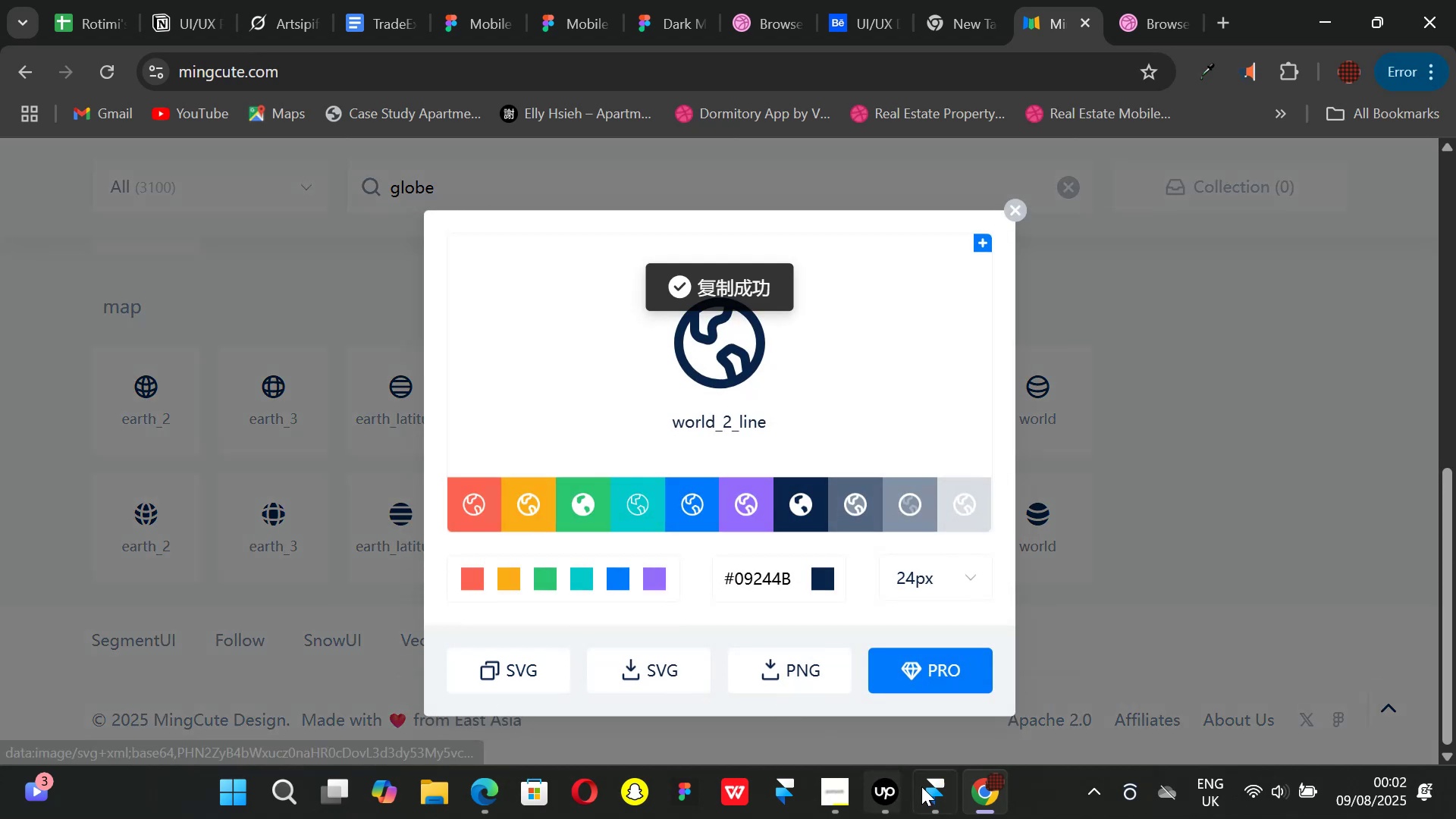 
left_click([922, 788])
 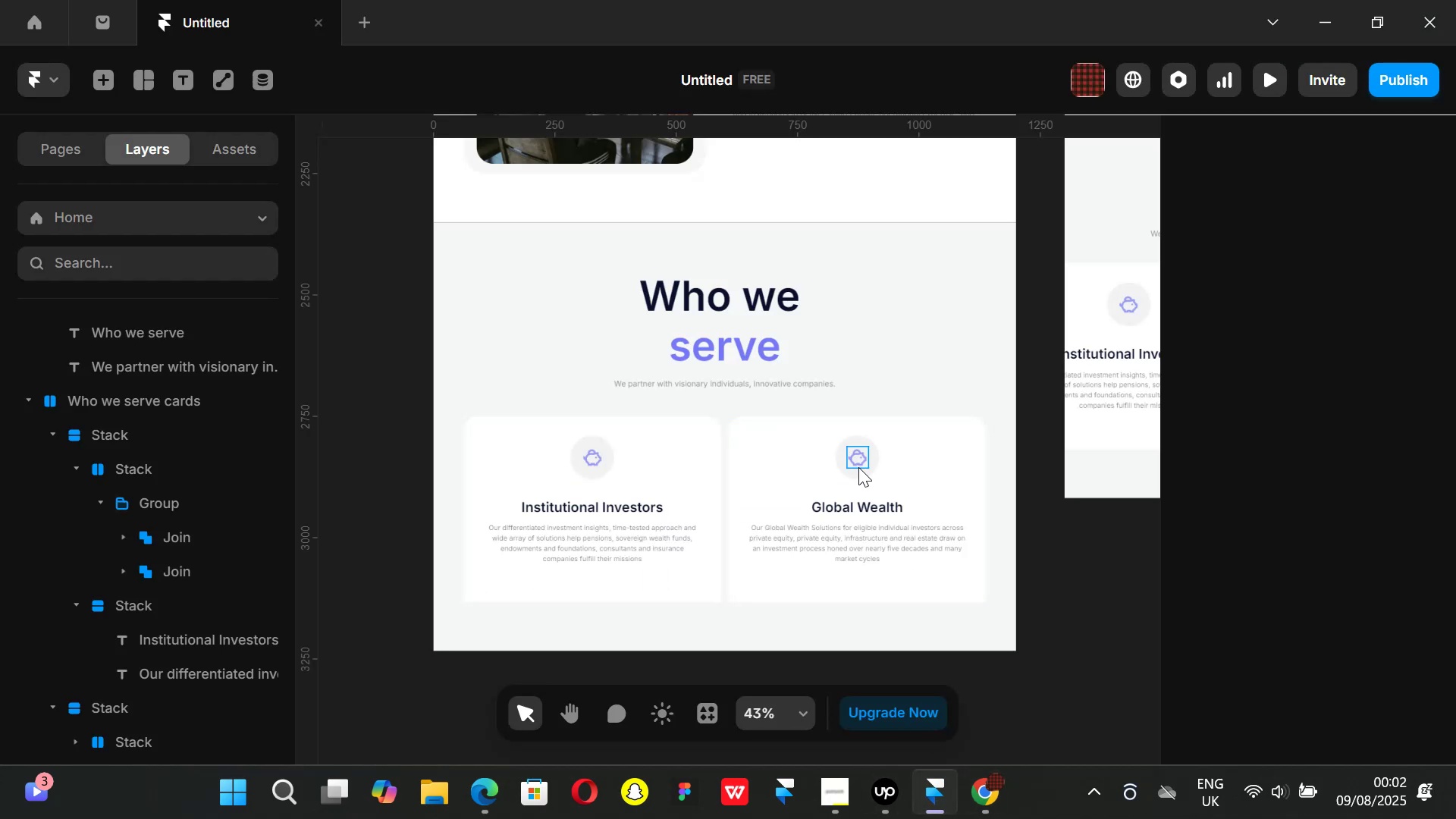 
left_click([858, 465])
 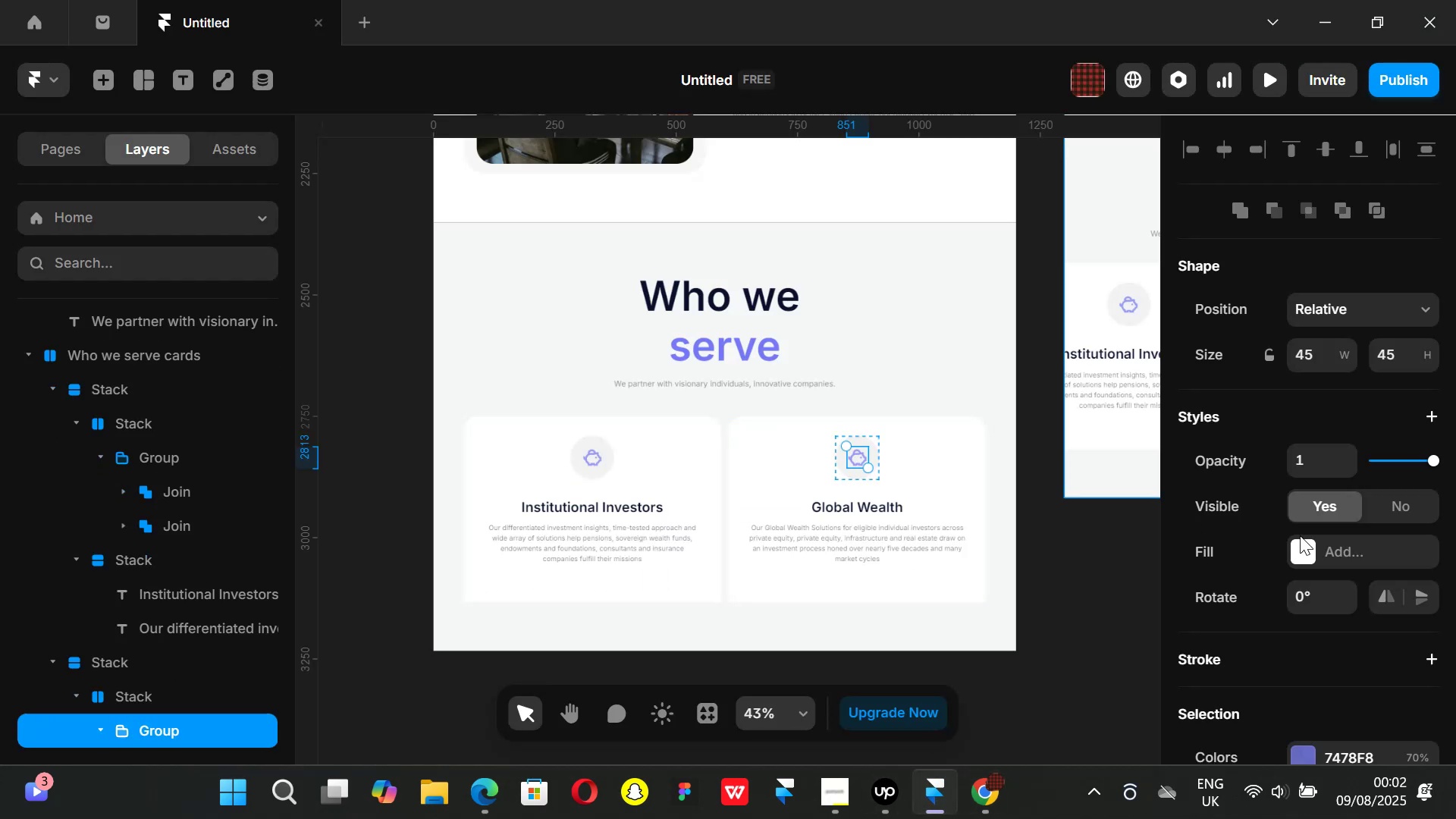 
scroll: coordinate [1307, 518], scroll_direction: down, amount: 1.0
 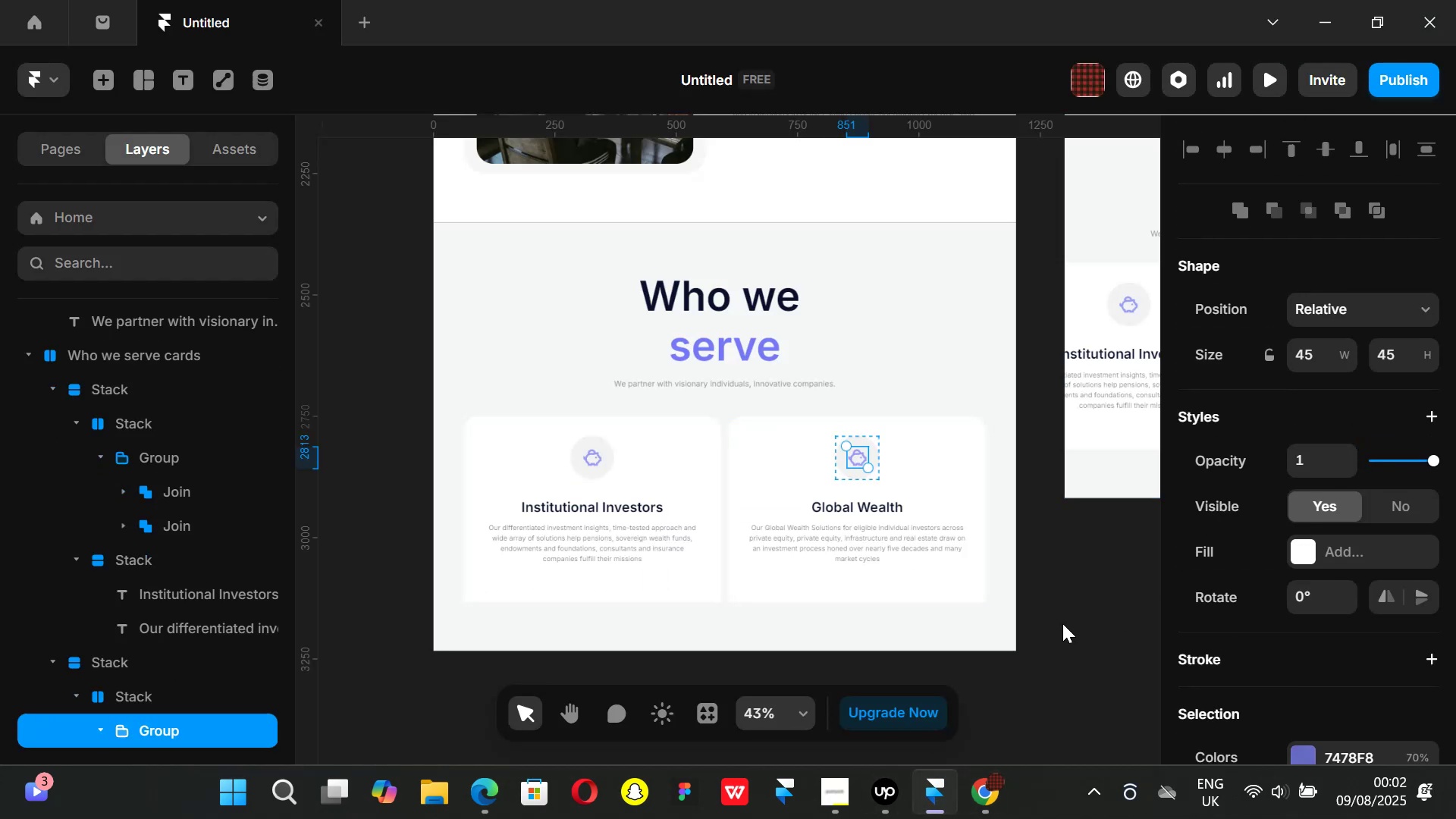 
left_click([1064, 626])
 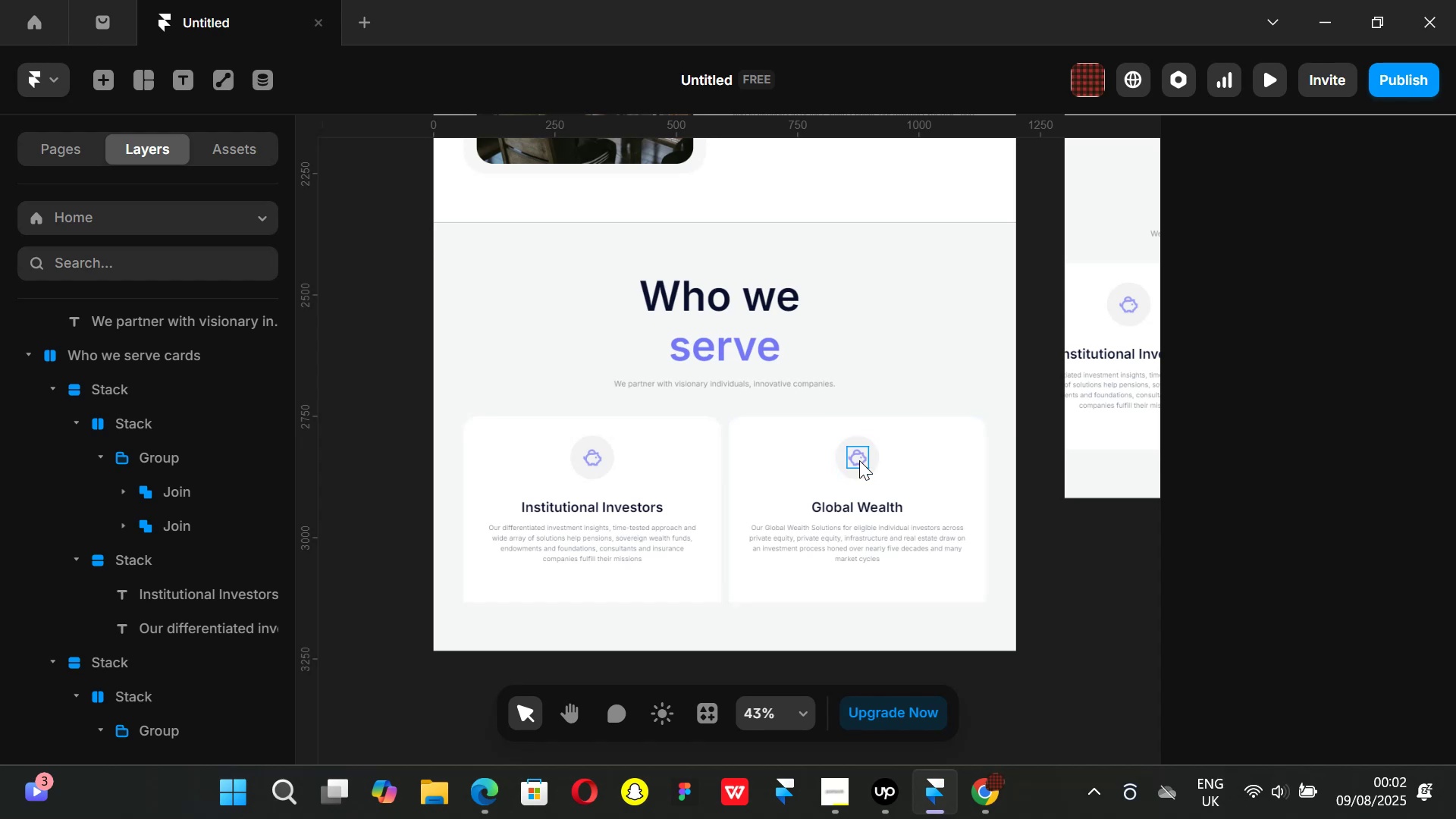 
left_click([858, 458])
 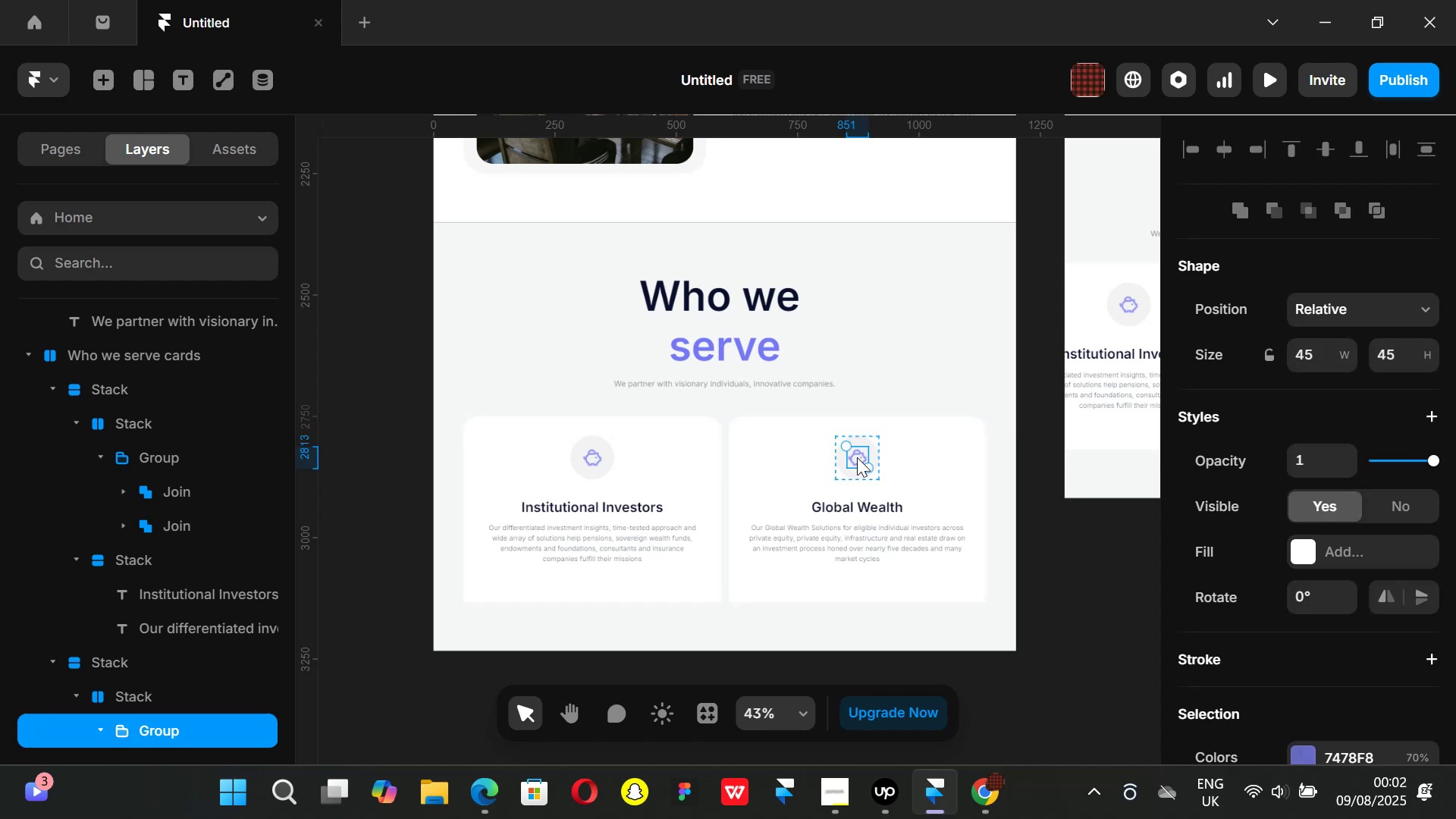 
key(Backspace)
 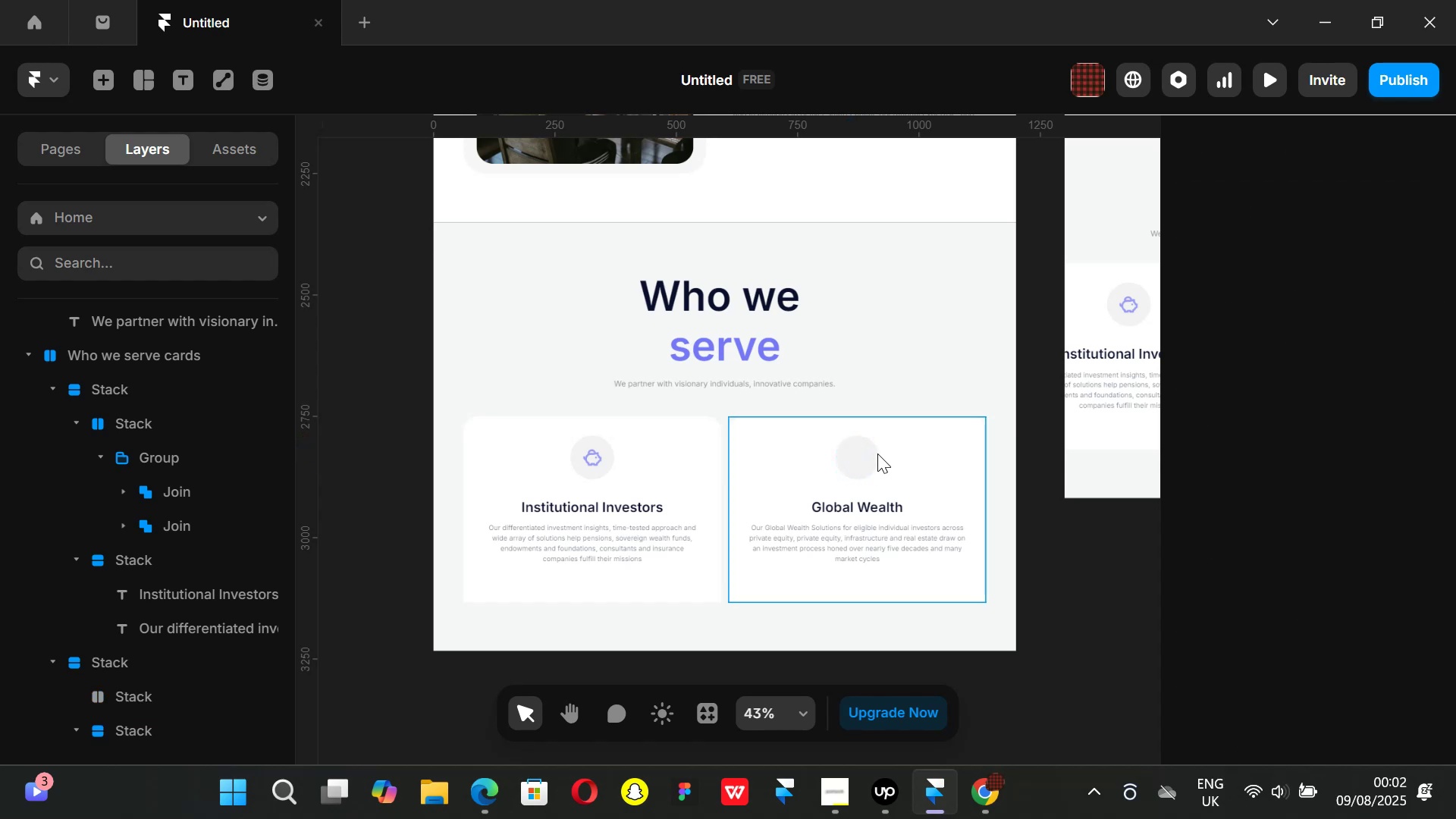 
left_click([858, 453])
 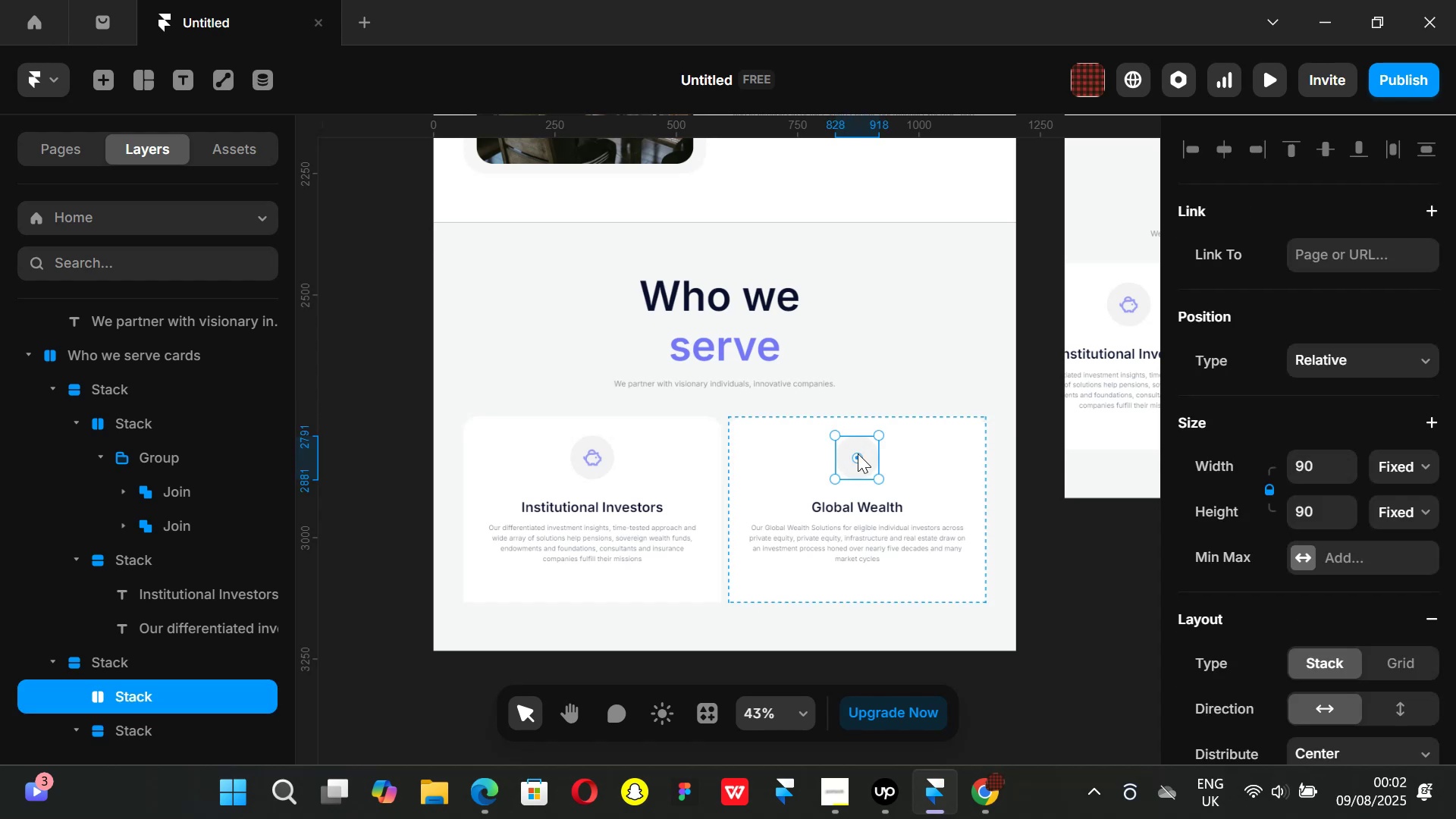 
key(Control+ControlLeft)
 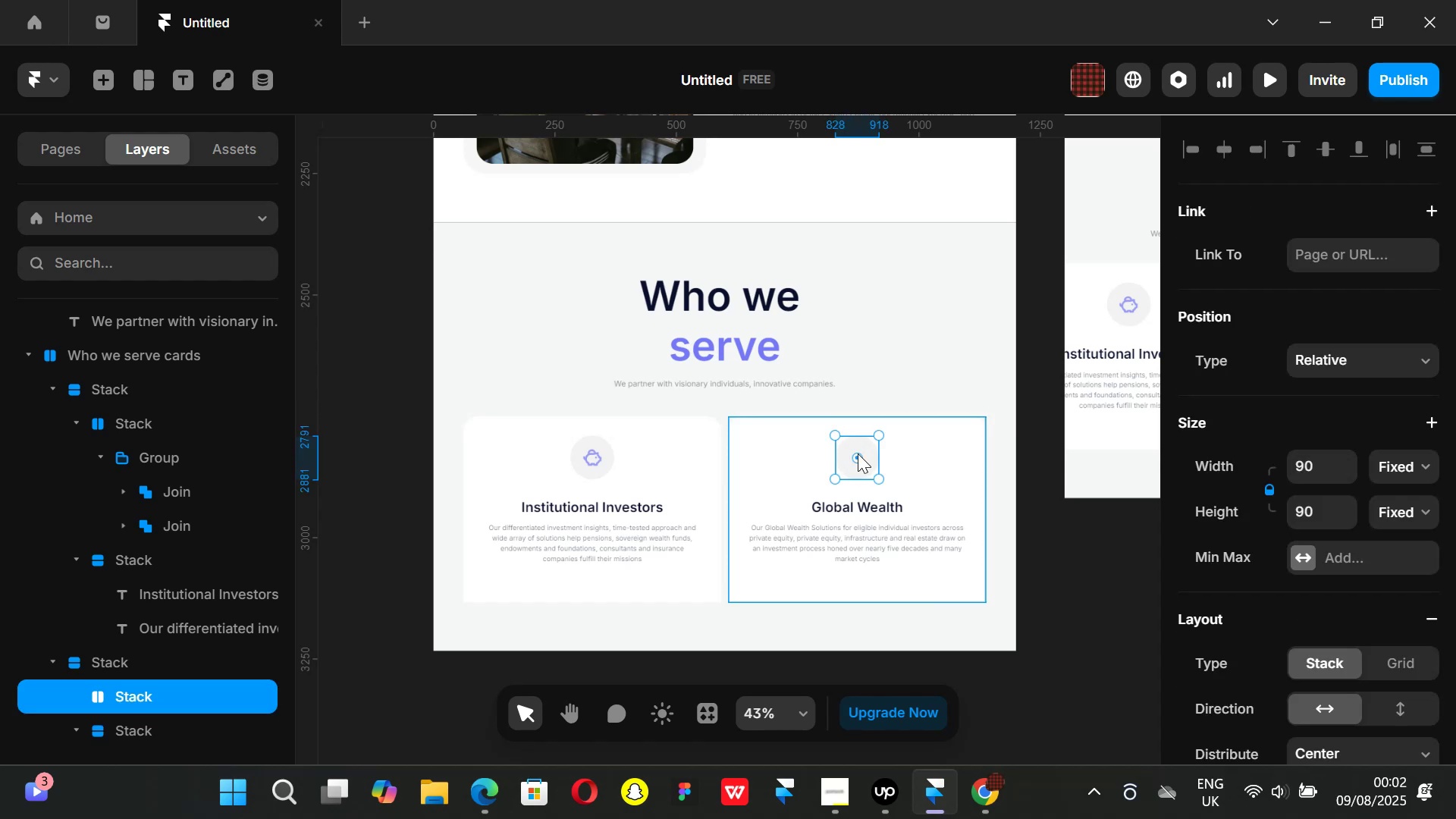 
key(Control+V)
 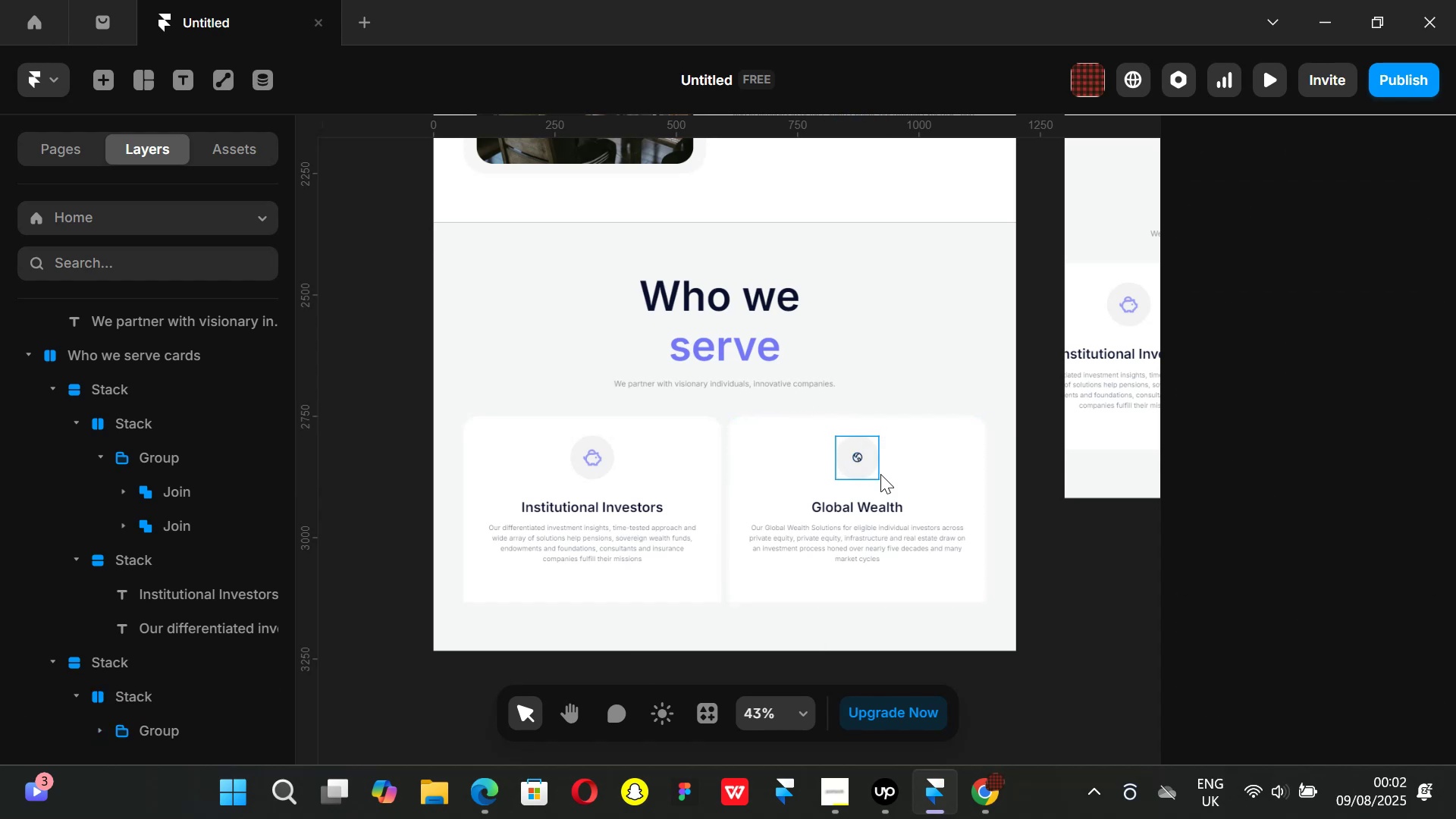 
key(K)
 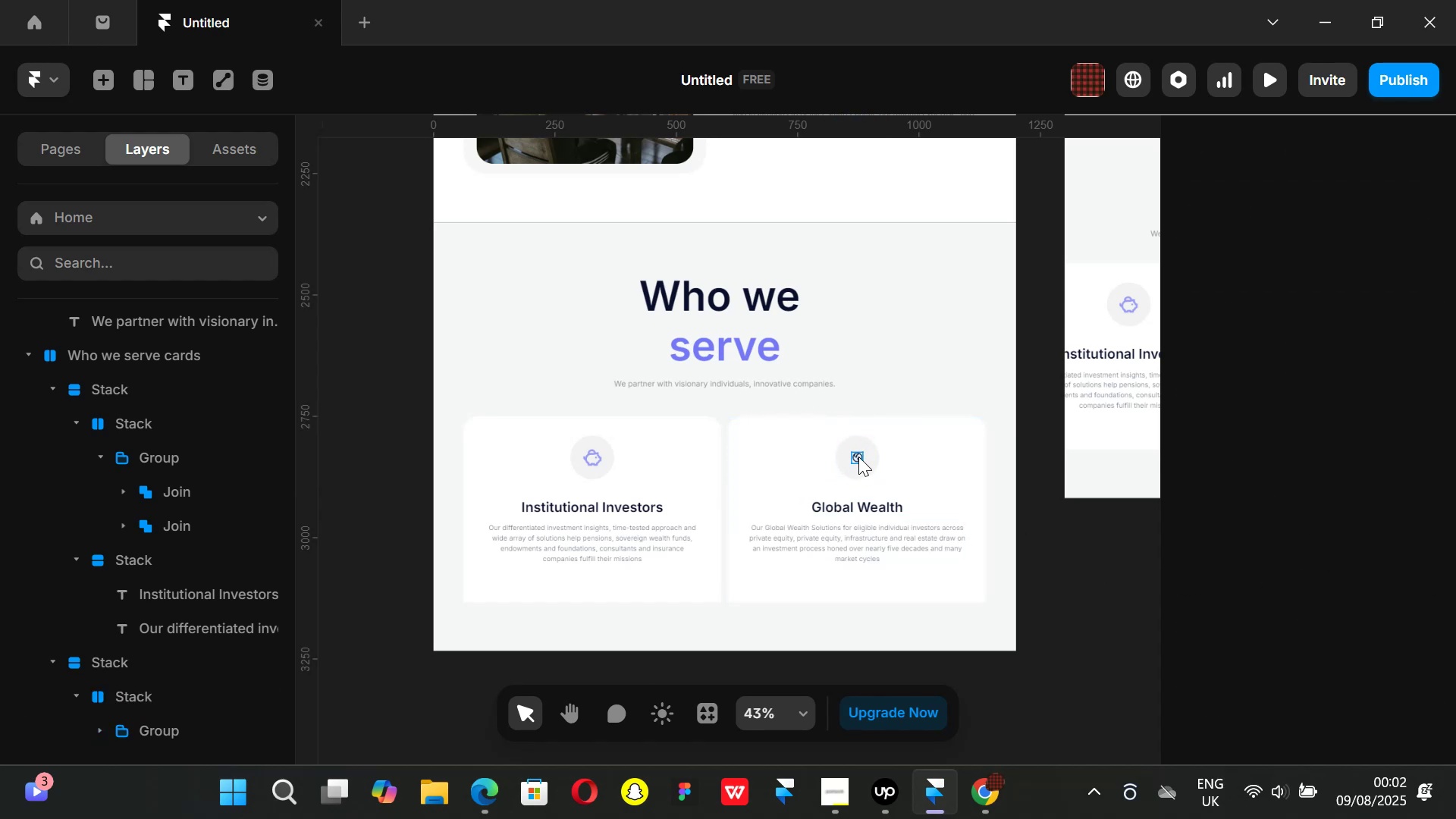 
left_click([858, 457])
 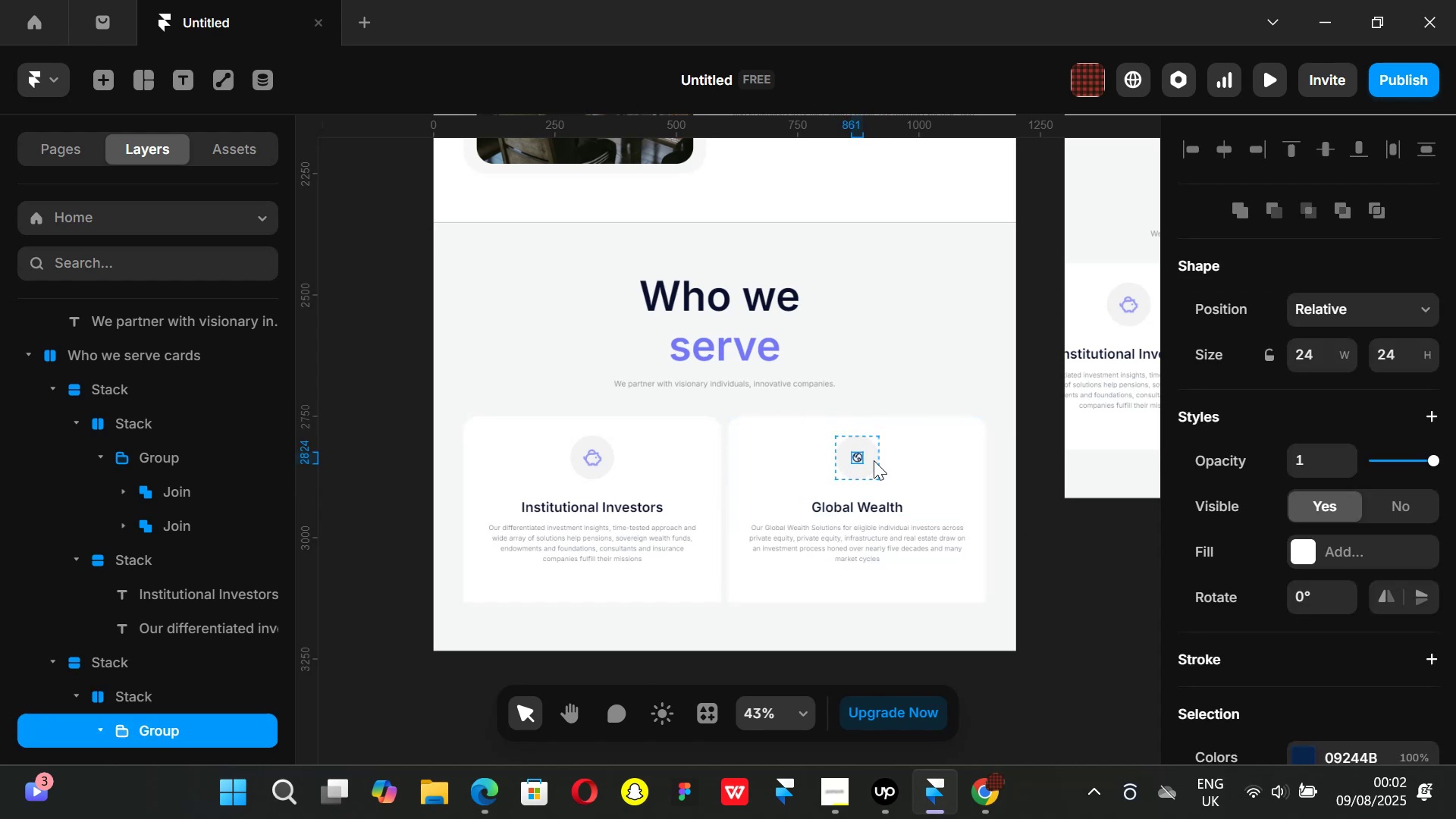 
key(K)
 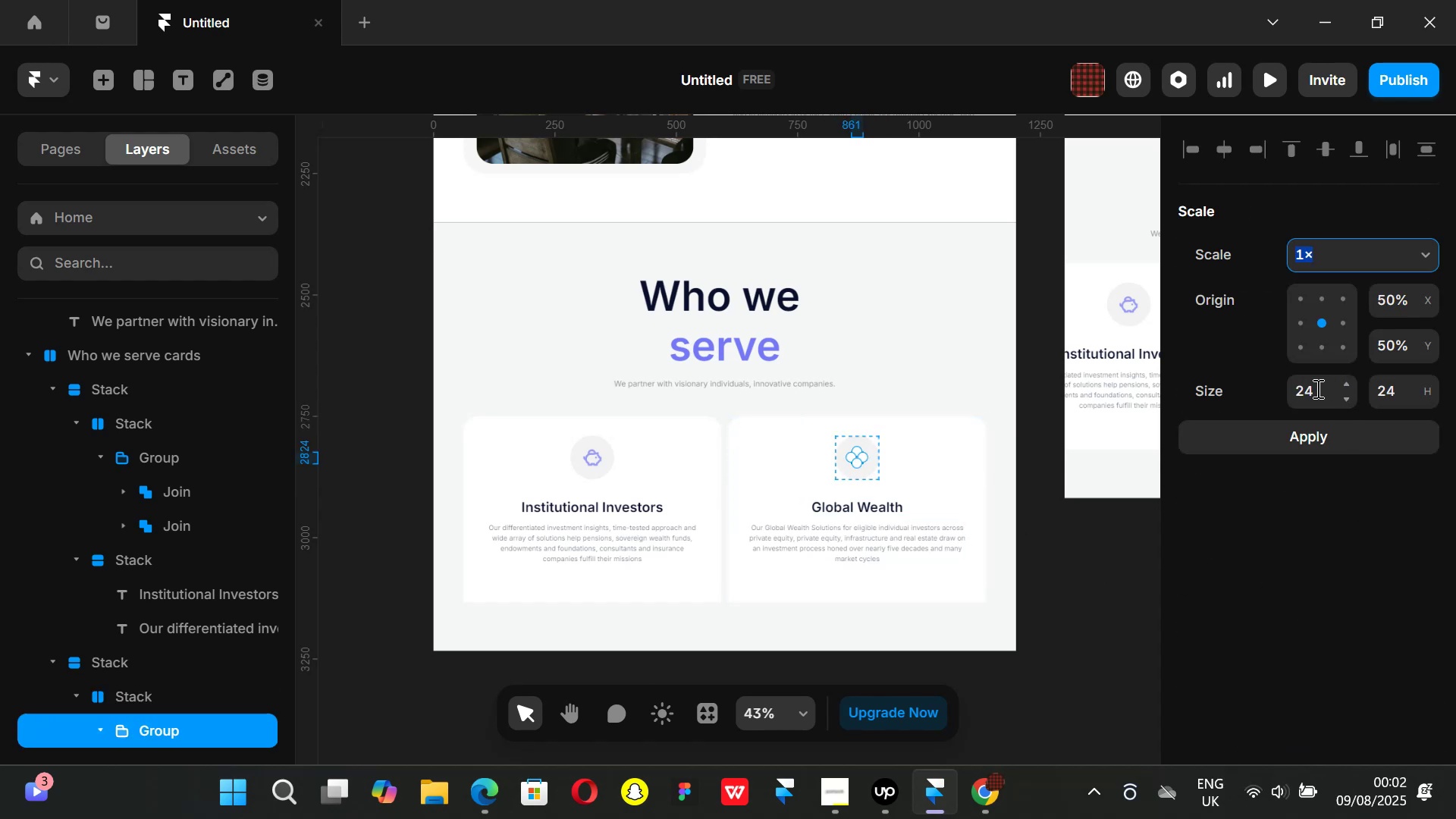 
left_click([1316, 388])
 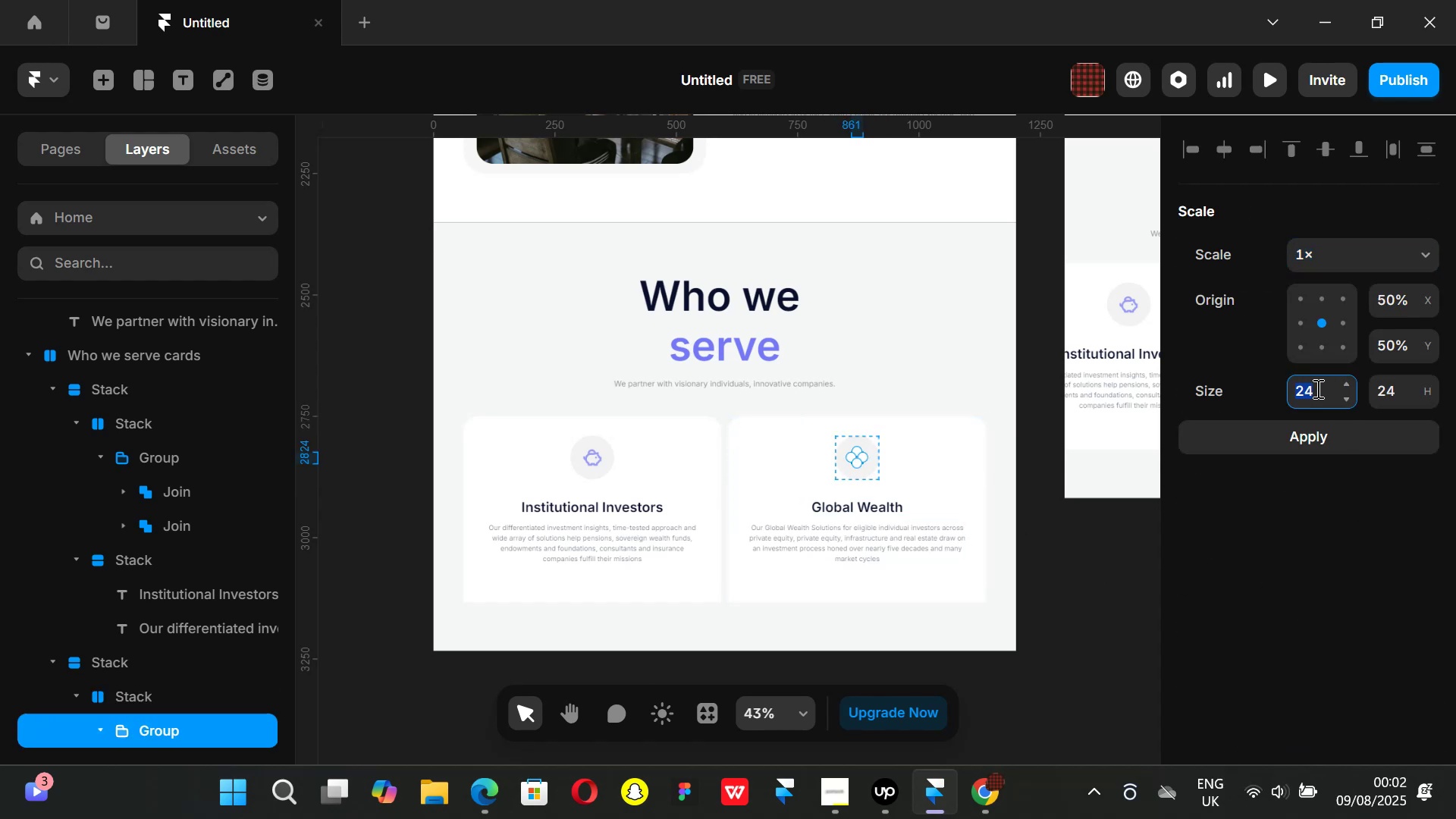 
type(45)
 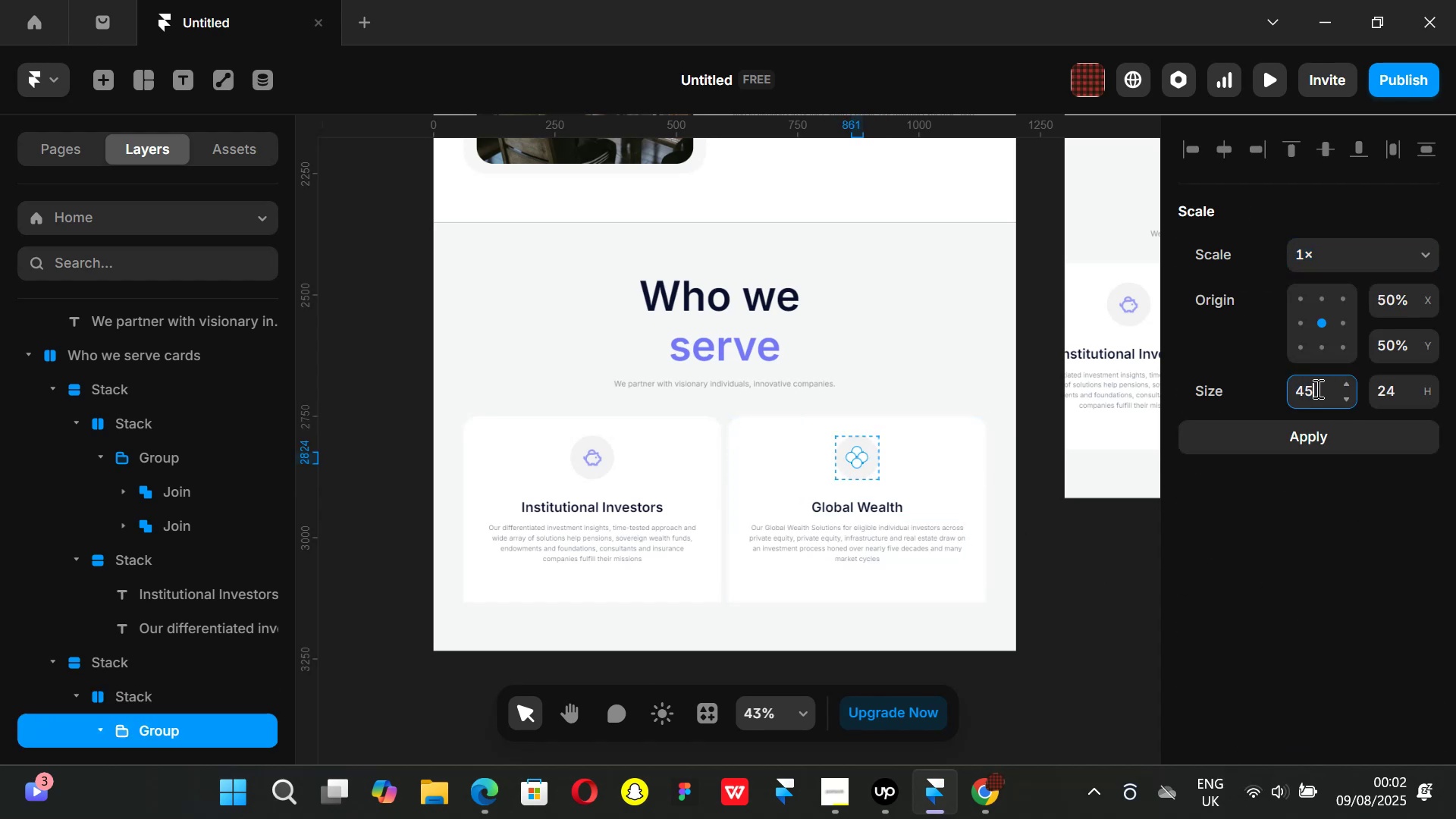 
key(Enter)
 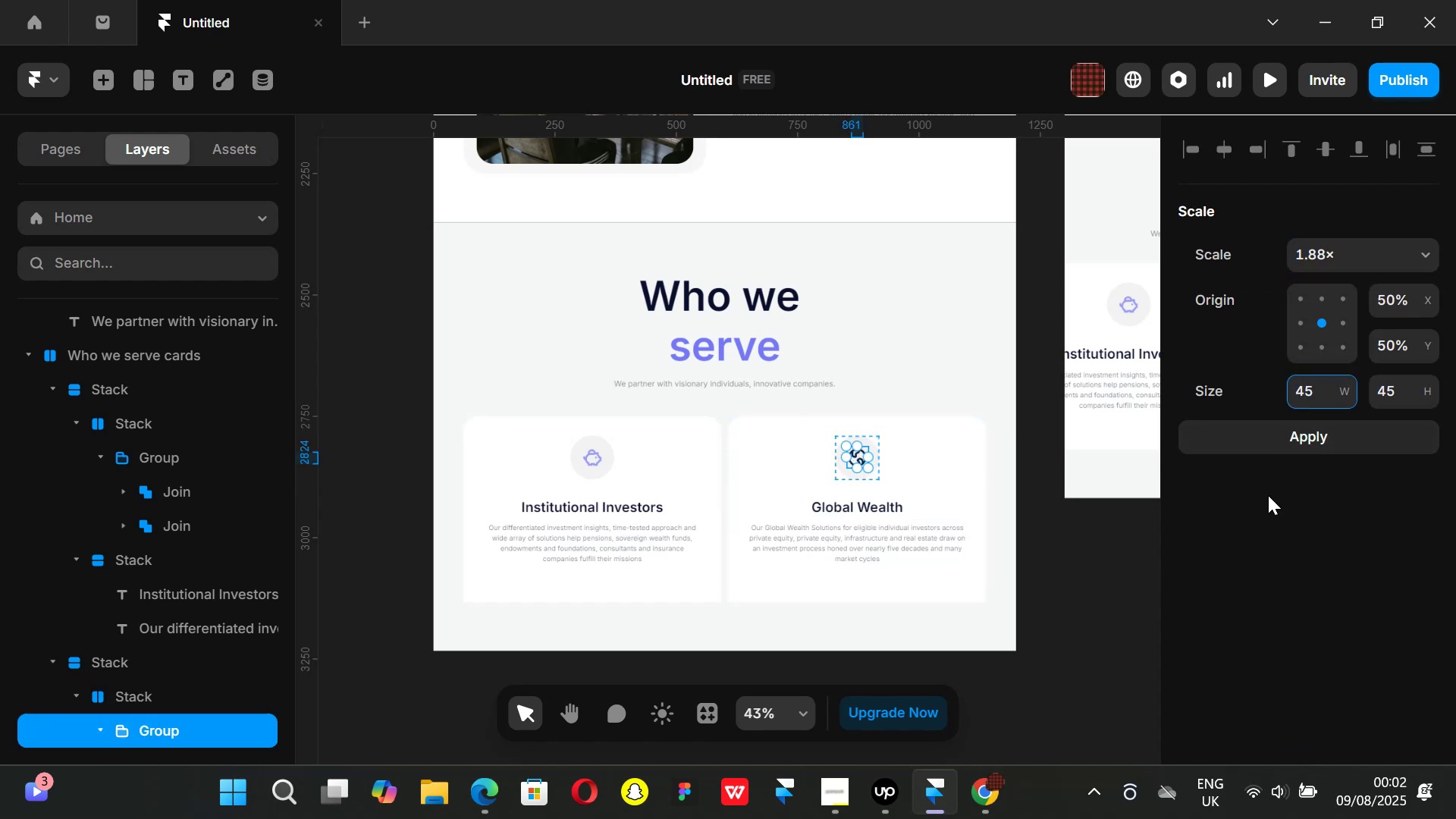 
left_click([1126, 588])
 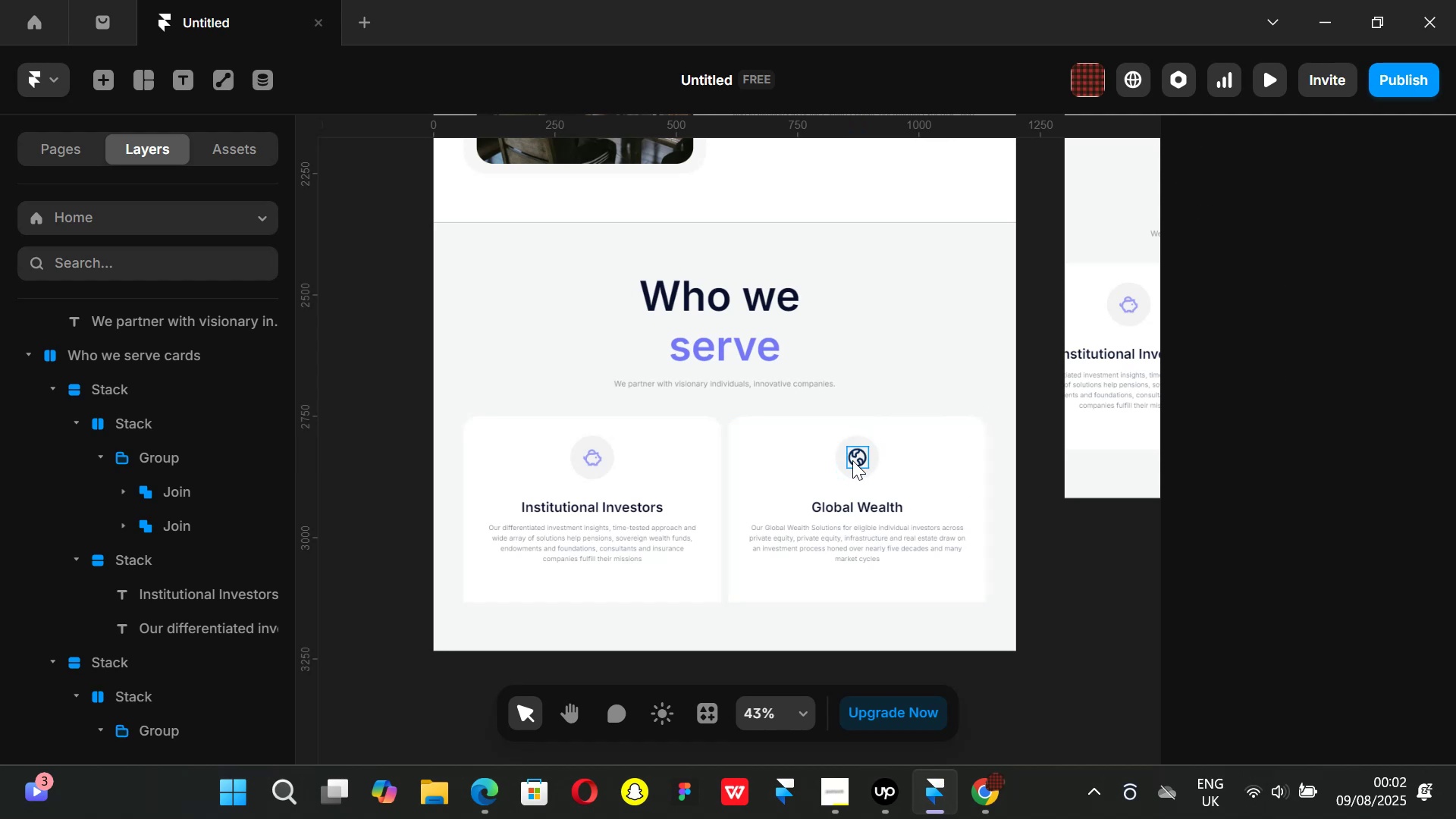 
left_click([852, 460])
 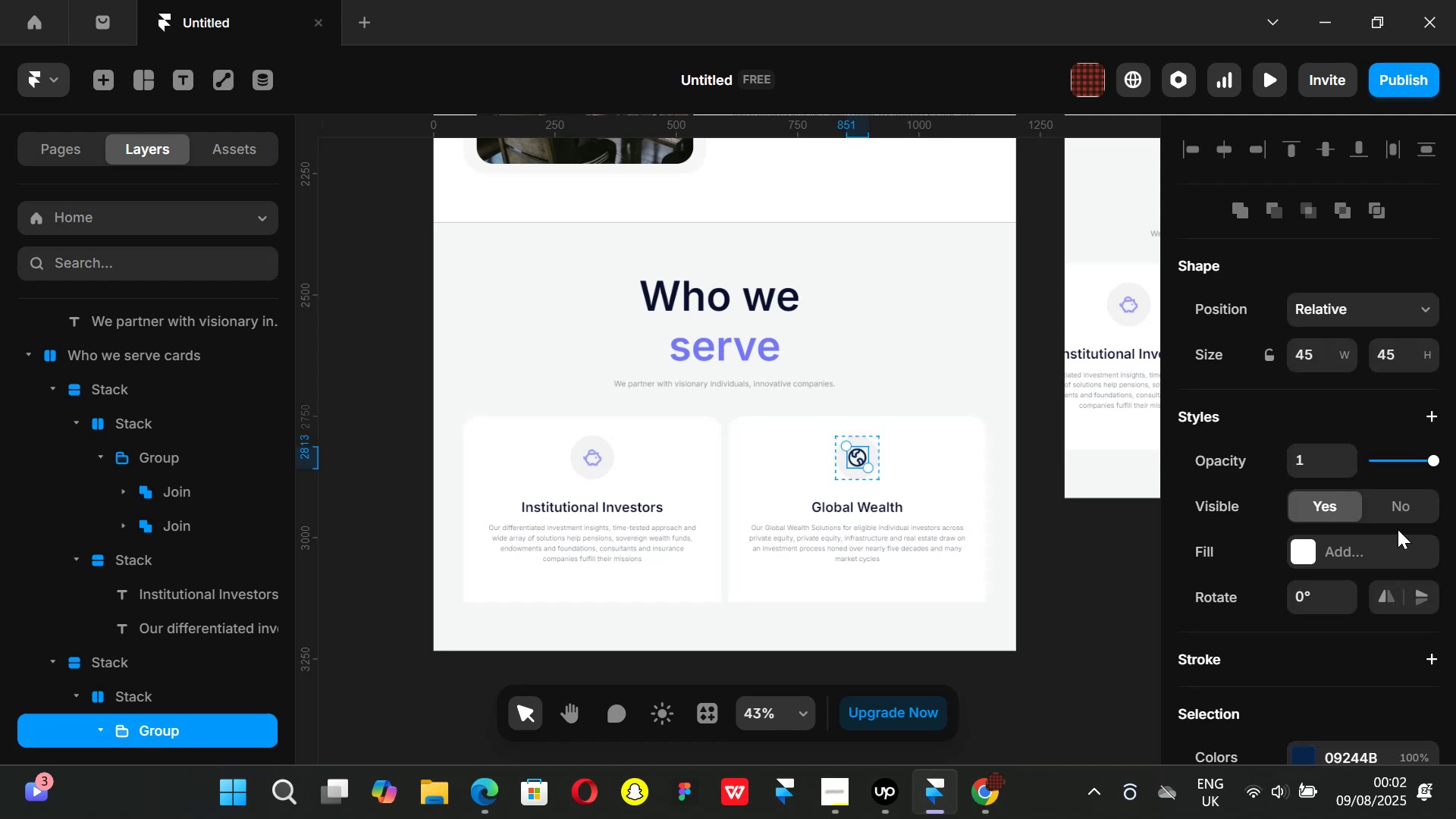 
scroll: coordinate [1385, 557], scroll_direction: down, amount: 2.0
 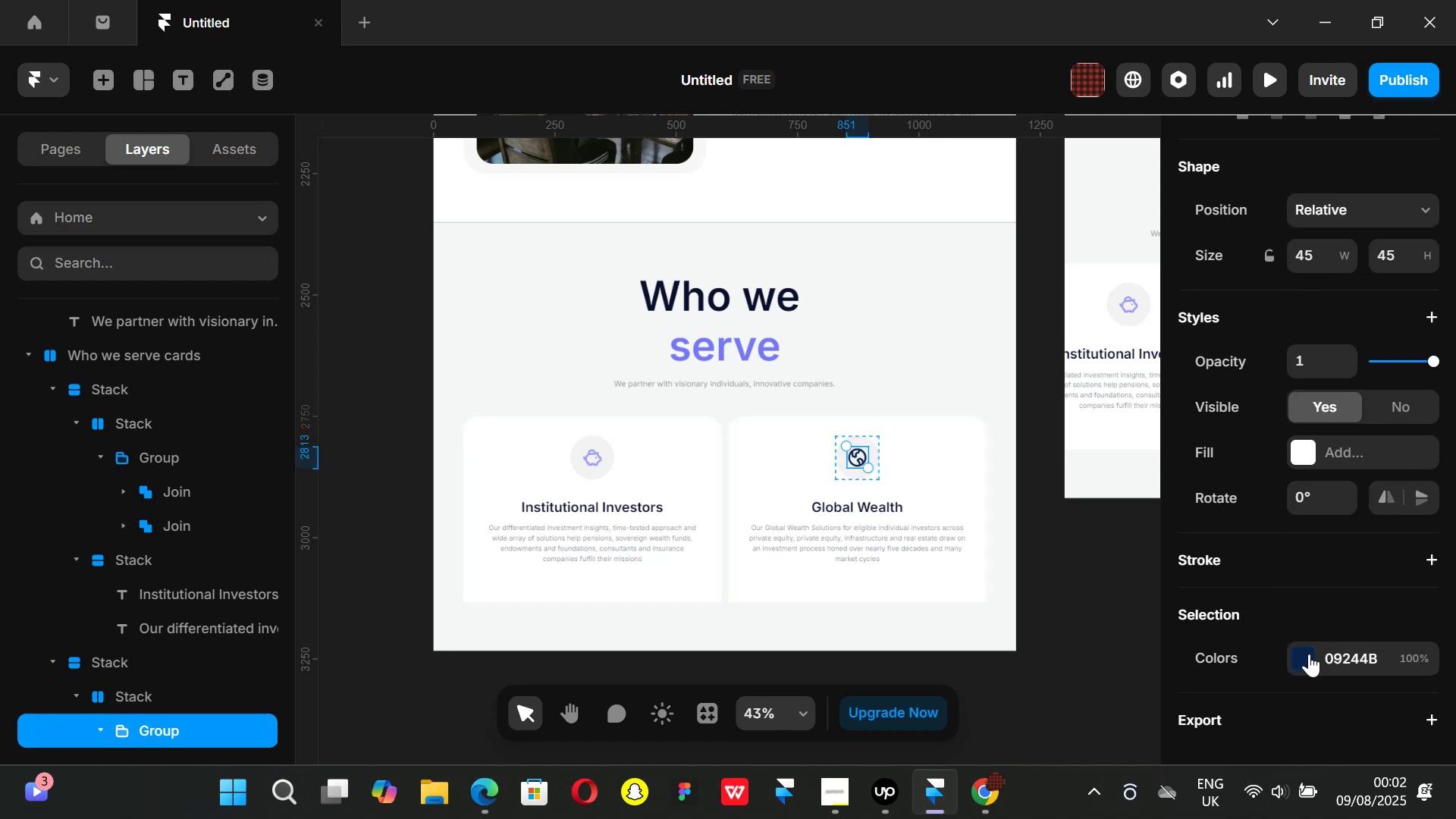 
left_click([1304, 657])
 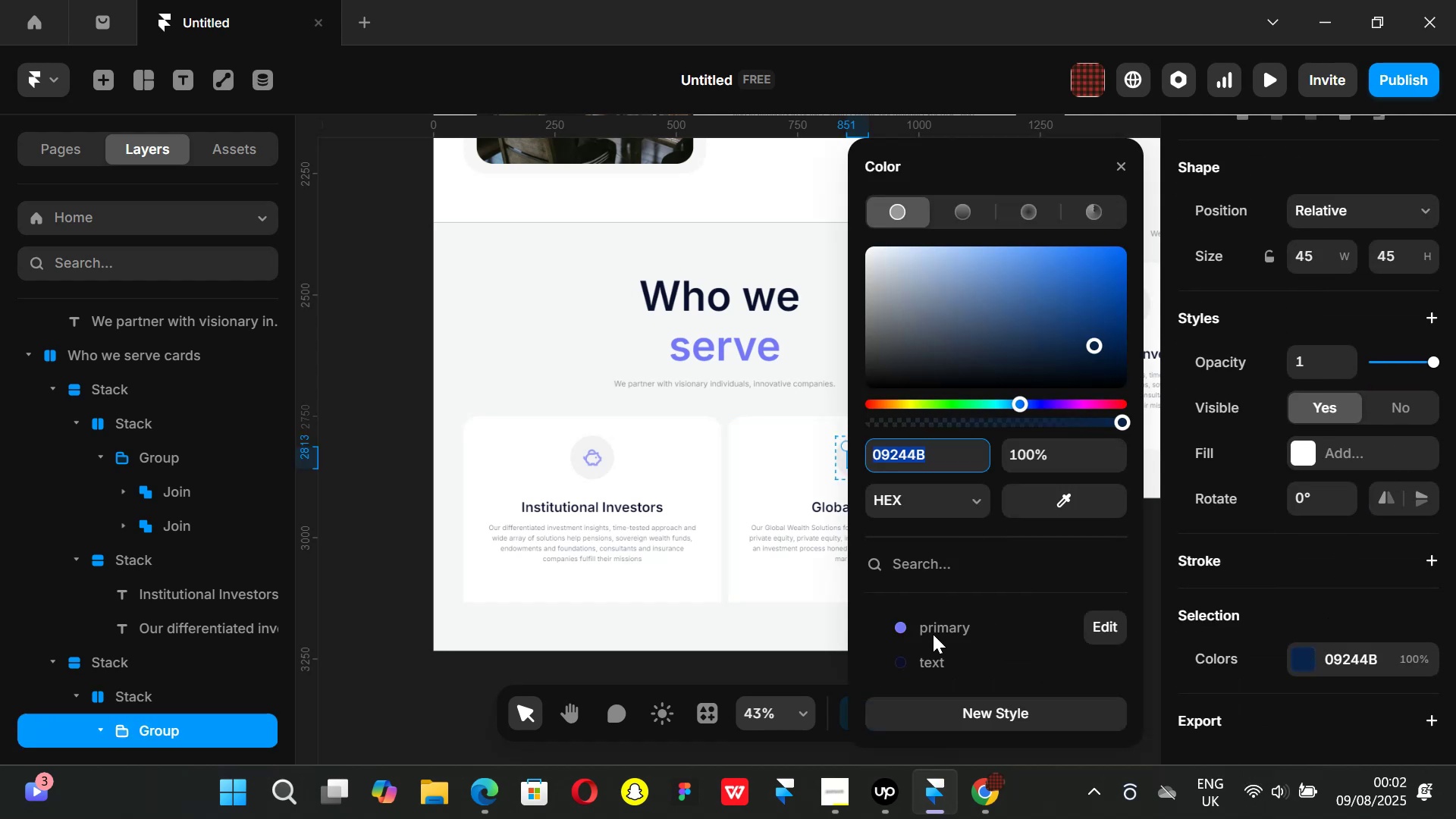 
left_click([933, 630])
 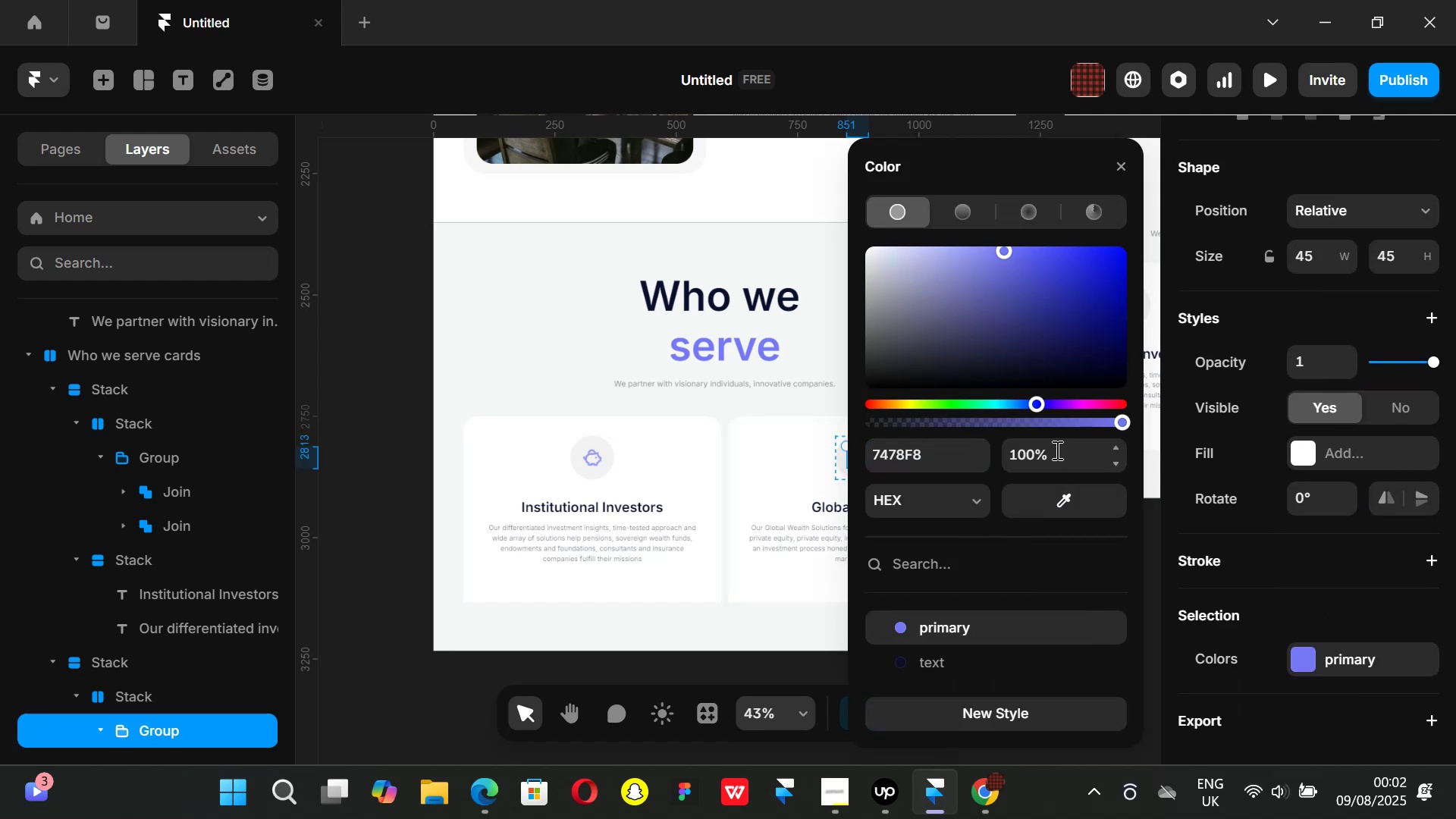 
left_click([1056, 450])
 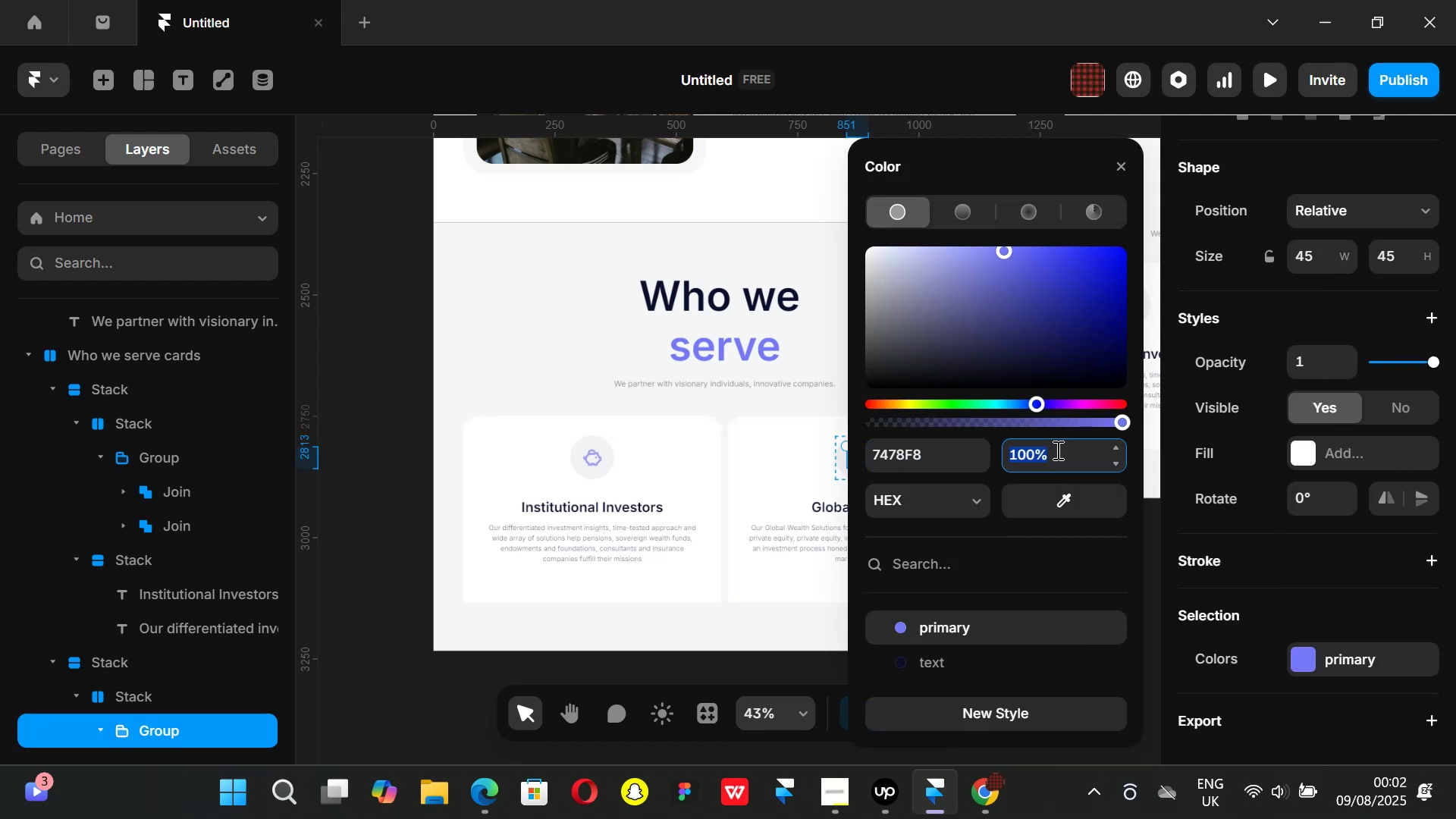 
type(70)
 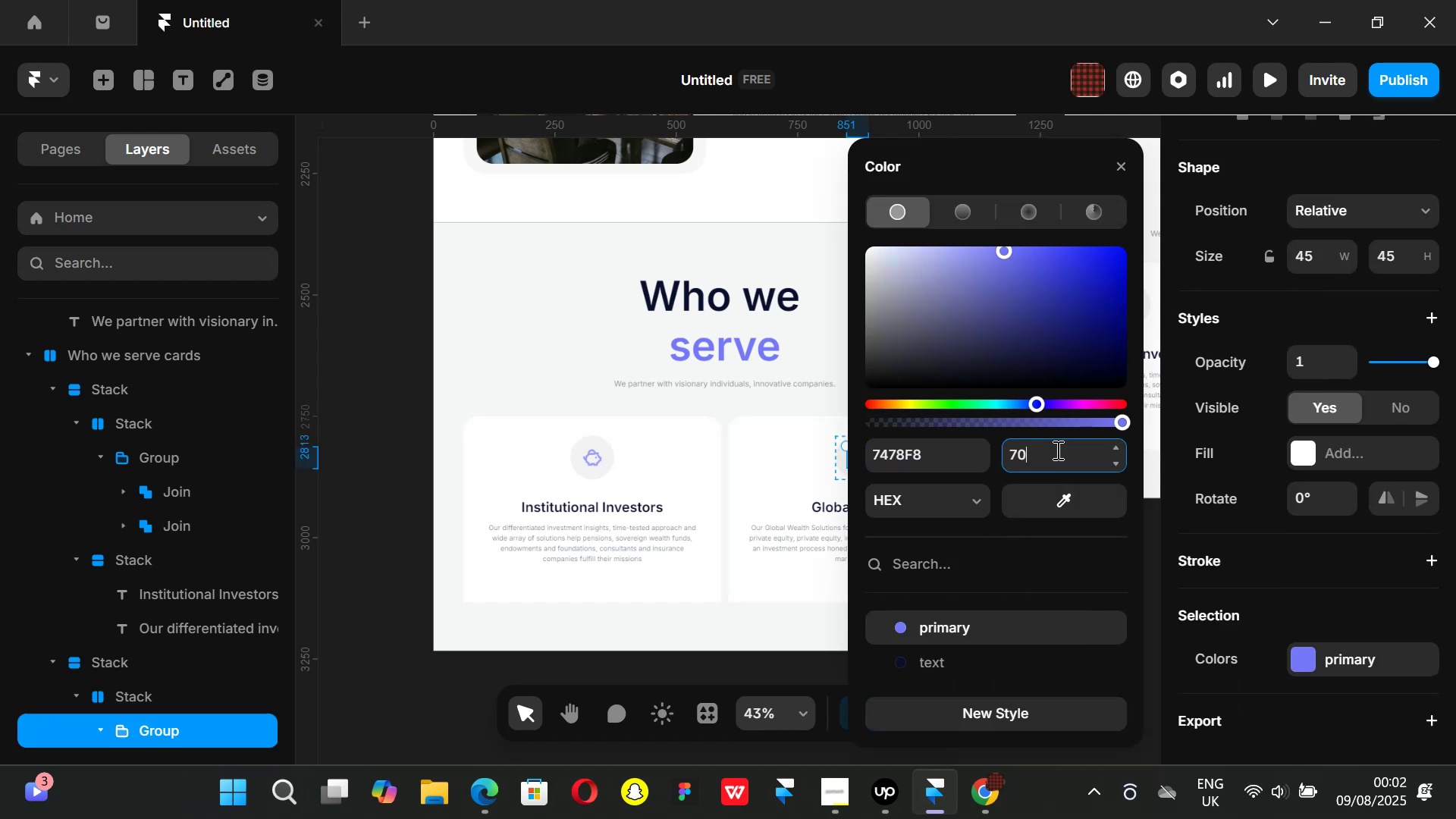 
key(Enter)
 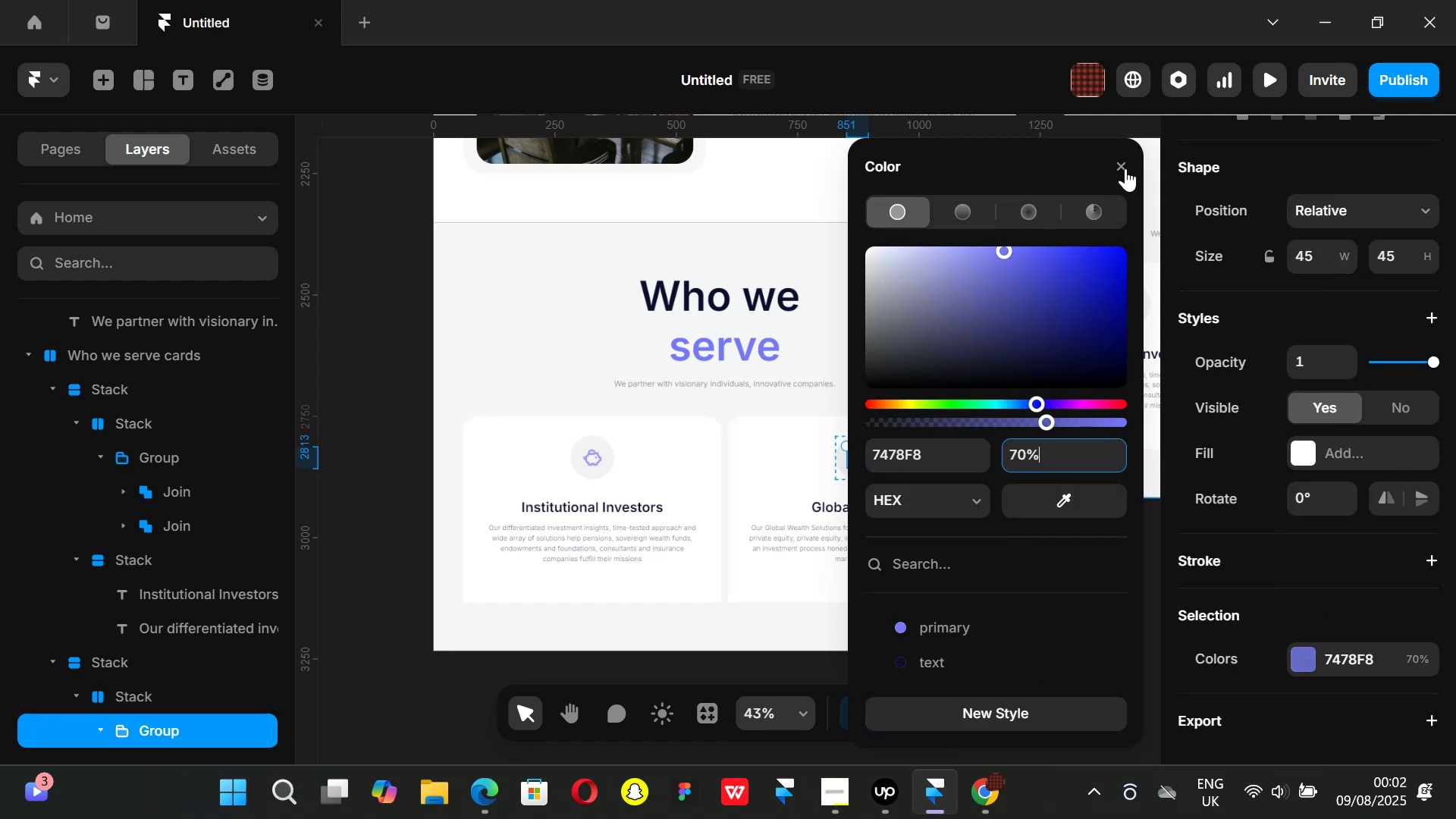 
left_click([1117, 164])
 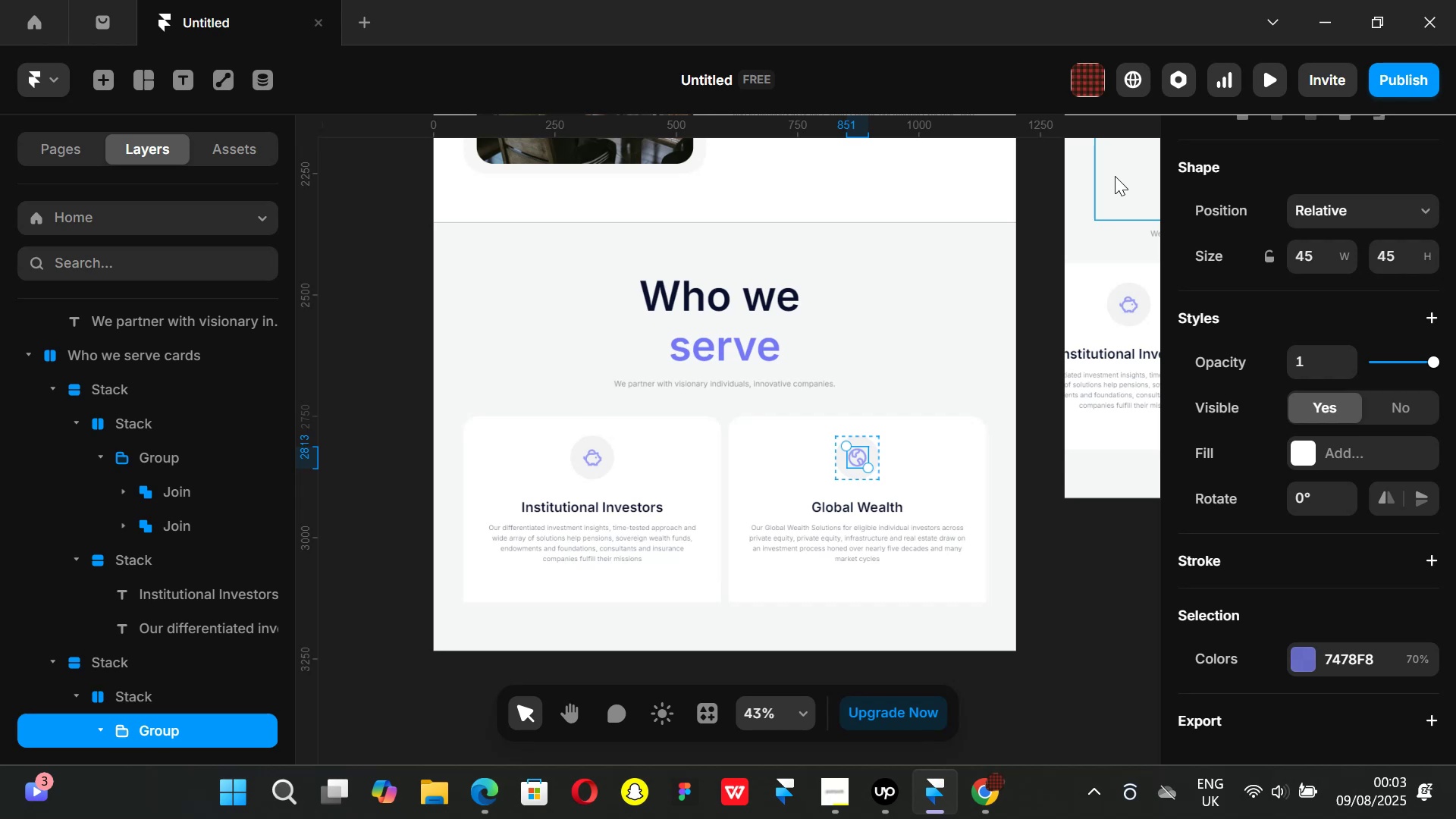 
wait(19.61)
 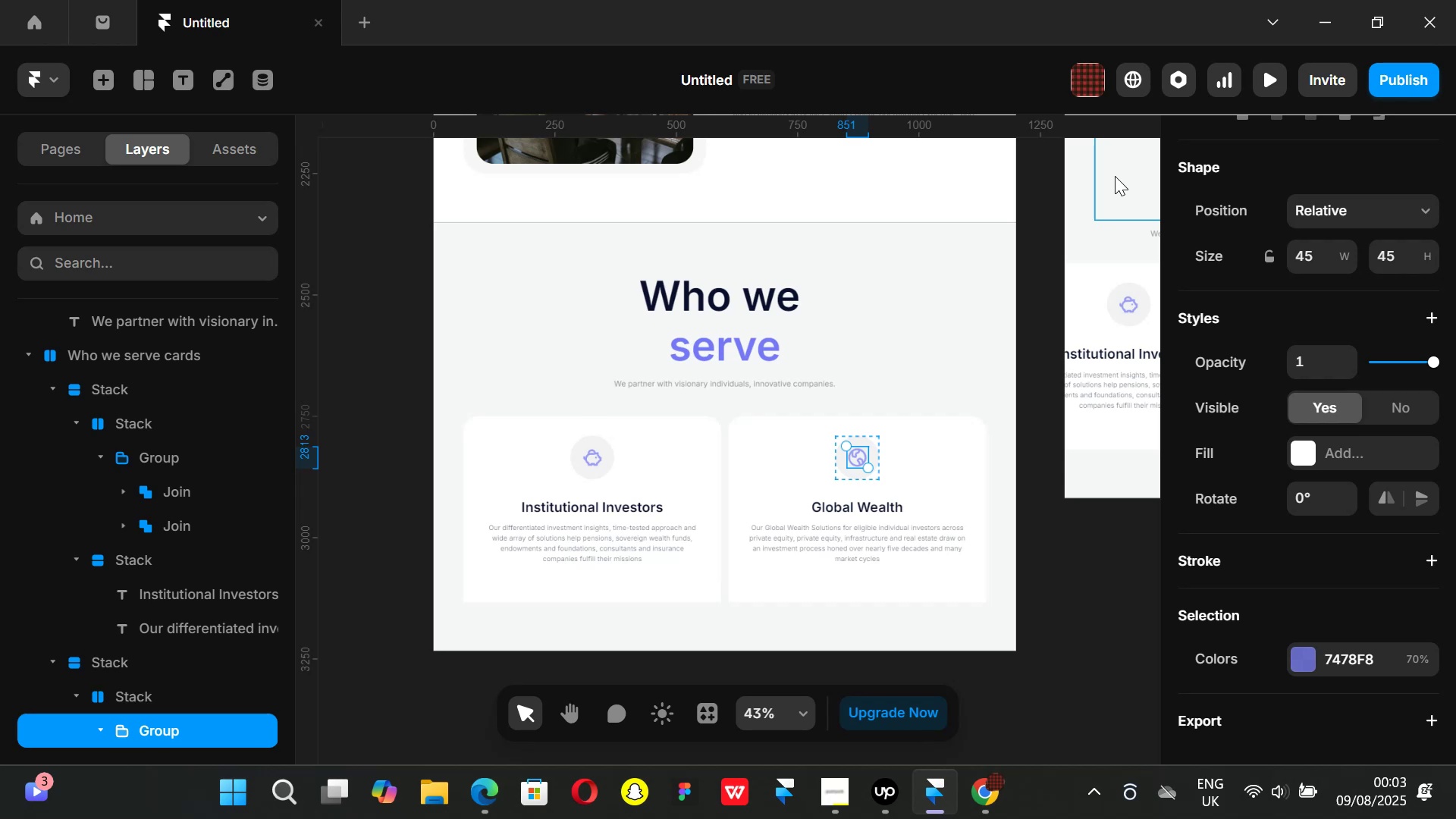 
left_click([1000, 783])
 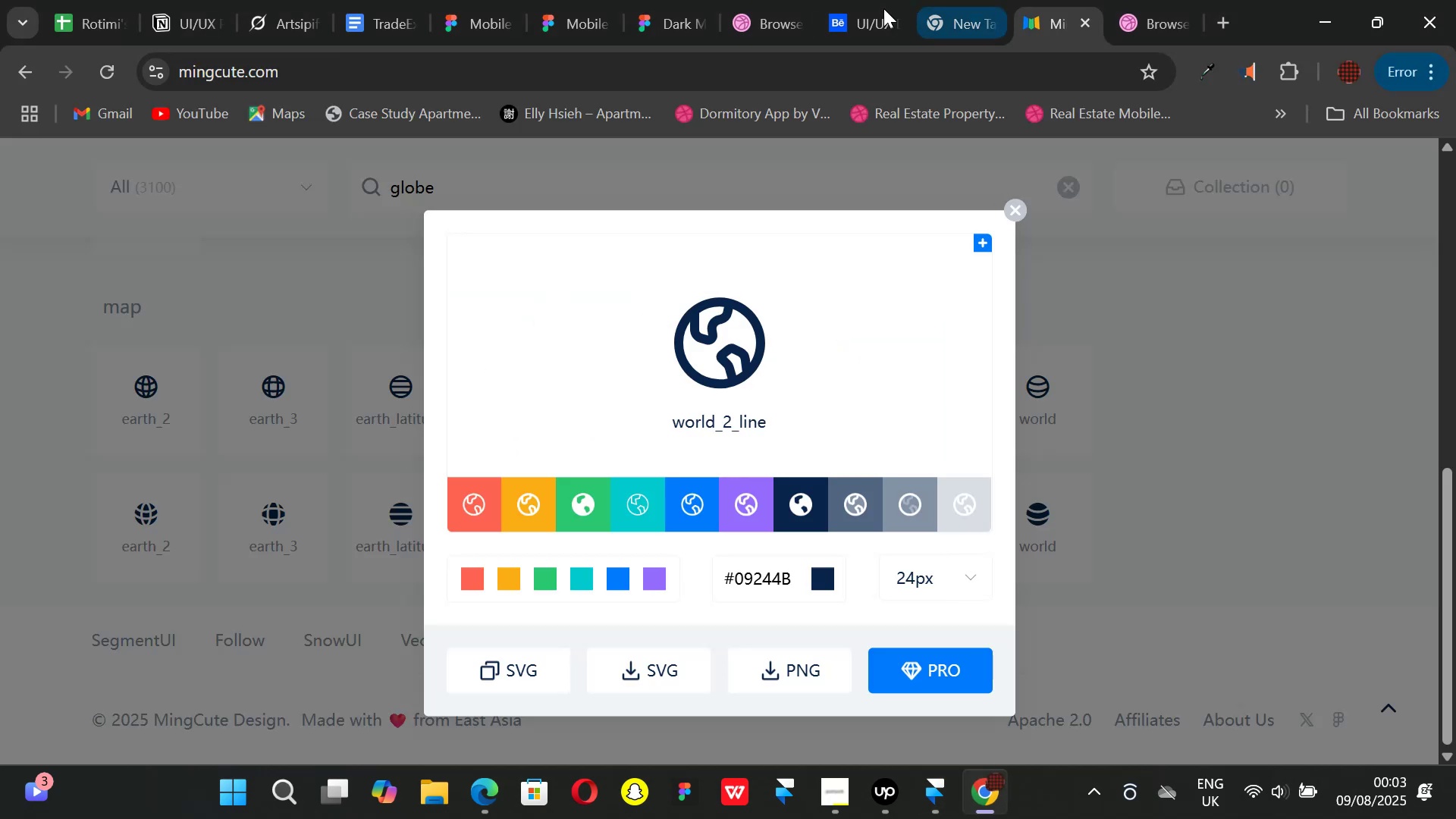 
left_click([870, 17])
 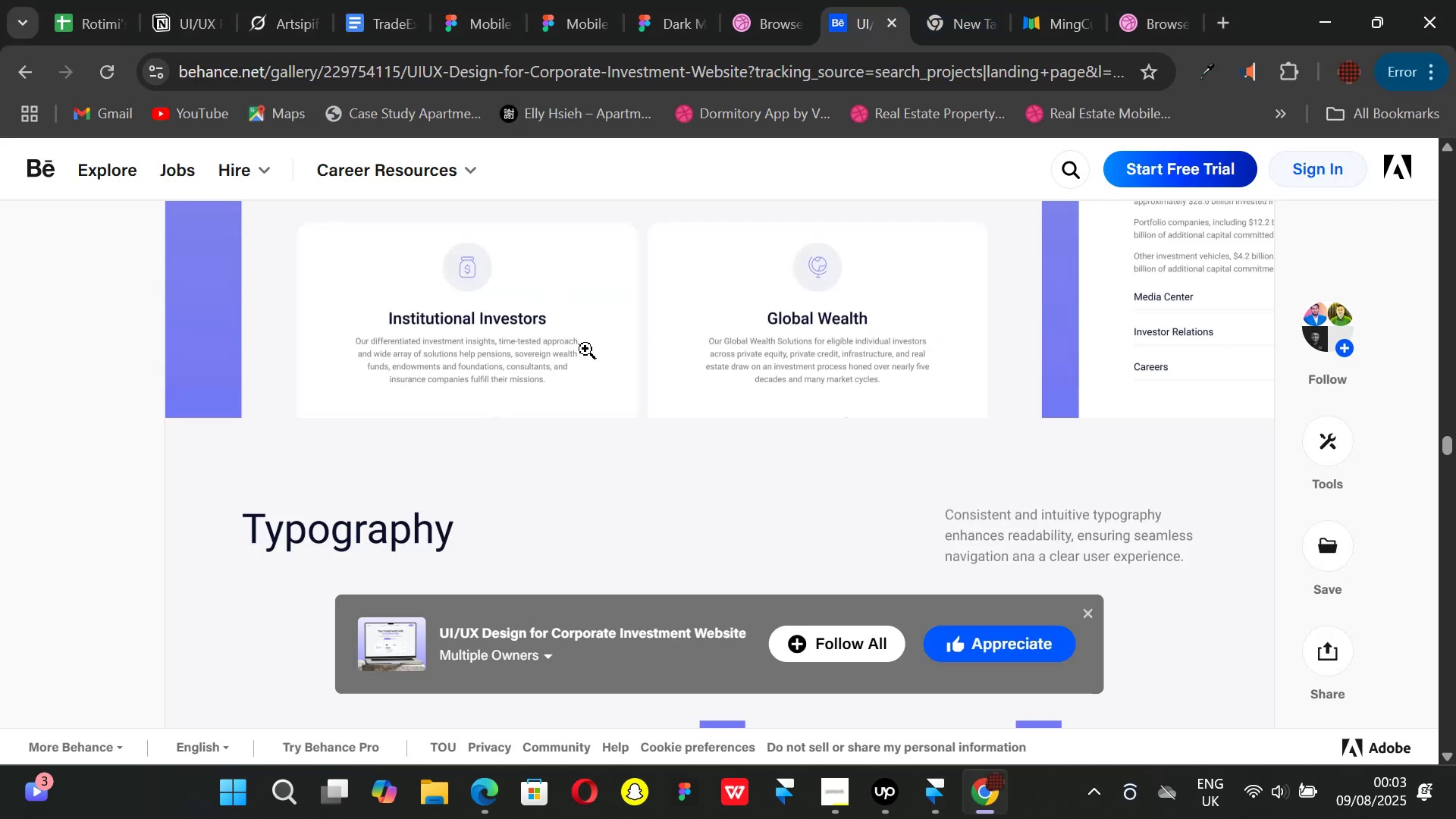 
scroll: coordinate [576, 355], scroll_direction: down, amount: 5.0
 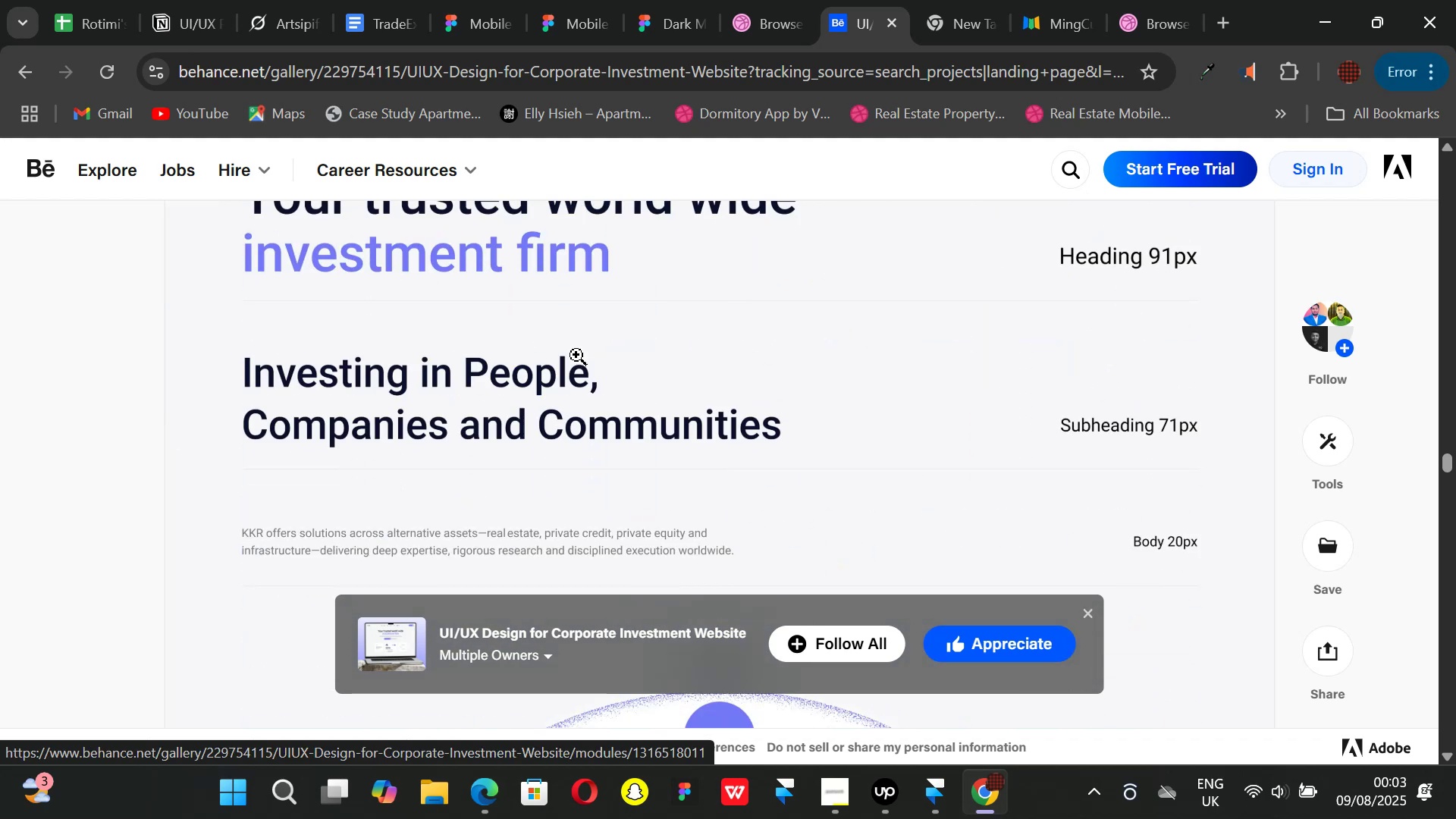 
scroll: coordinate [576, 355], scroll_direction: up, amount: 13.0
 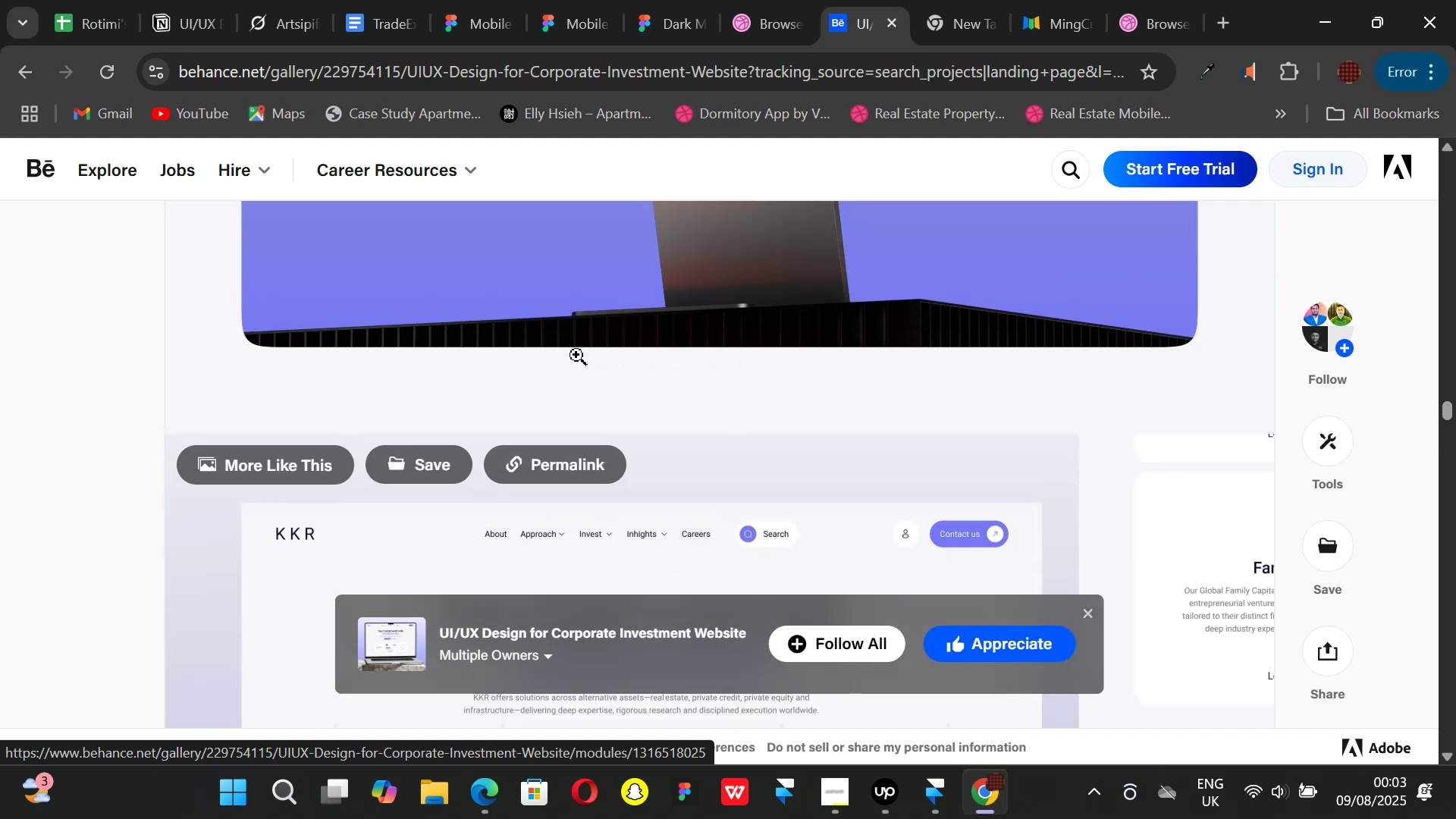 
scroll: coordinate [576, 355], scroll_direction: down, amount: 12.0
 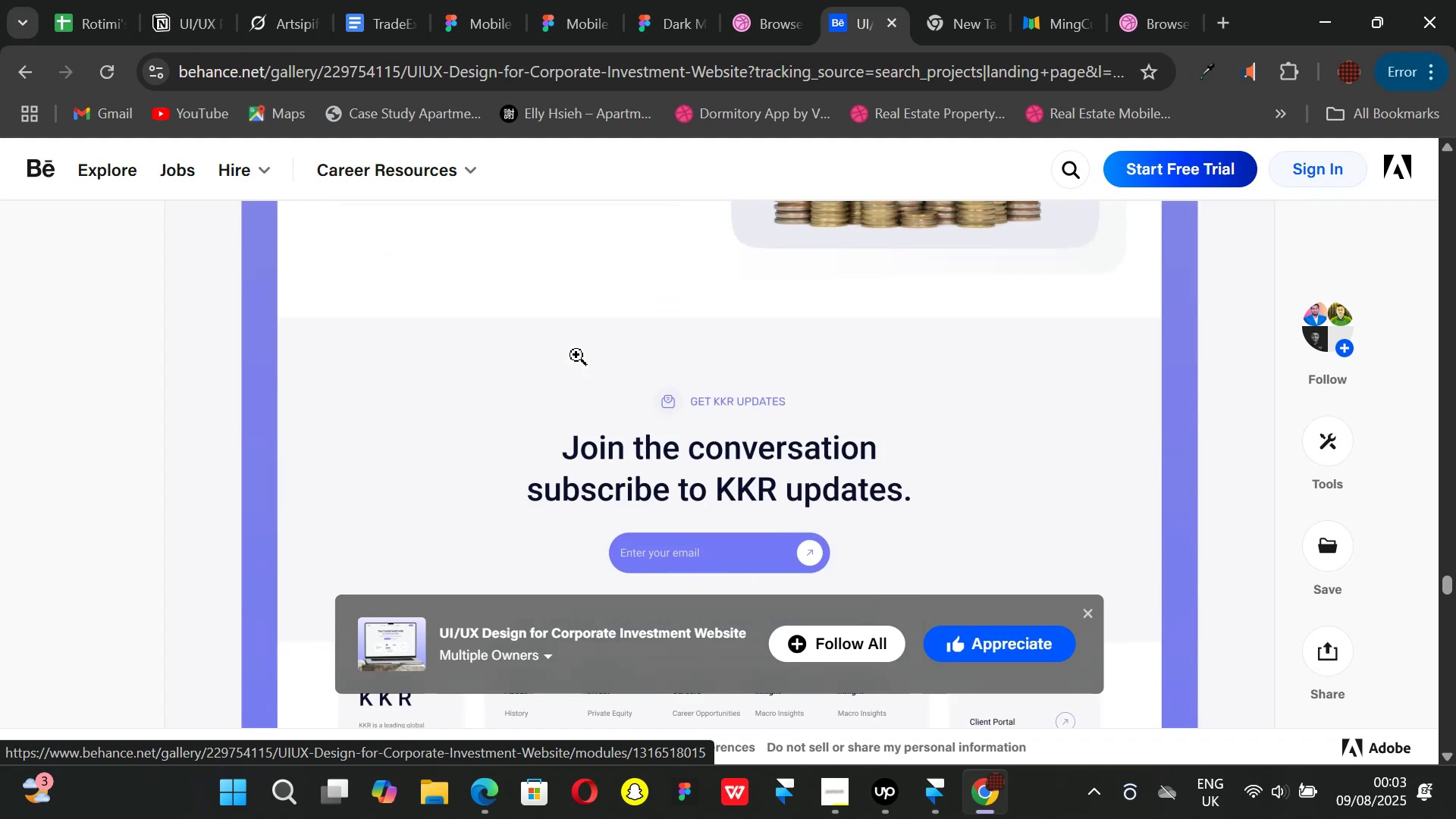 
scroll: coordinate [576, 355], scroll_direction: down, amount: 3.0
 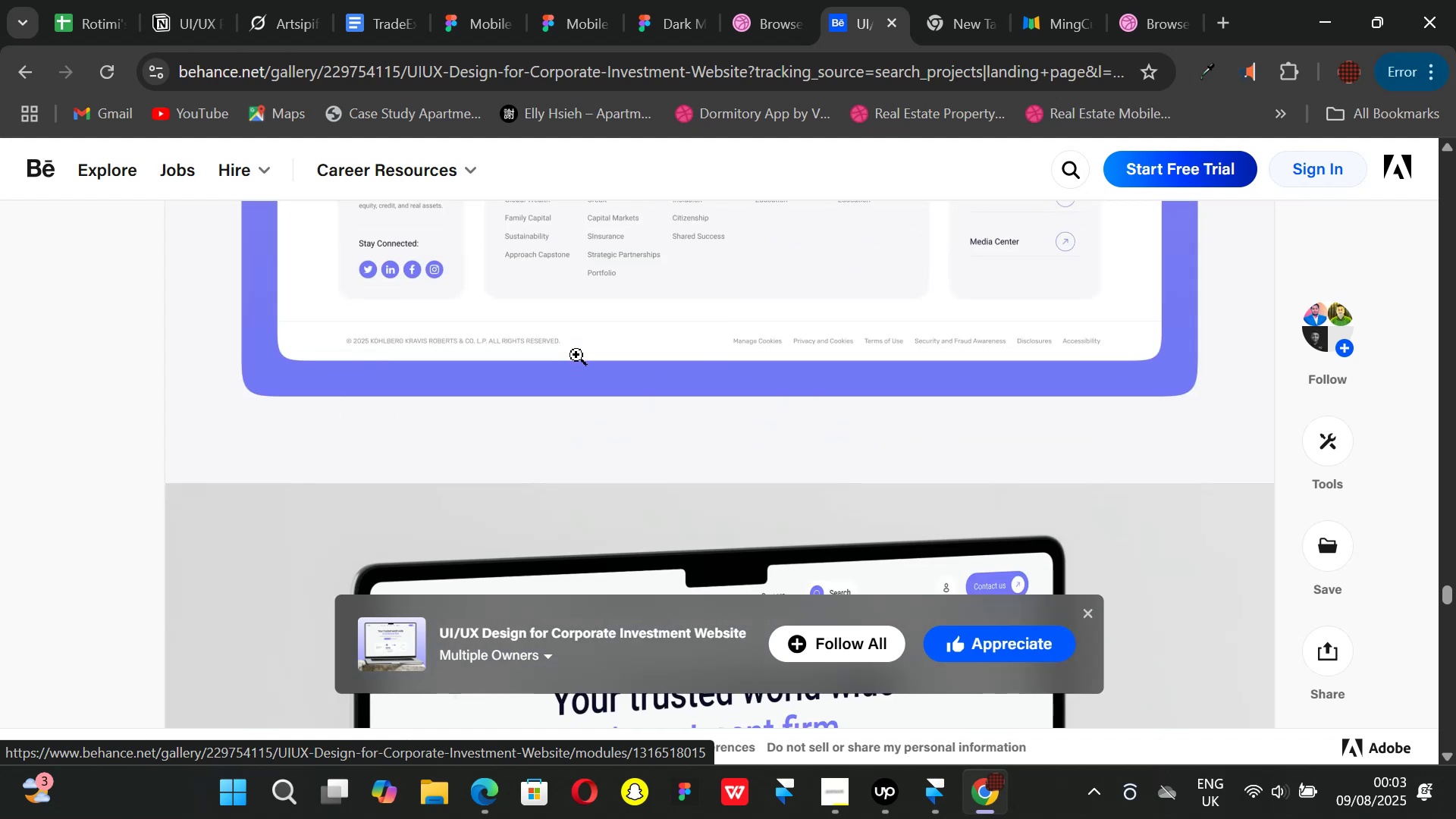 
scroll: coordinate [576, 355], scroll_direction: up, amount: 2.0
 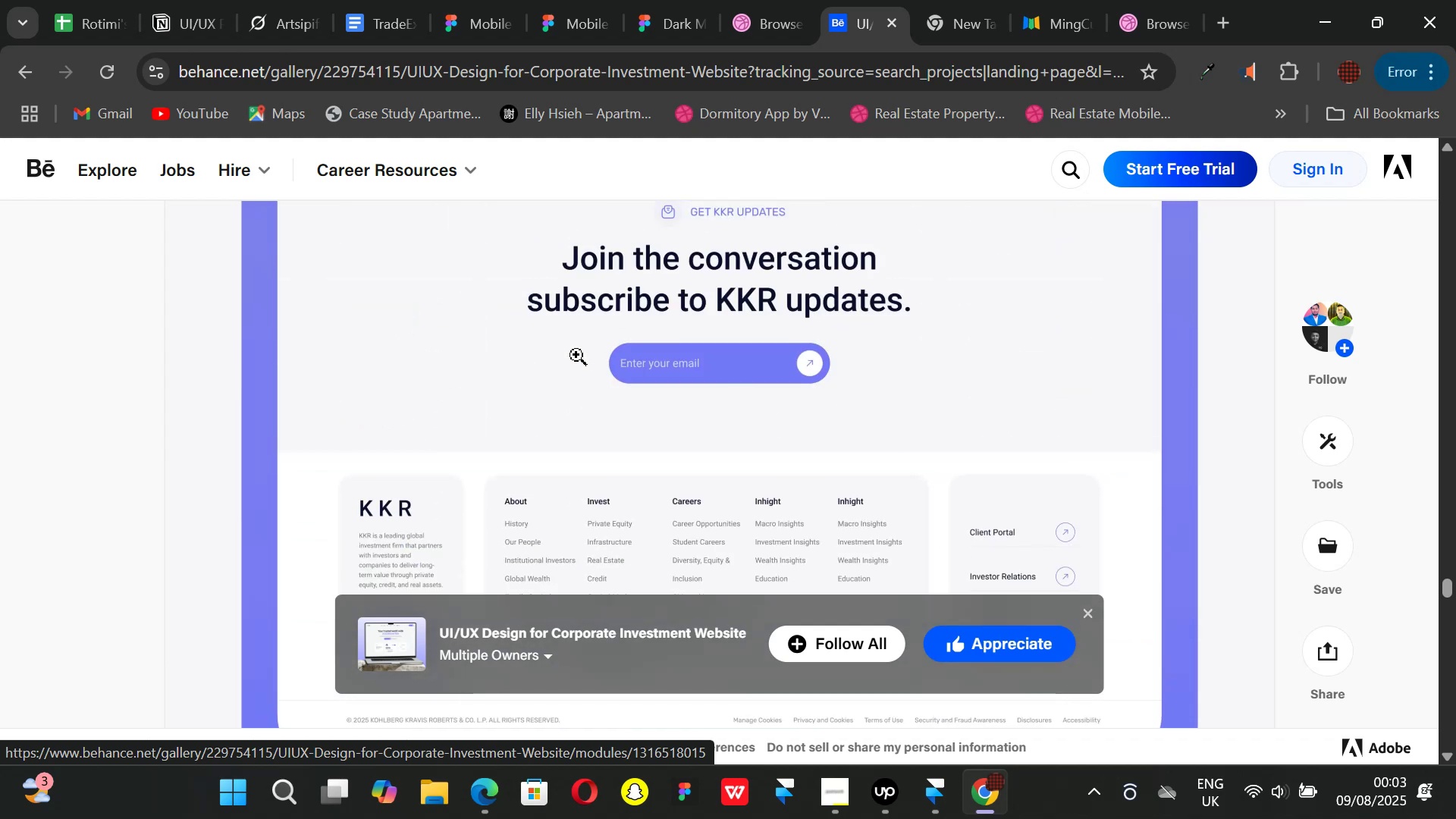 
scroll: coordinate [576, 355], scroll_direction: down, amount: 1.0
 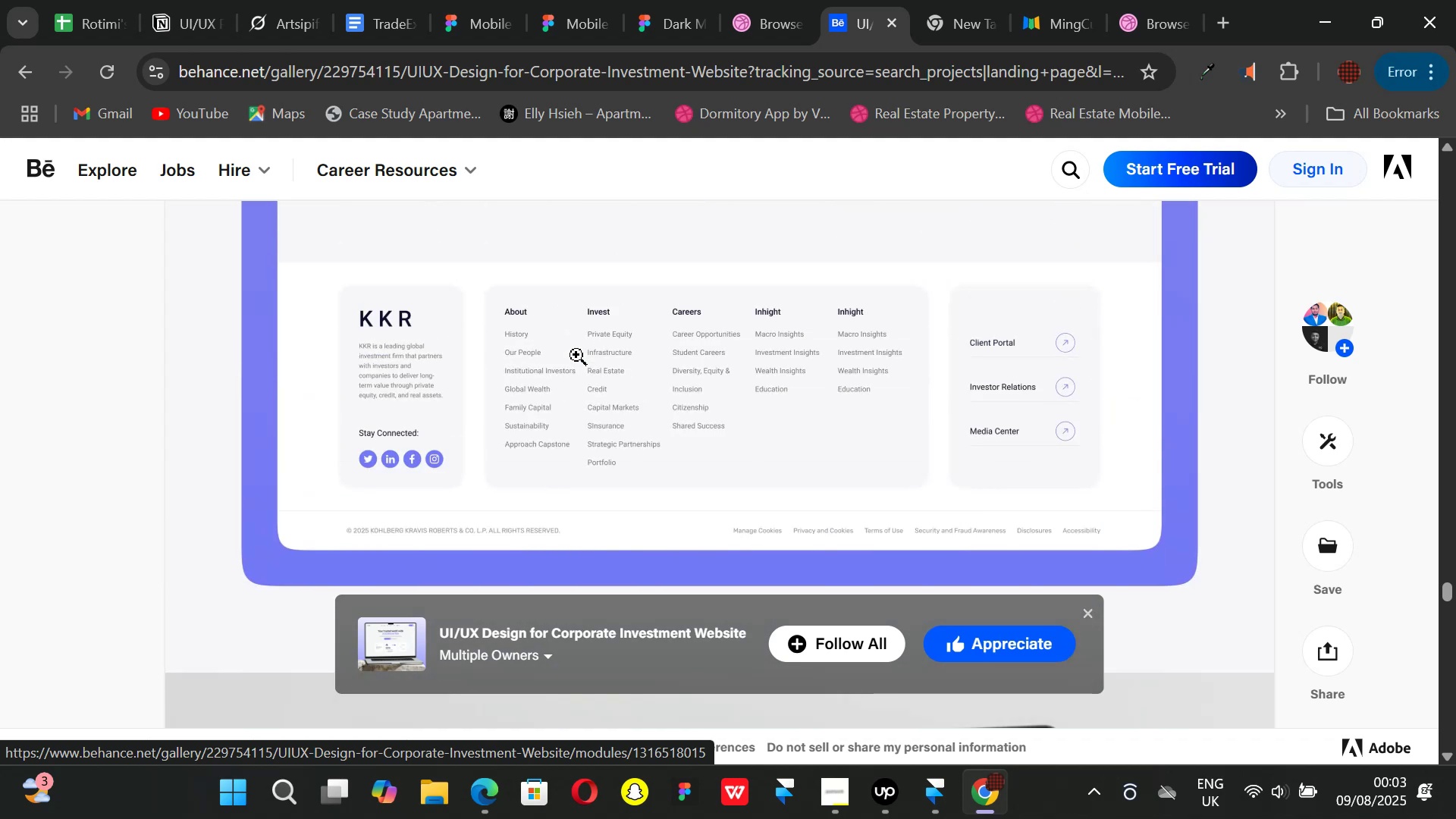 
scroll: coordinate [576, 355], scroll_direction: up, amount: 13.0
 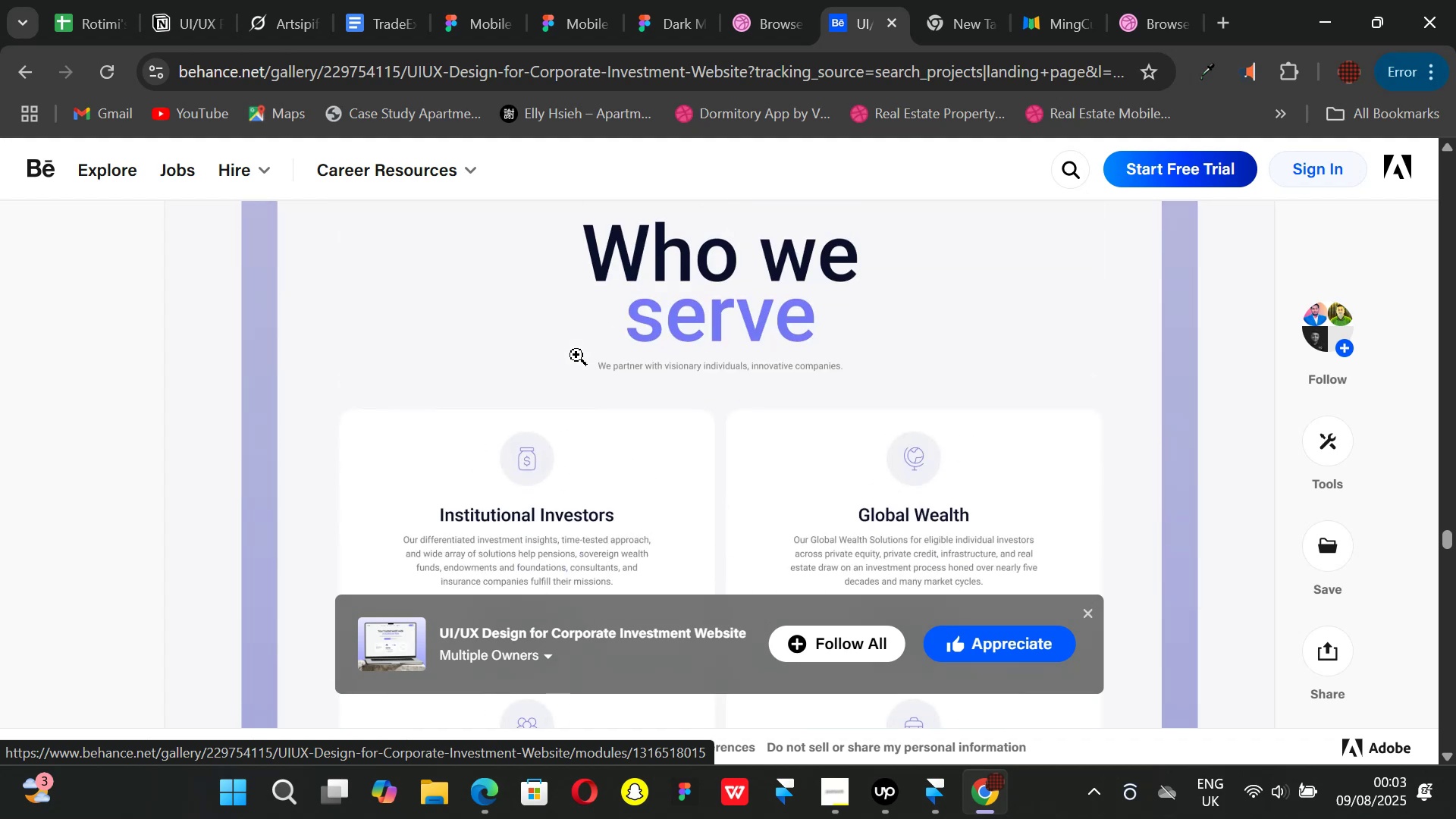 
scroll: coordinate [576, 355], scroll_direction: down, amount: 1.0
 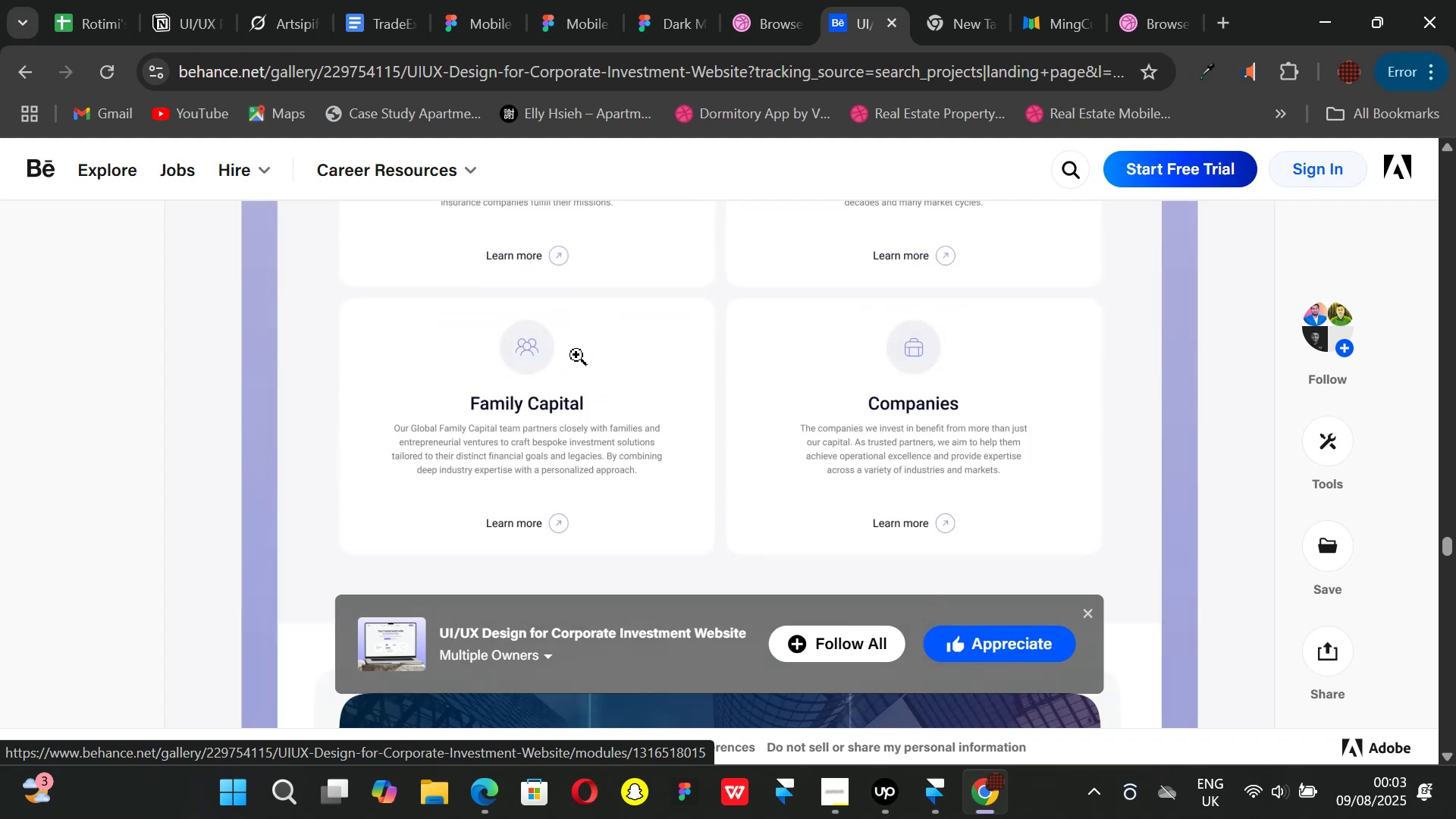 
scroll: coordinate [576, 355], scroll_direction: up, amount: 1.0
 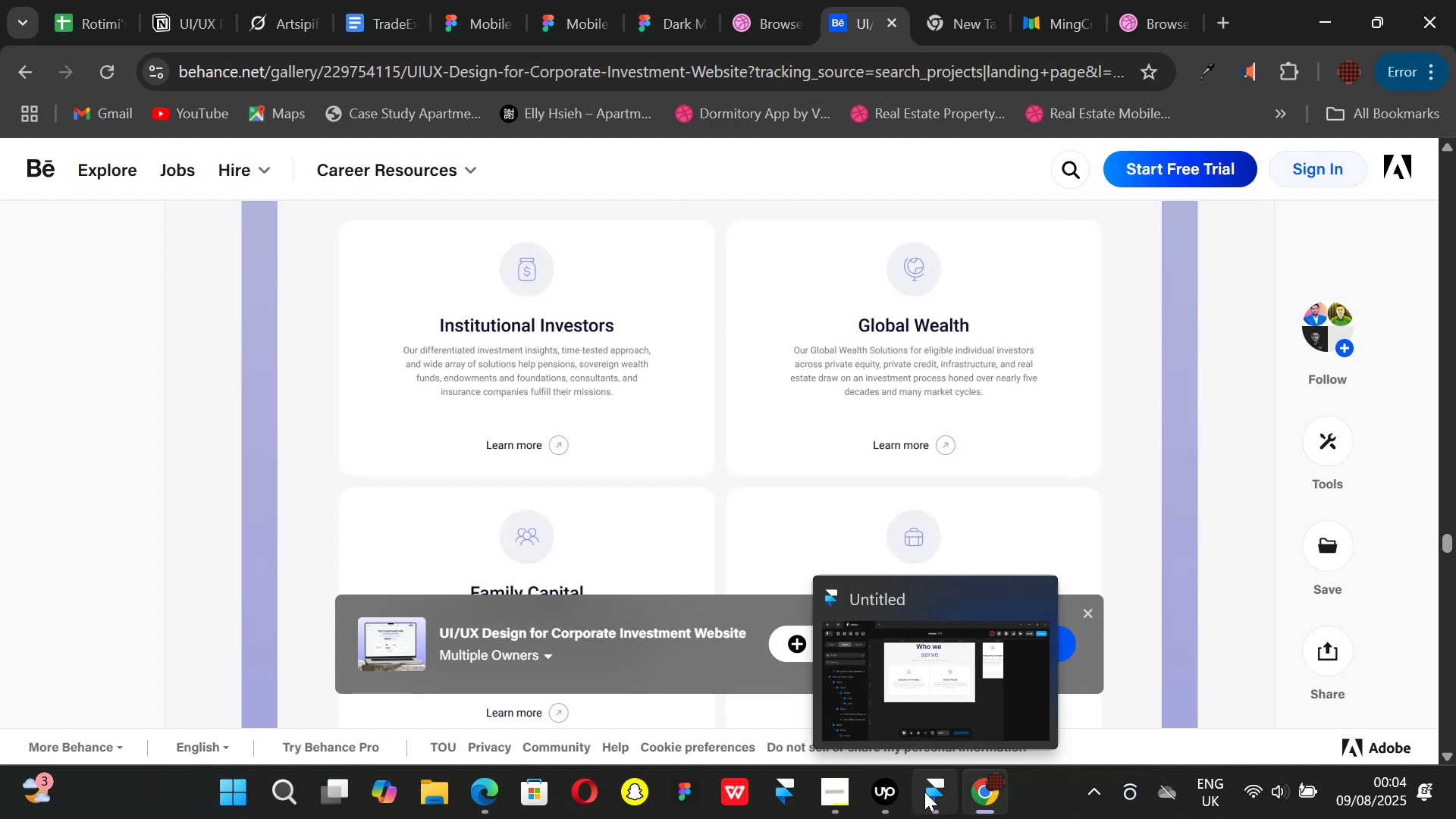 
wait(16.36)
 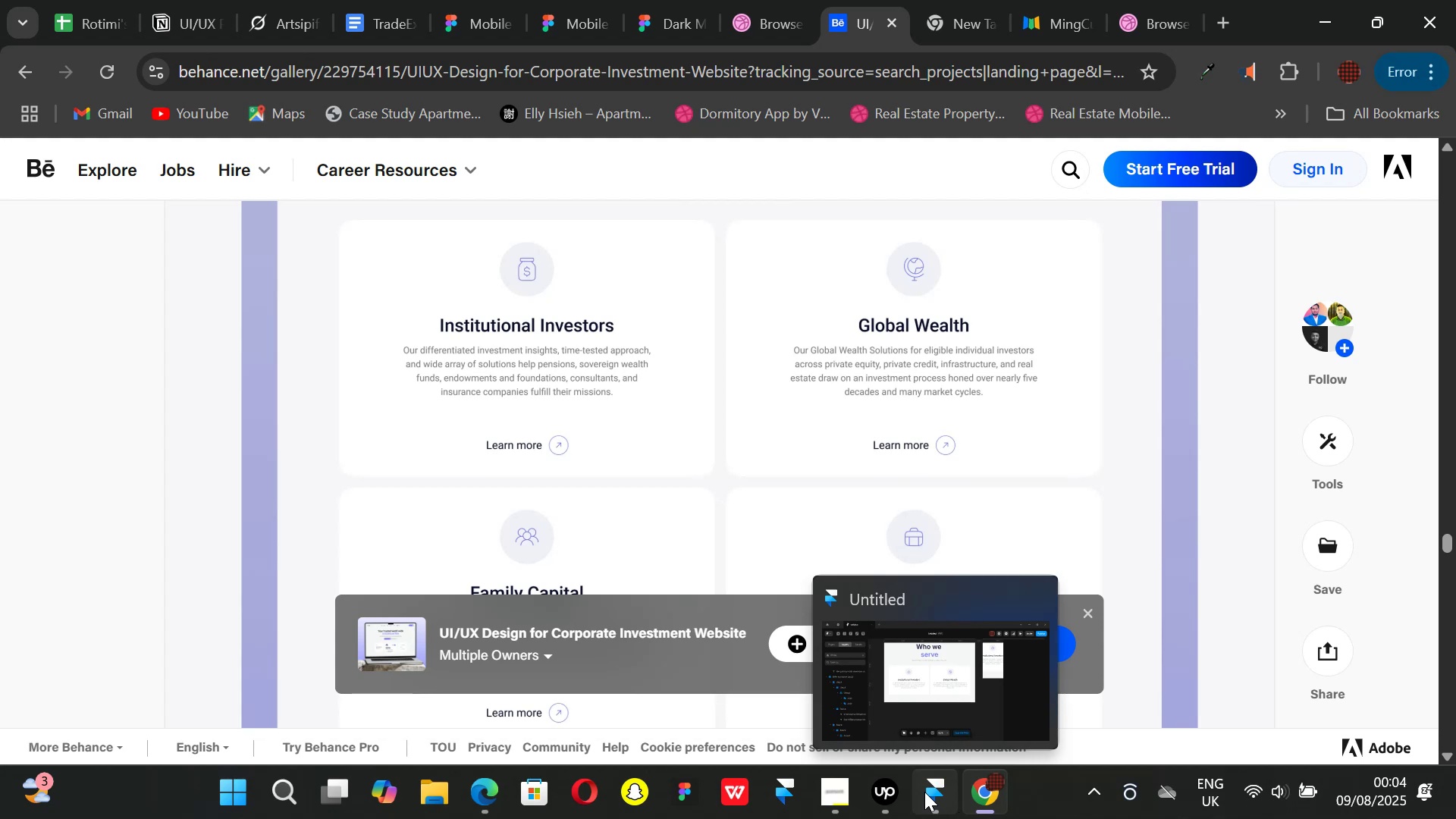 
left_click([934, 803])
 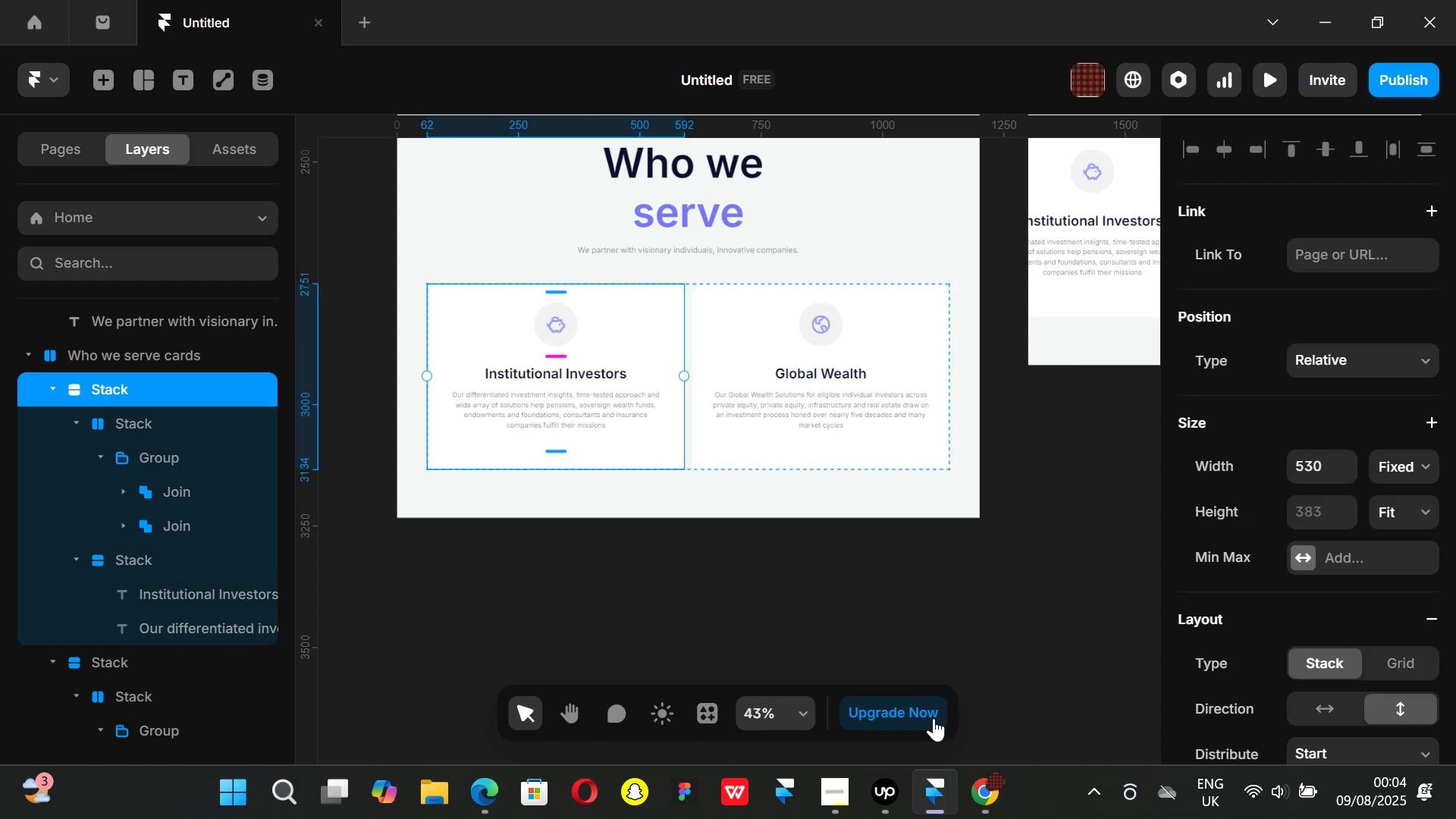 
left_click([981, 789])
 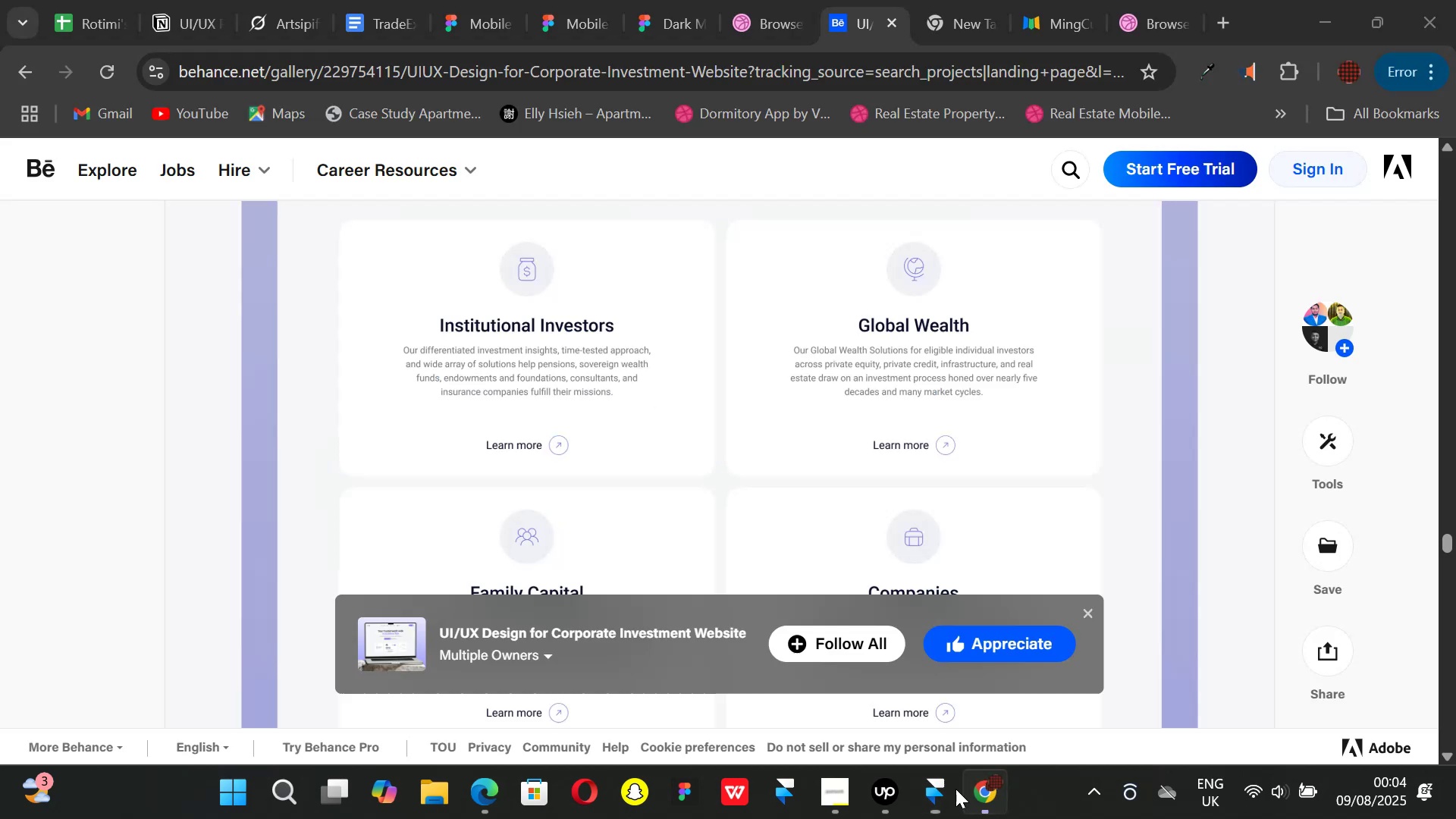 
mouse_move([911, 770])
 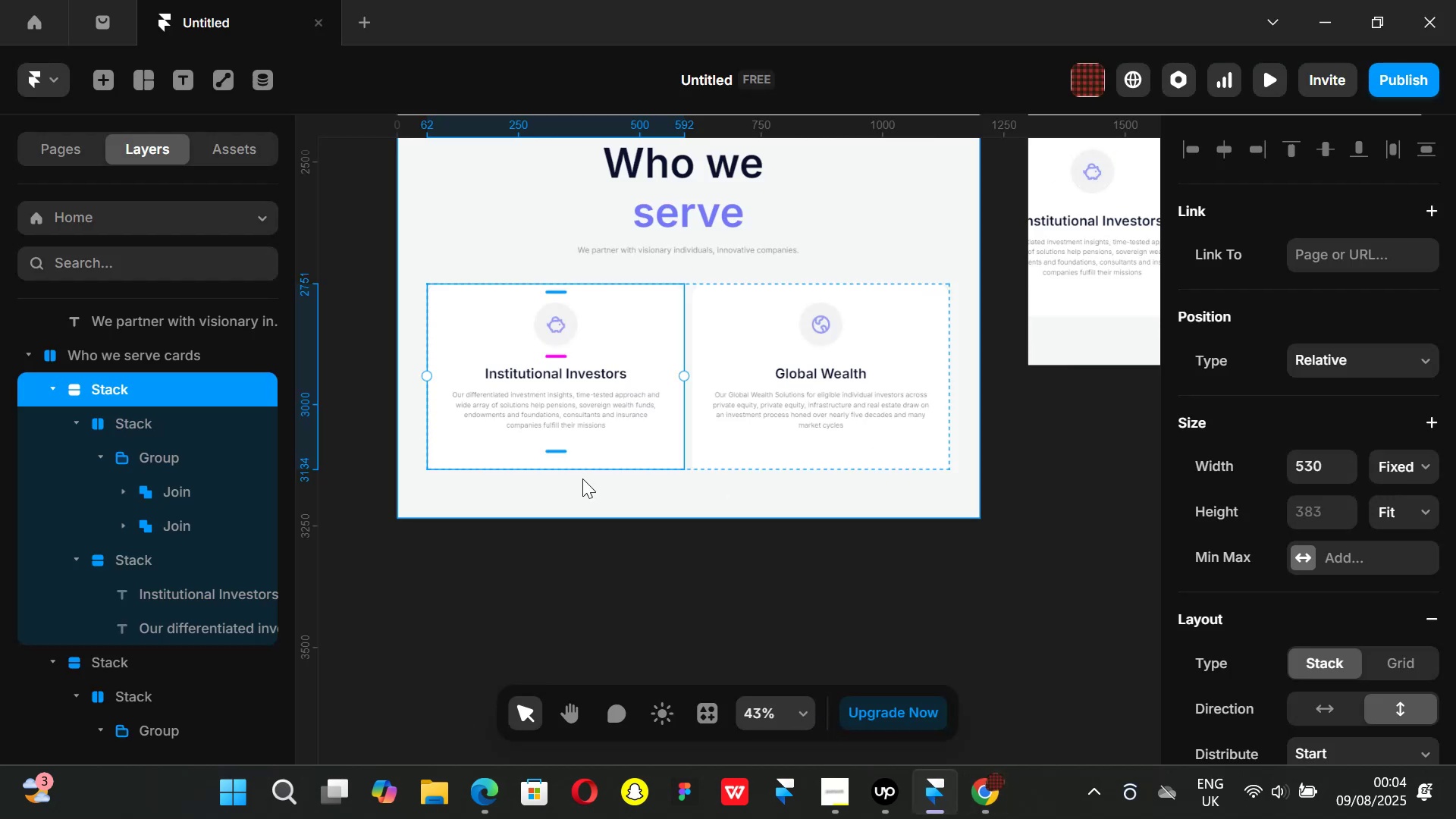 
key(T)
 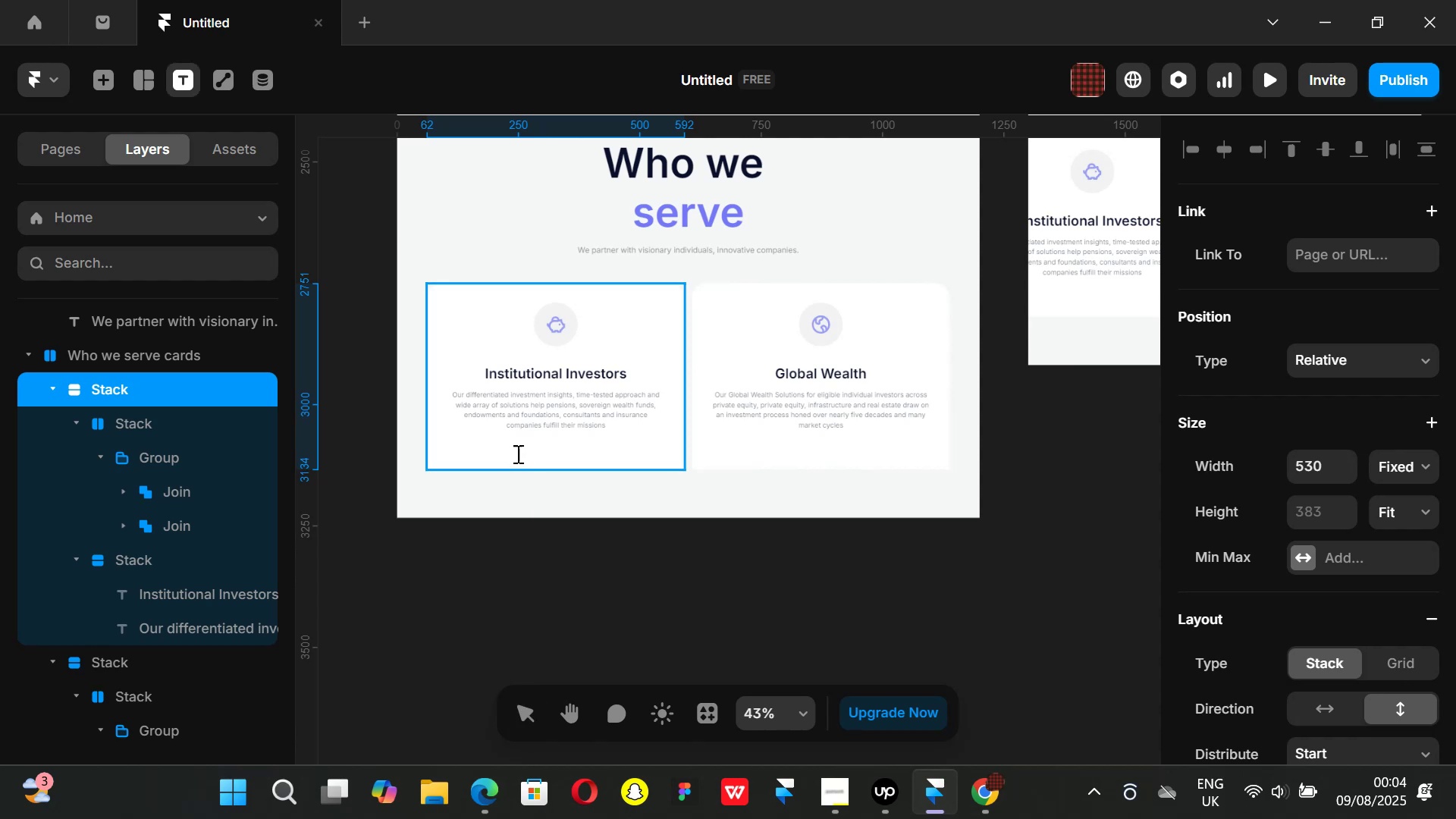 
left_click([516, 453])
 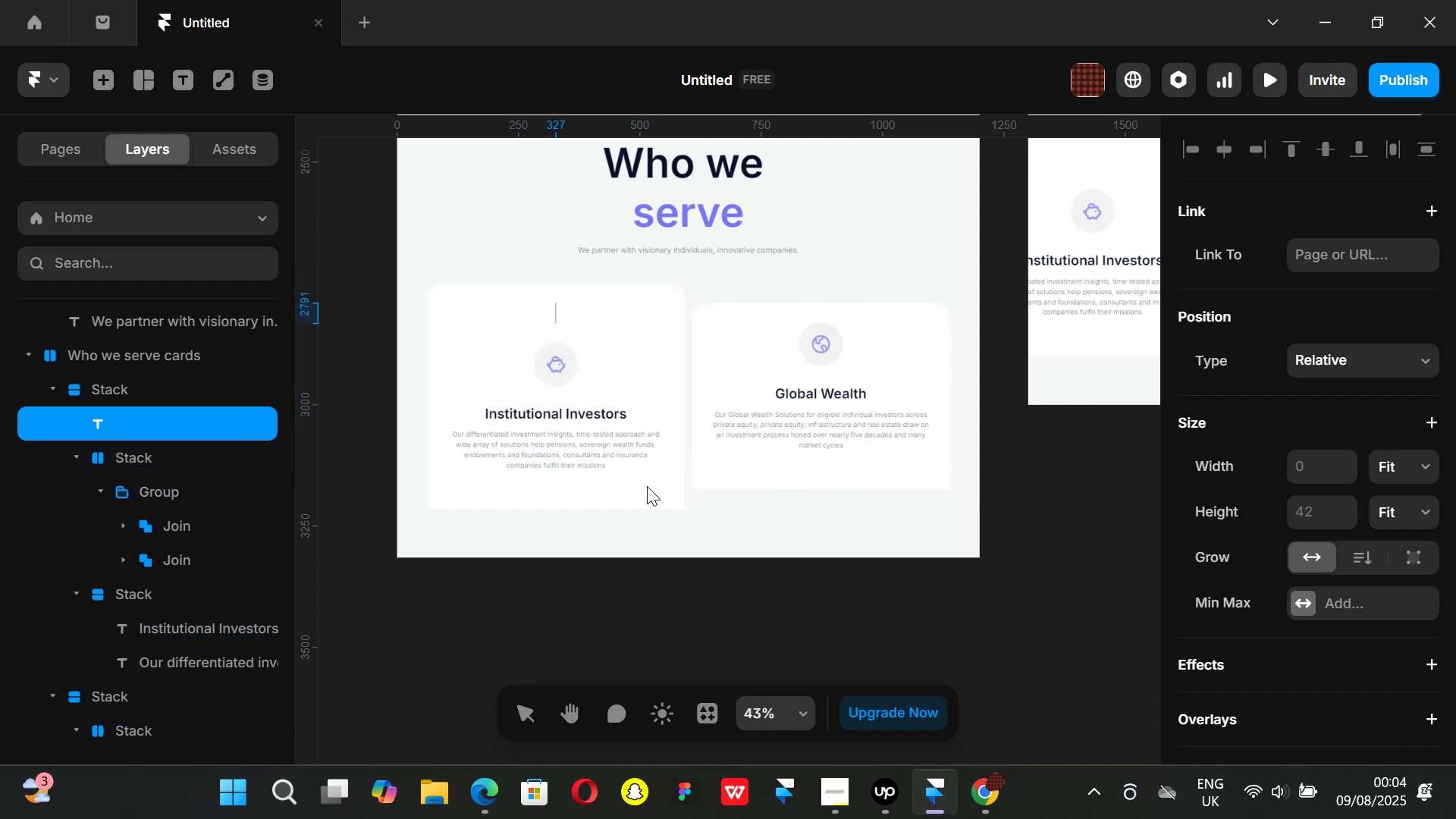 
type(Learn More)
 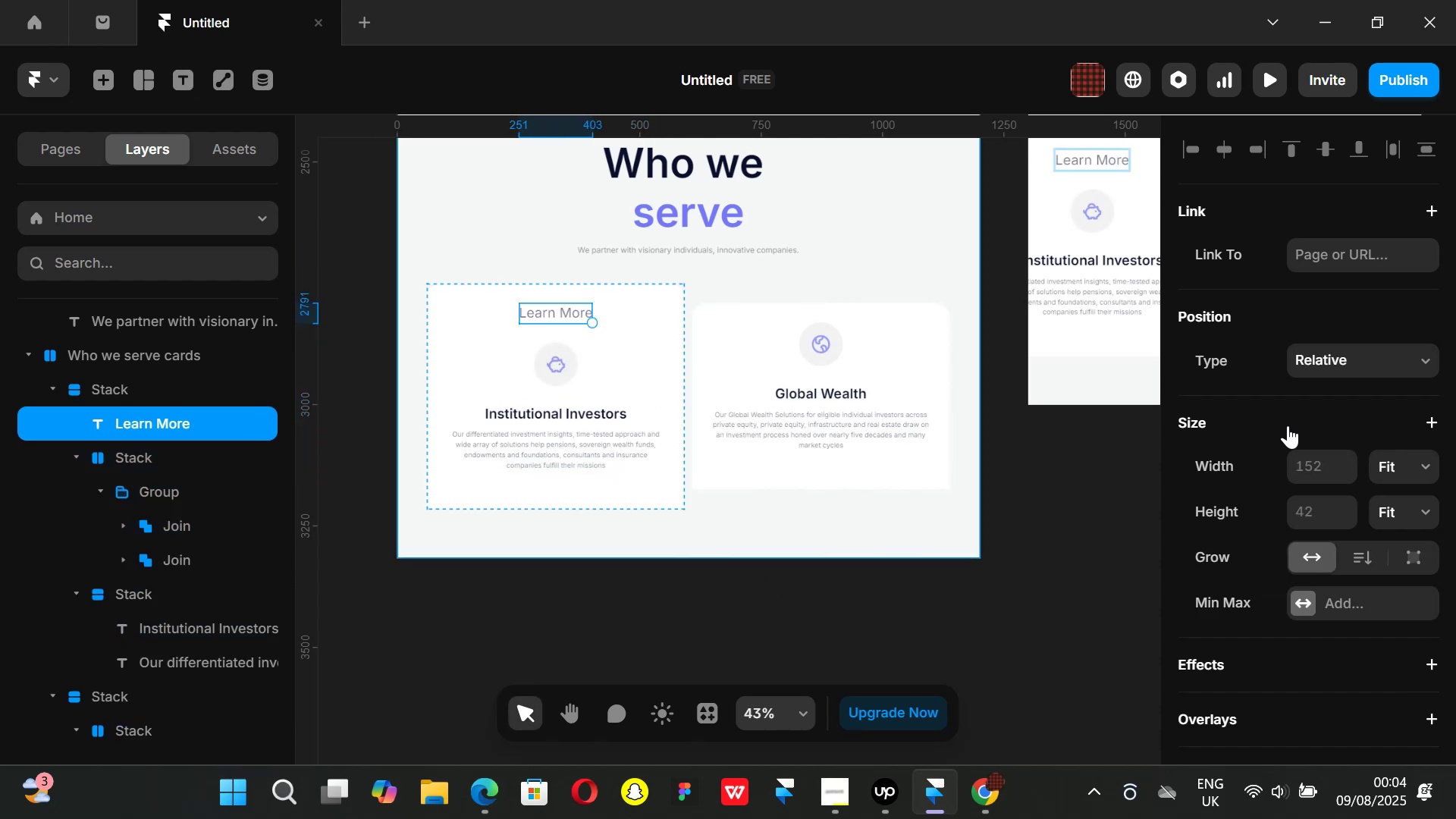 
scroll: coordinate [1323, 527], scroll_direction: down, amount: 4.0
 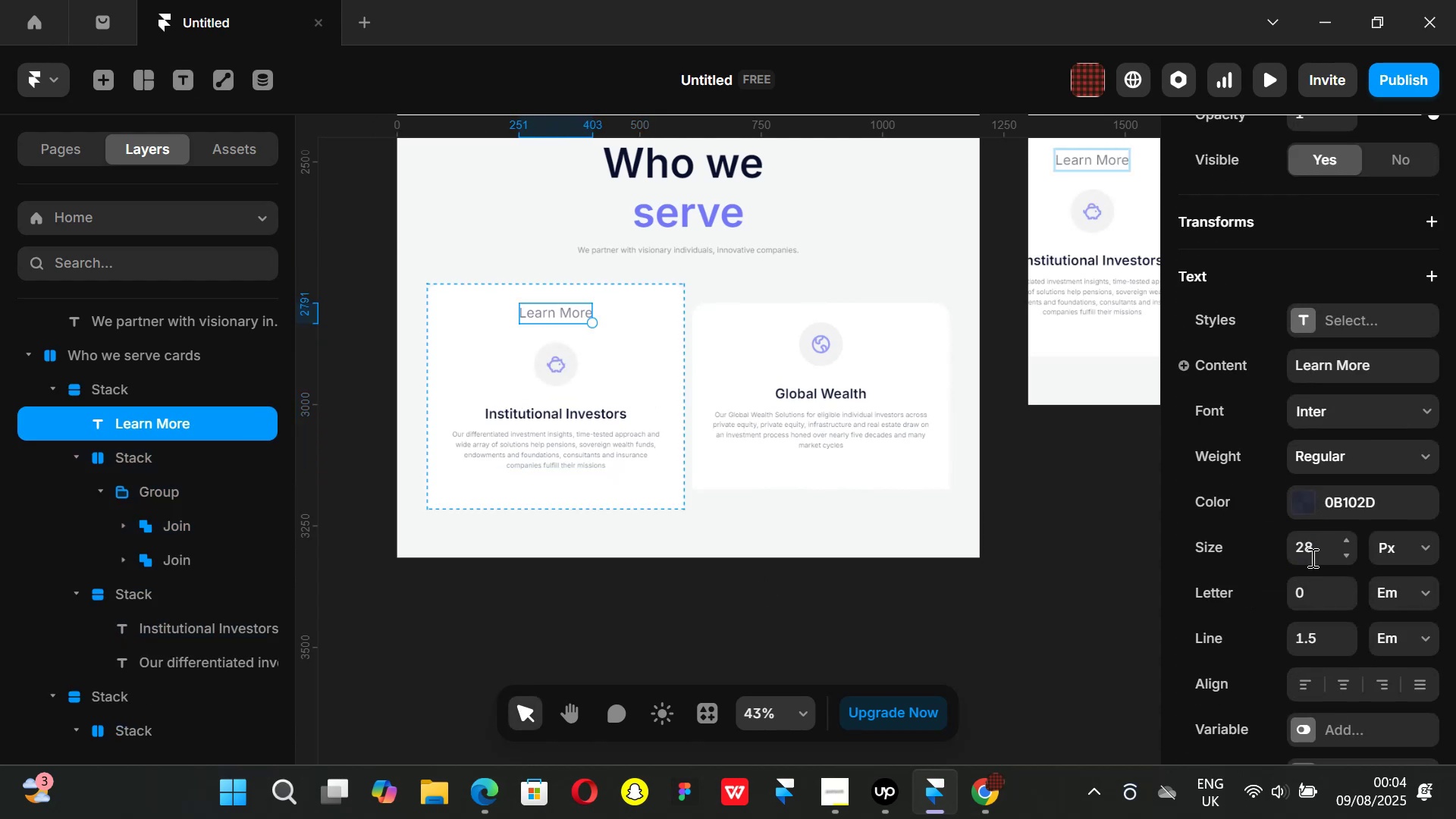 
left_click([1311, 555])
 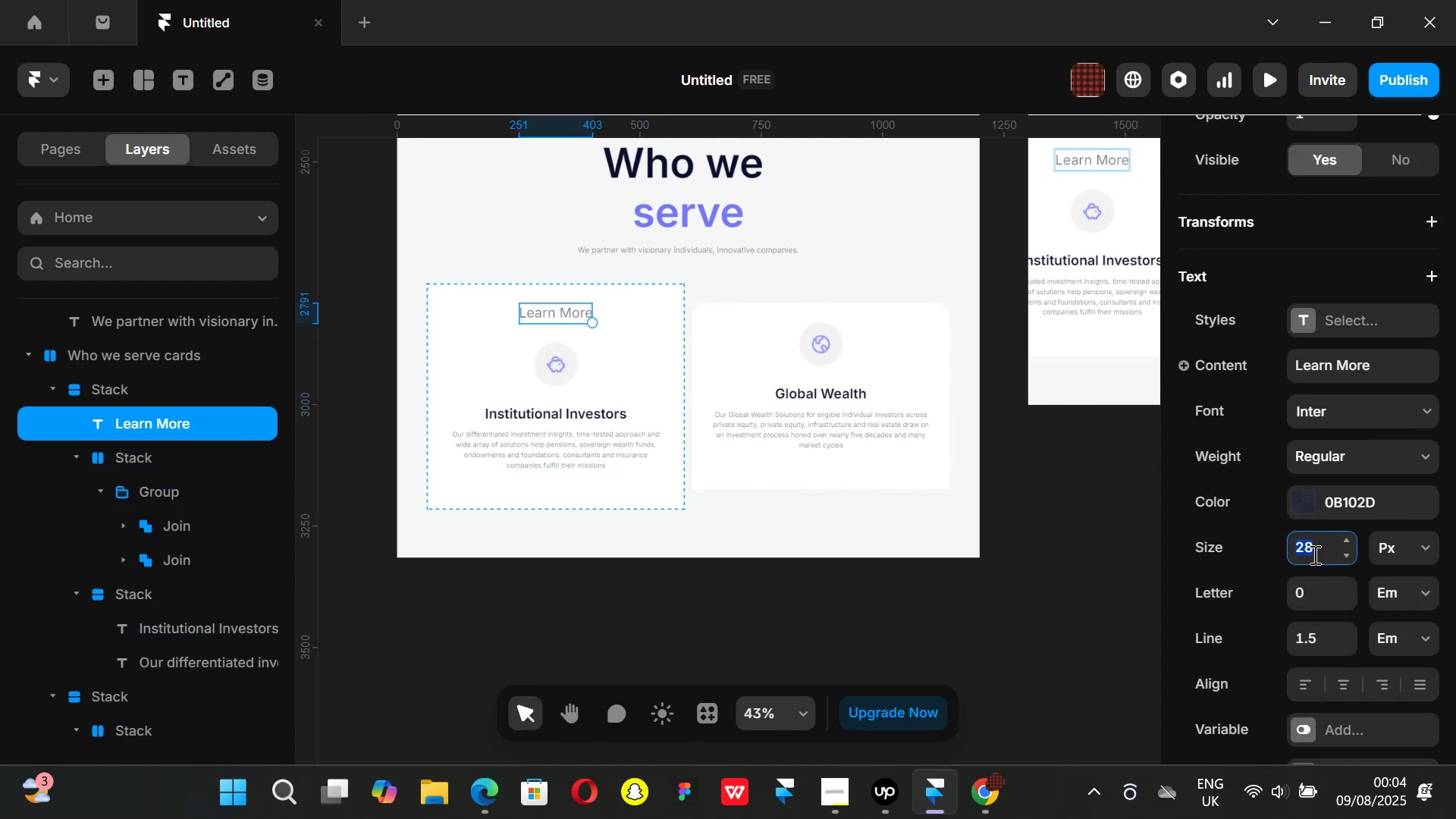 
type(20)
 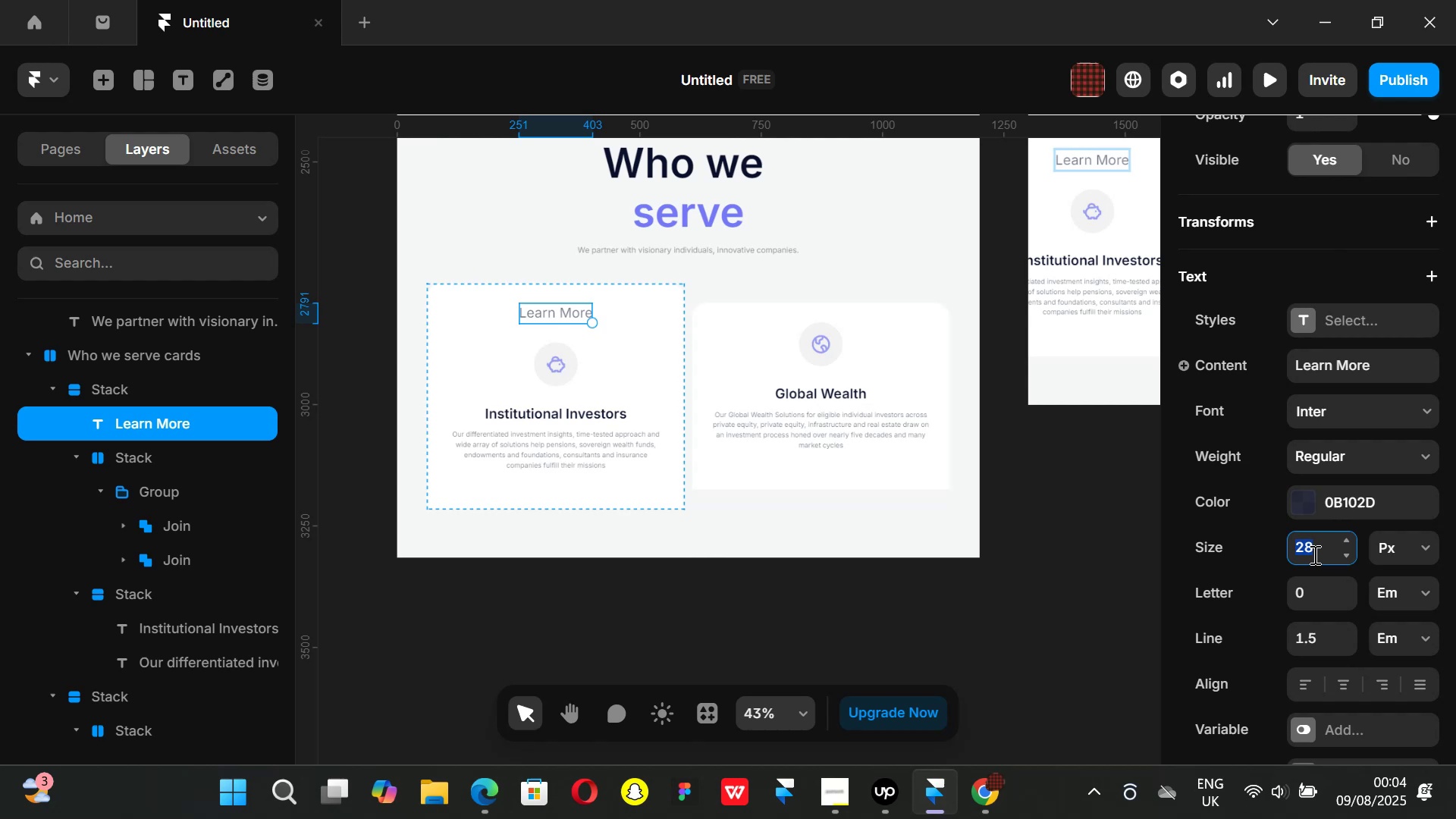 
key(Enter)
 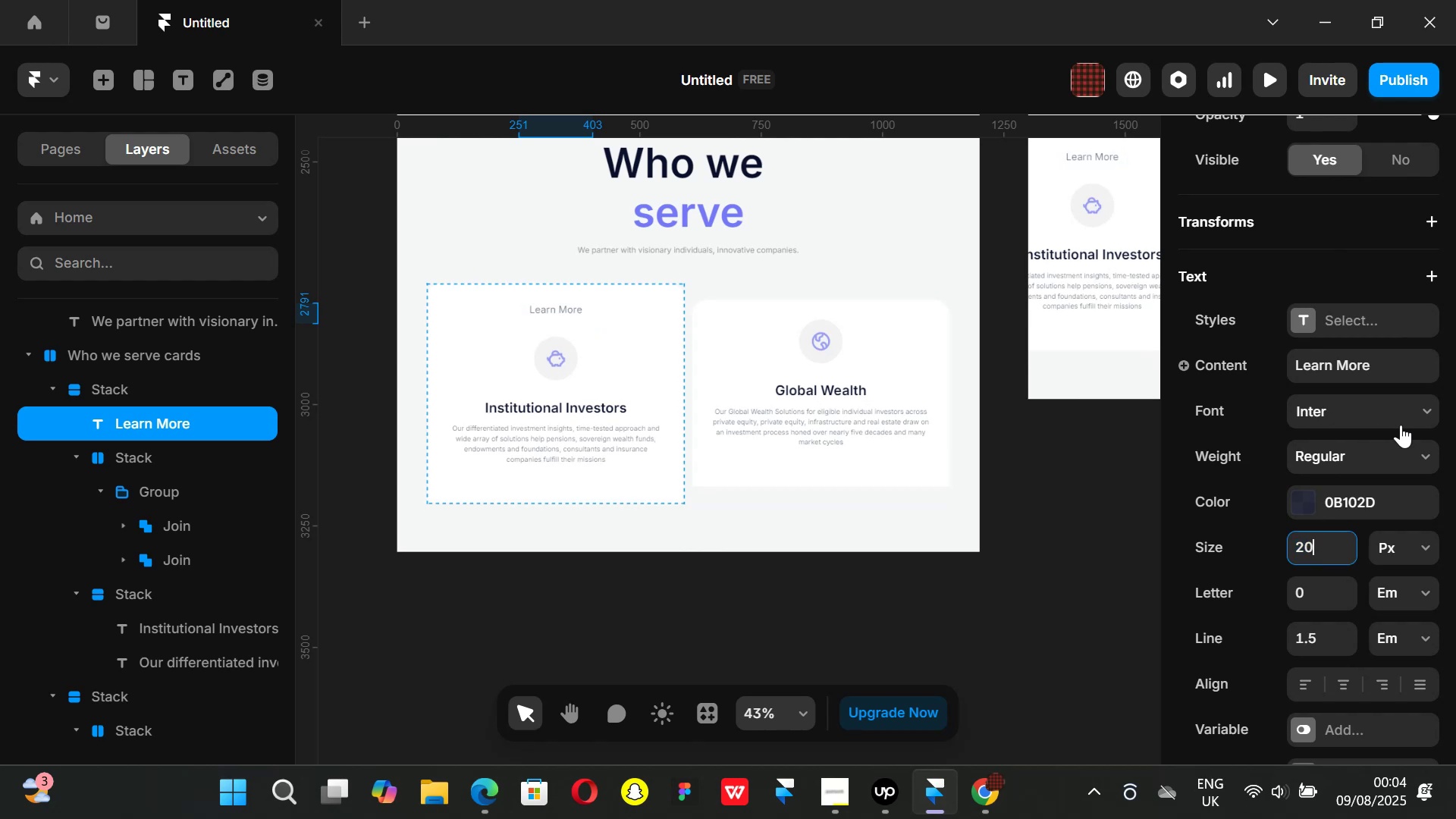 
left_click([1423, 447])
 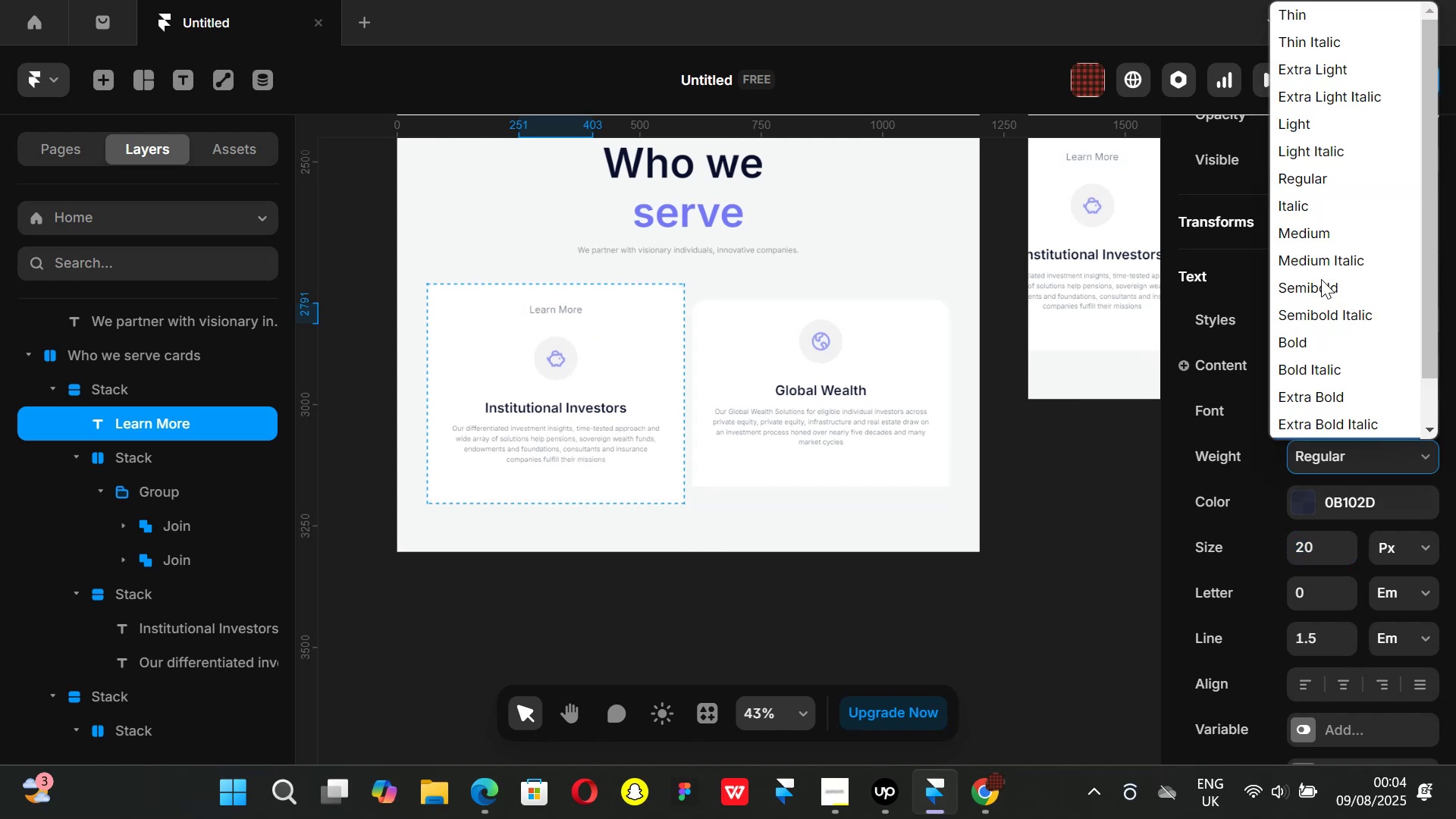 
left_click([1320, 288])
 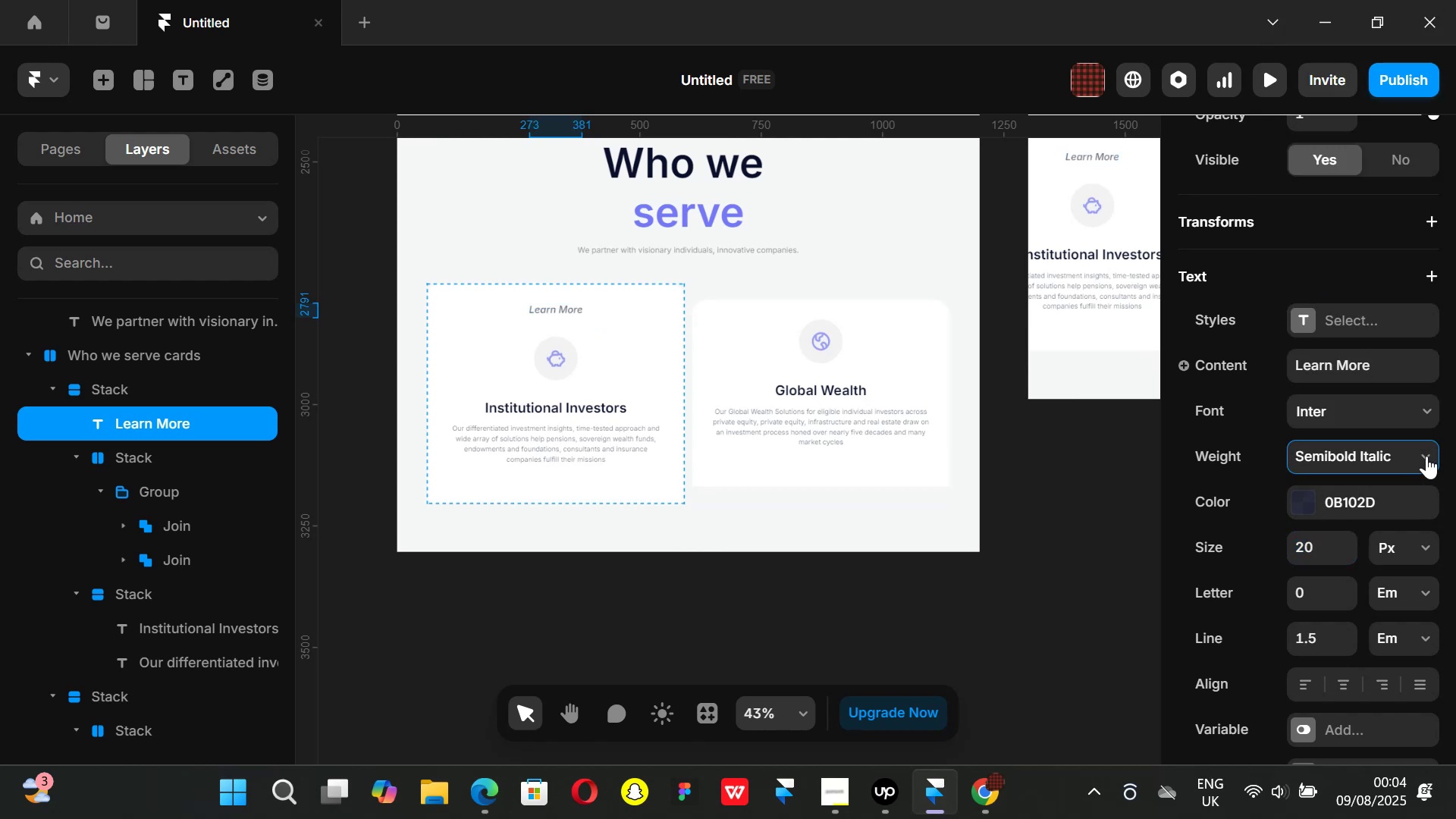 
left_click([1426, 452])
 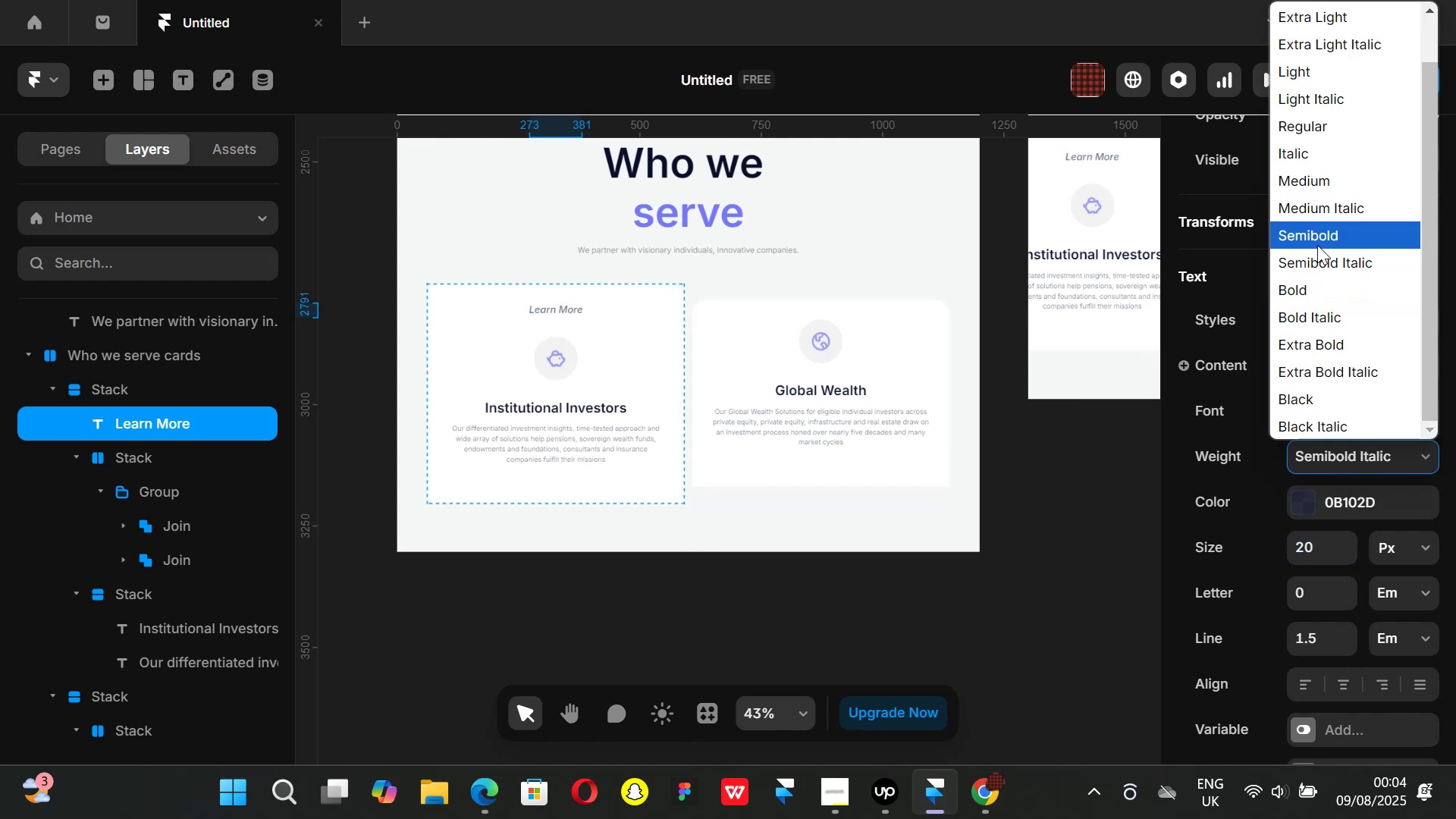 
left_click([1317, 244])
 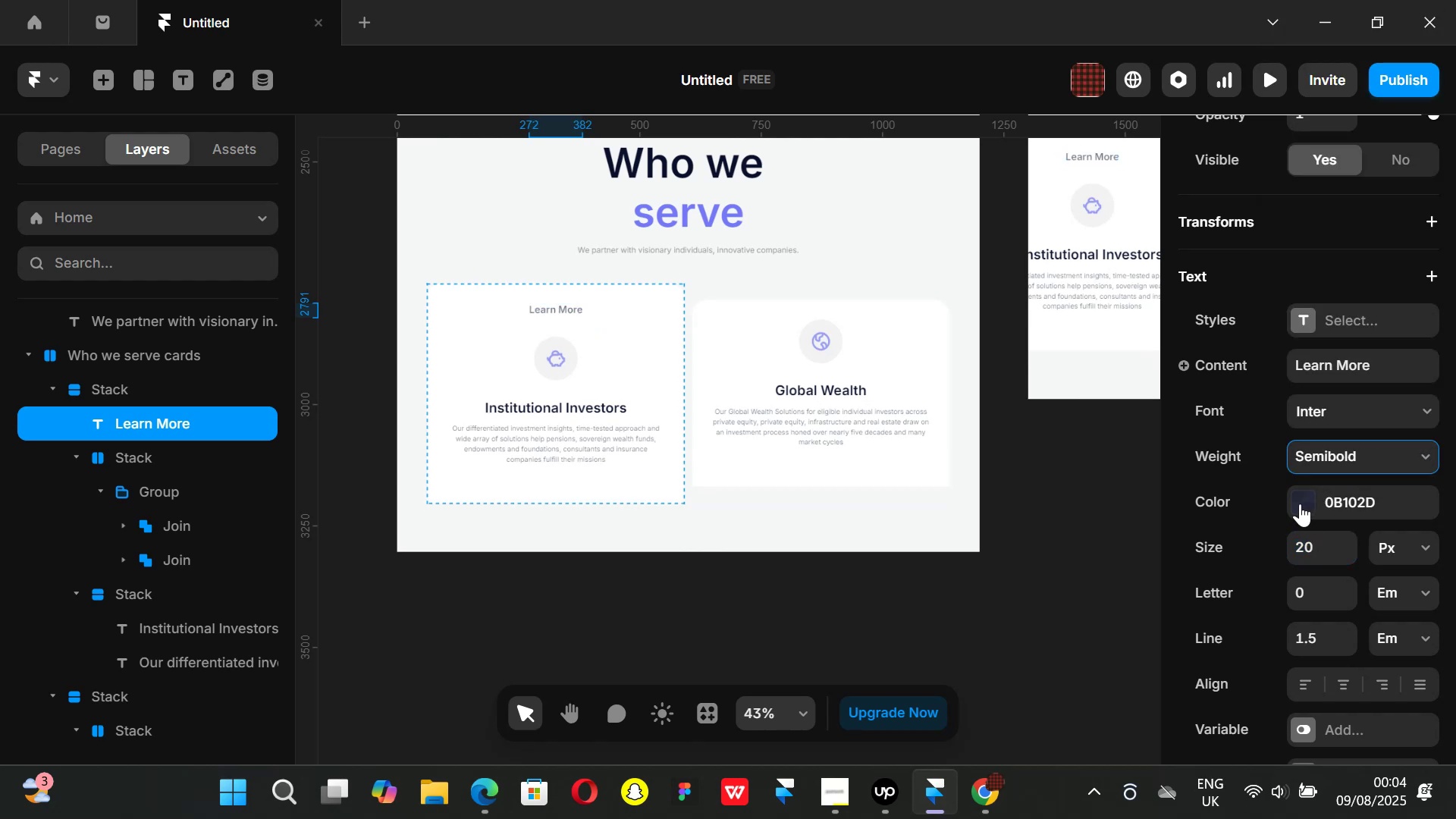 
left_click([1299, 502])
 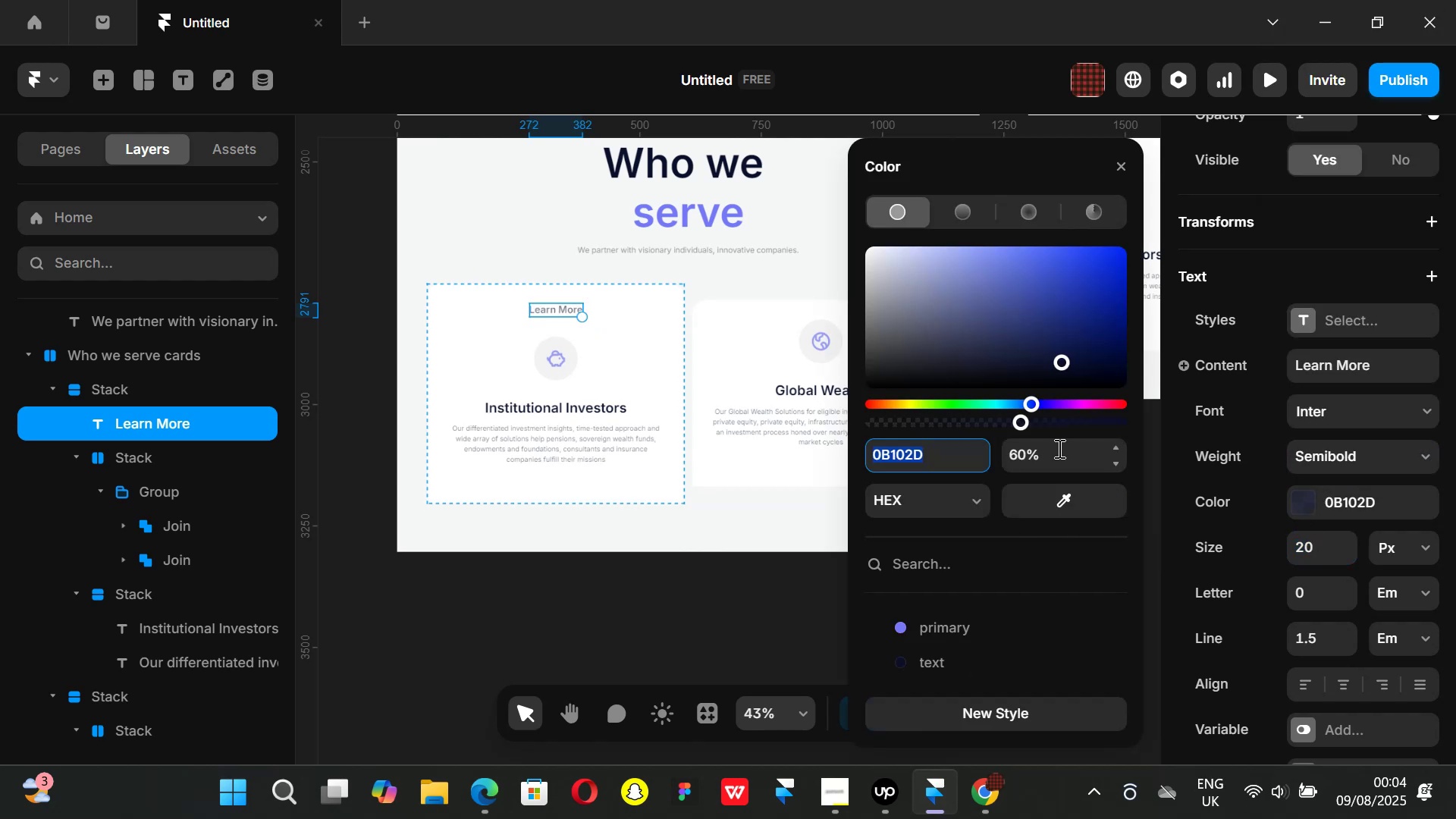 
left_click([1059, 448])
 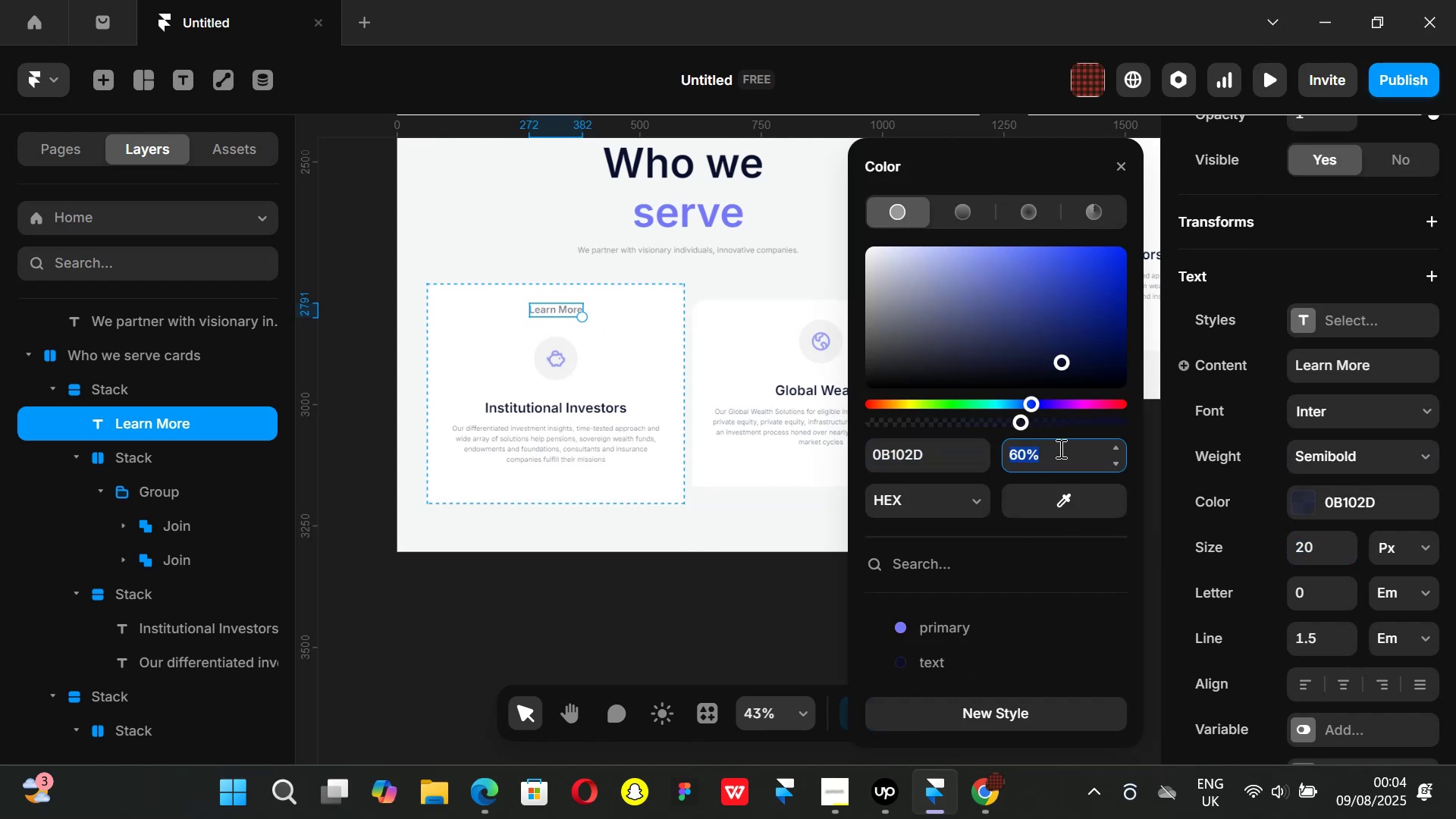 
type(100)
 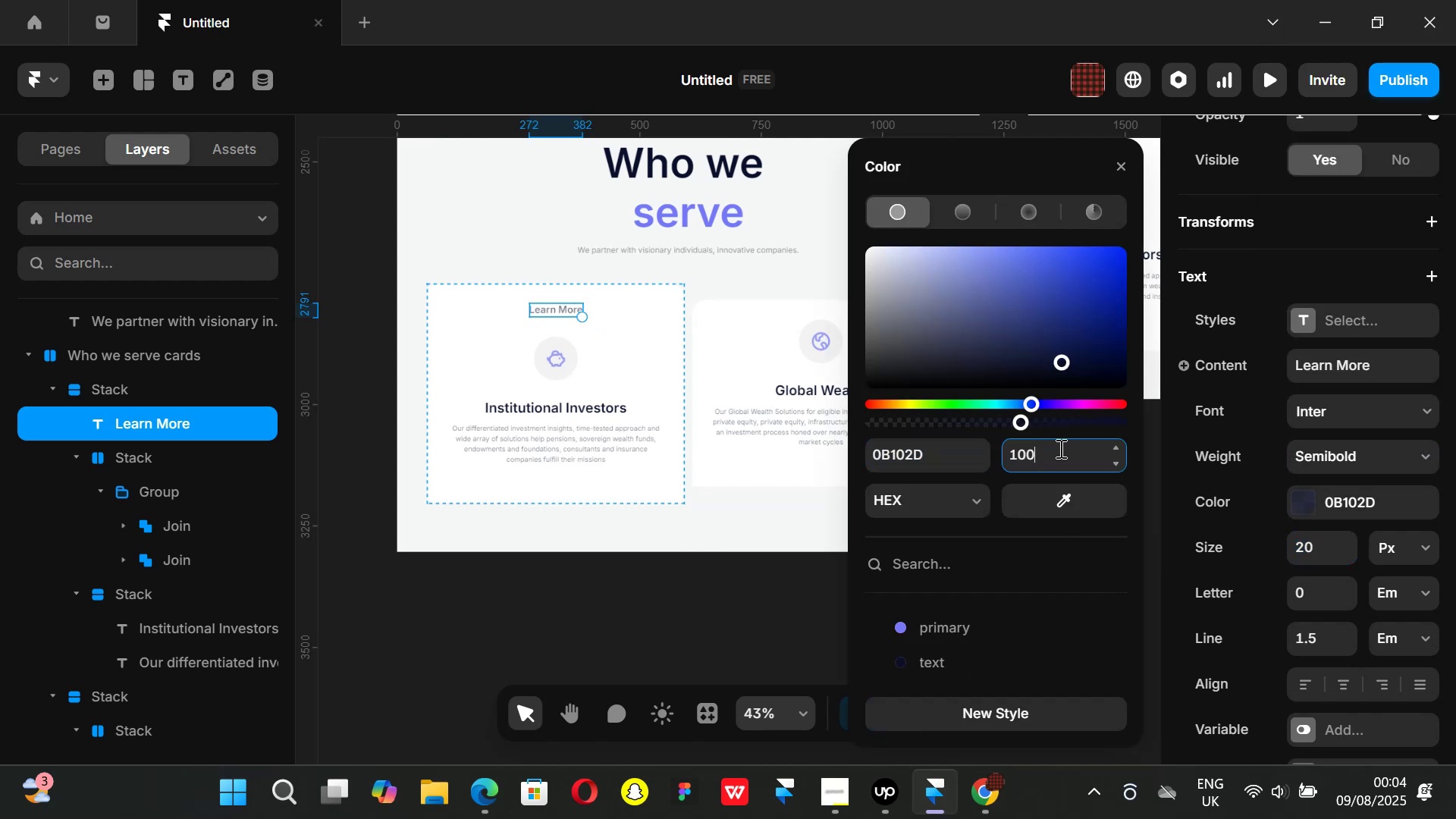 
key(Enter)
 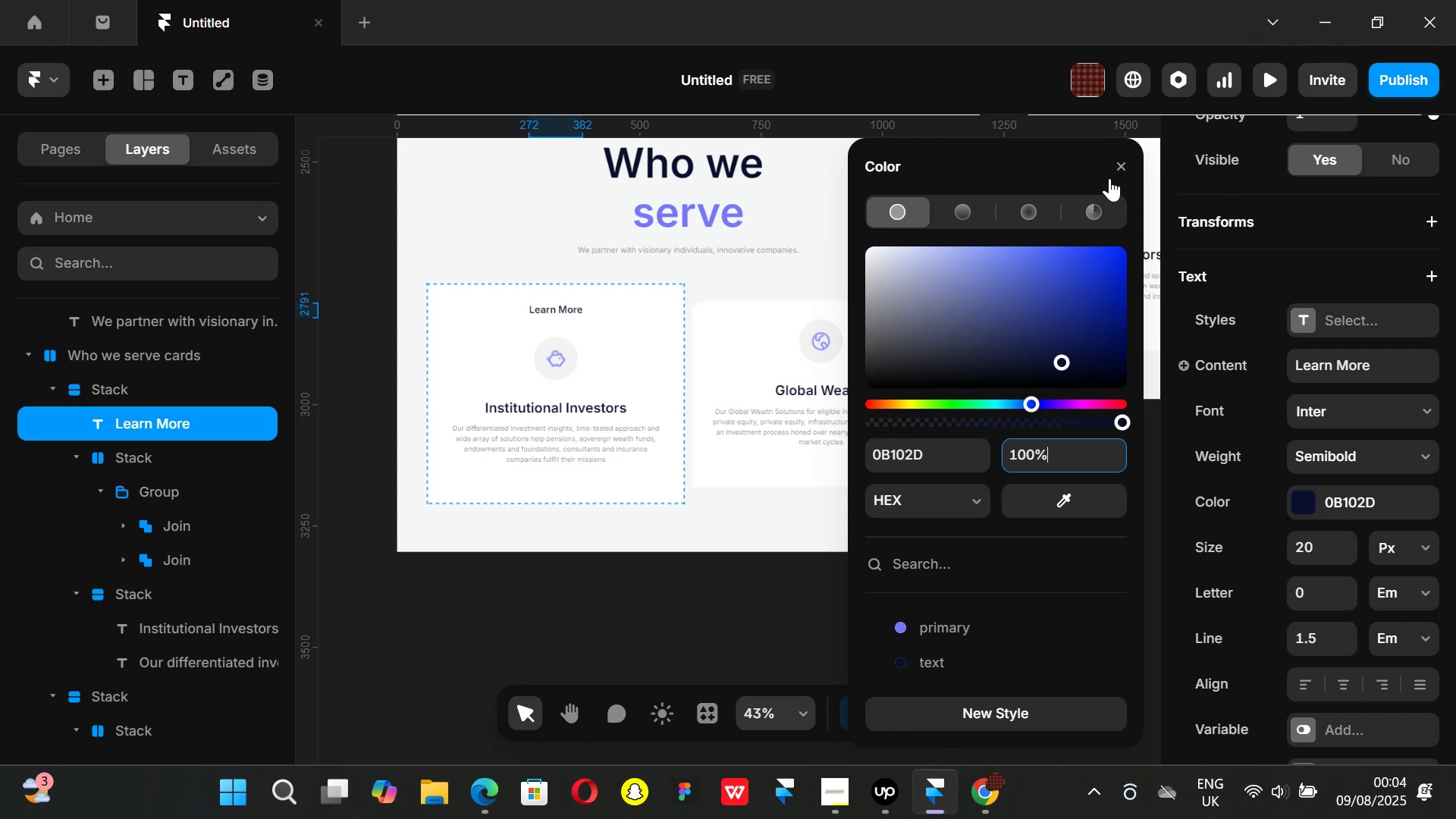 
left_click([1113, 170])
 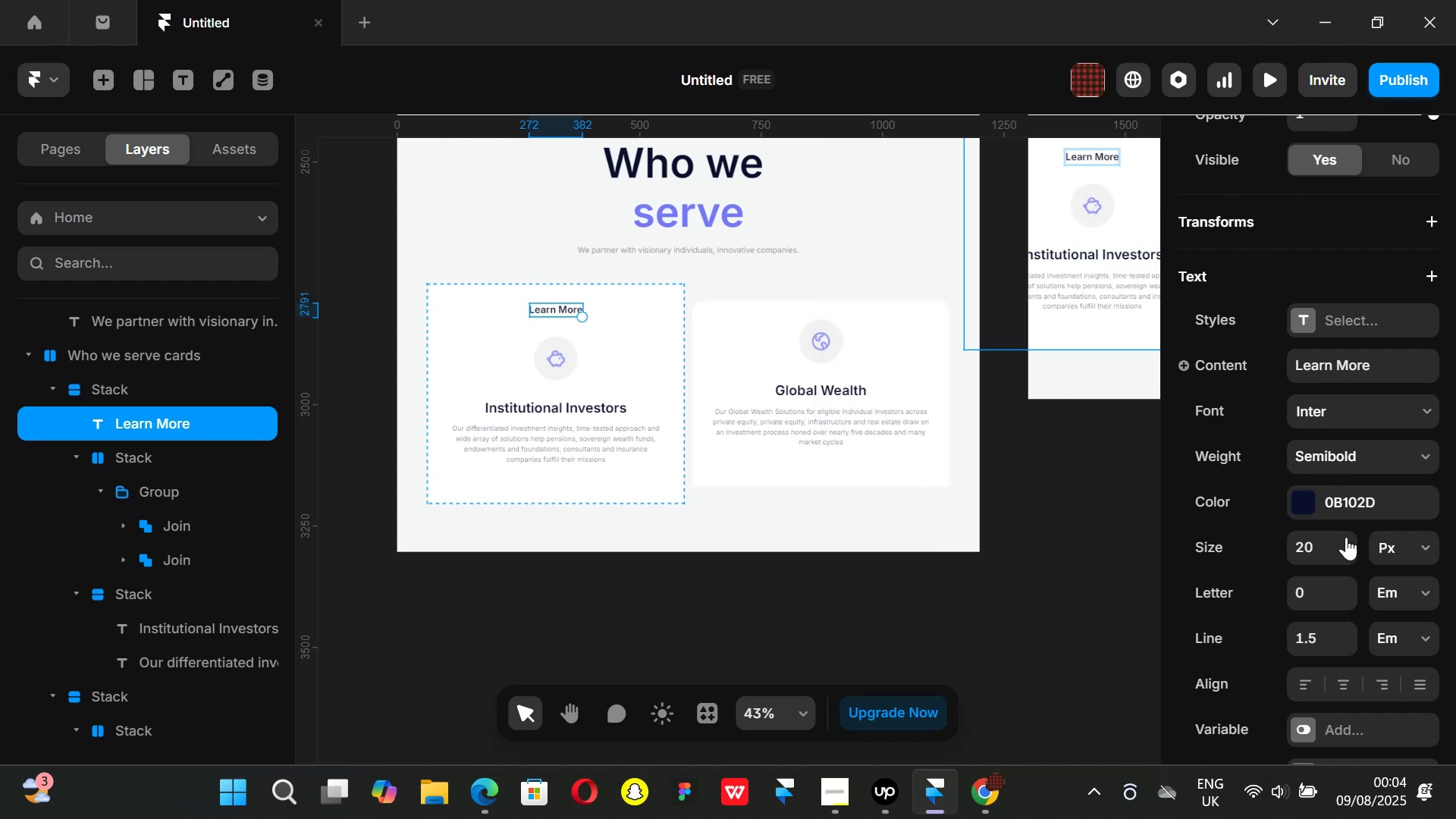 
left_click([1313, 547])
 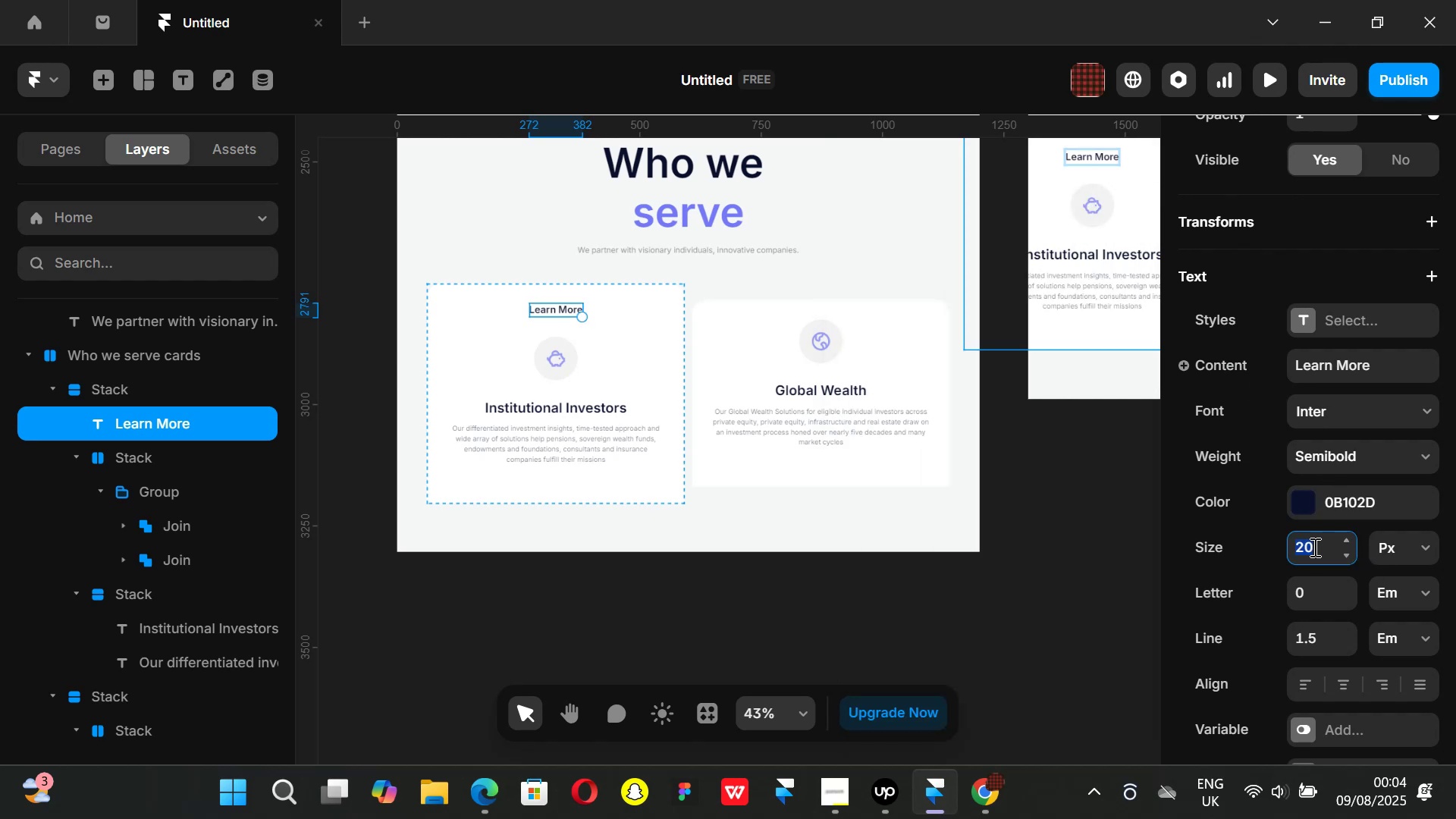 
type(24)
 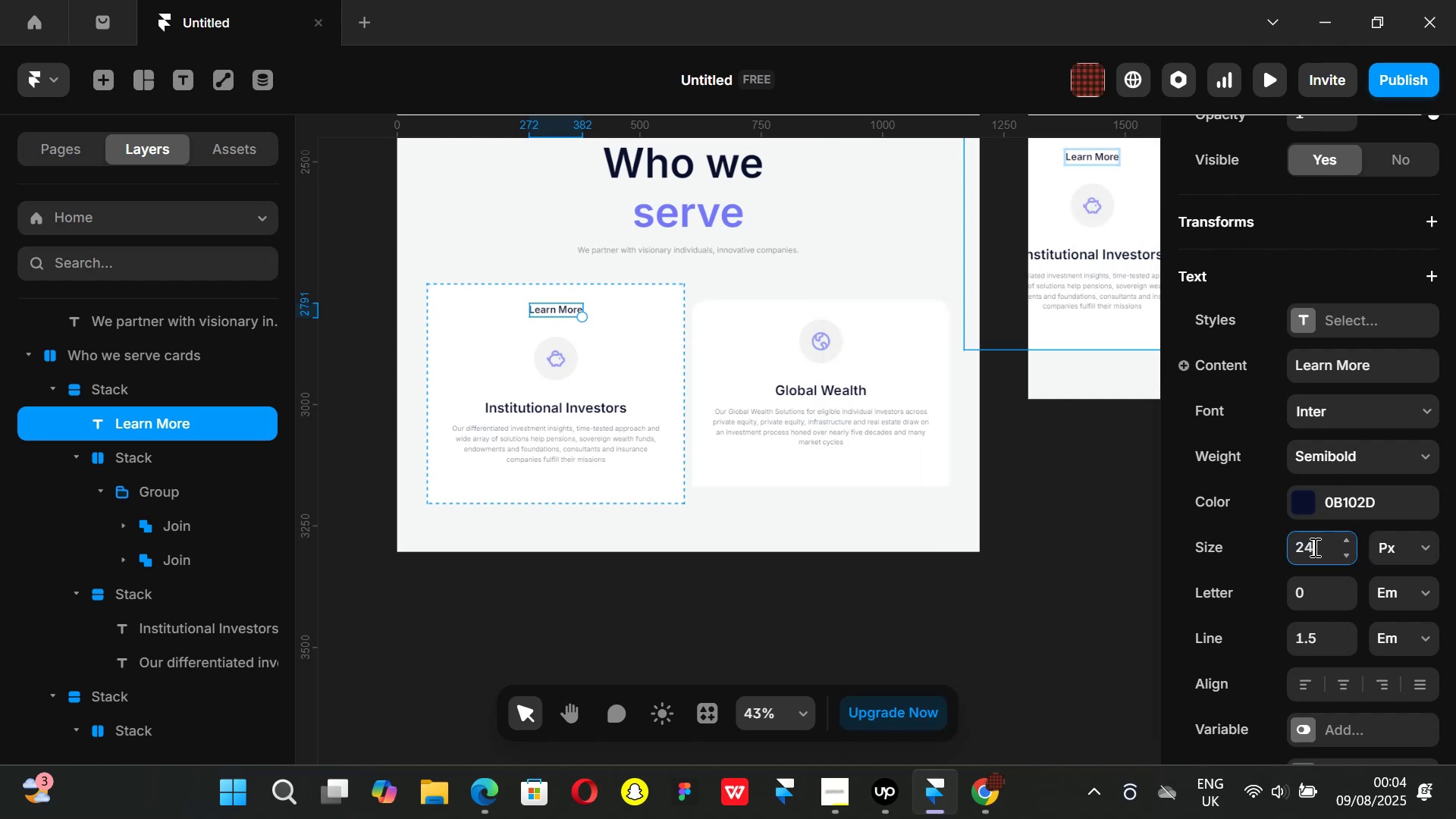 
key(Enter)
 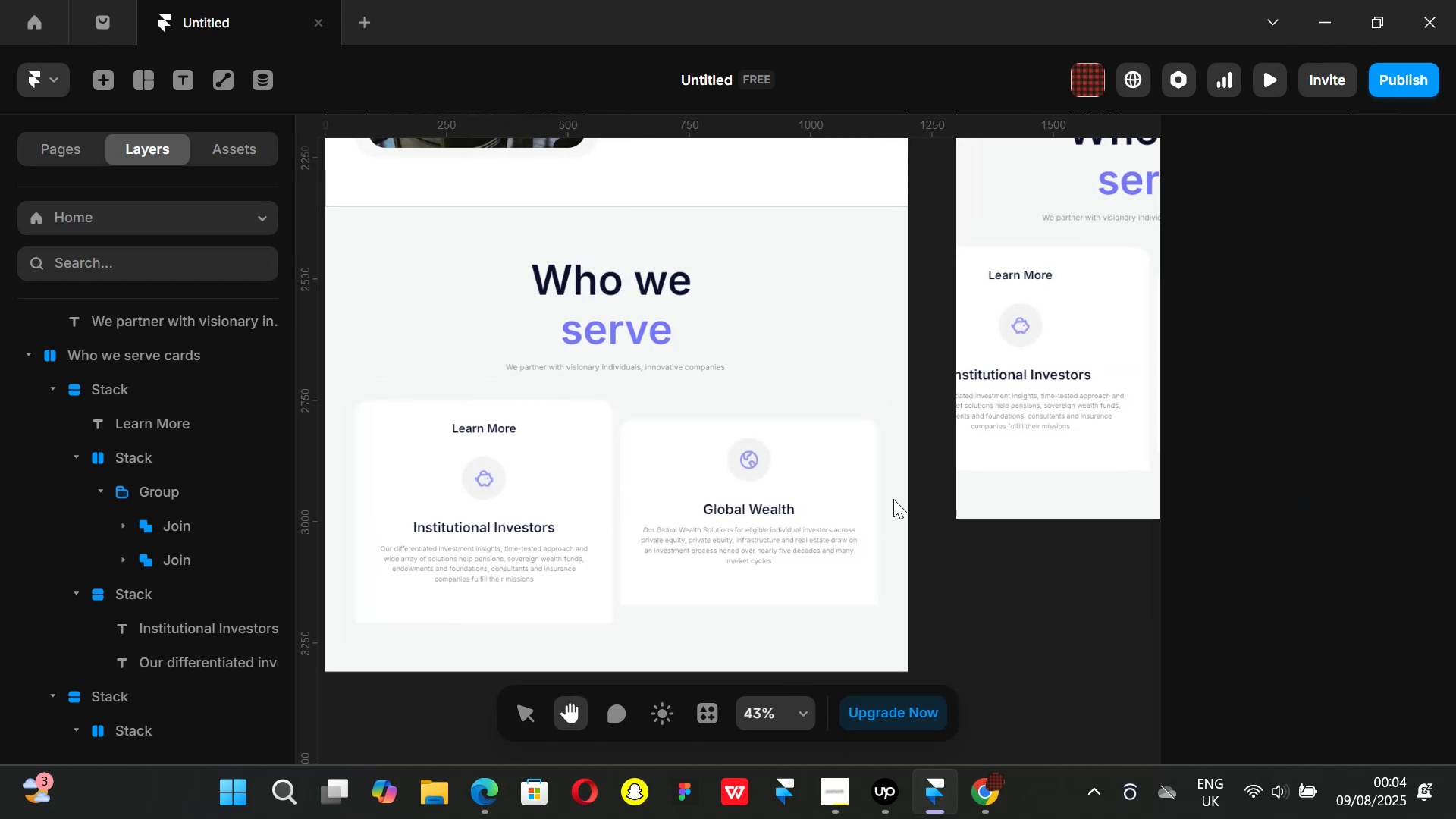 
key(Control+ControlLeft)
 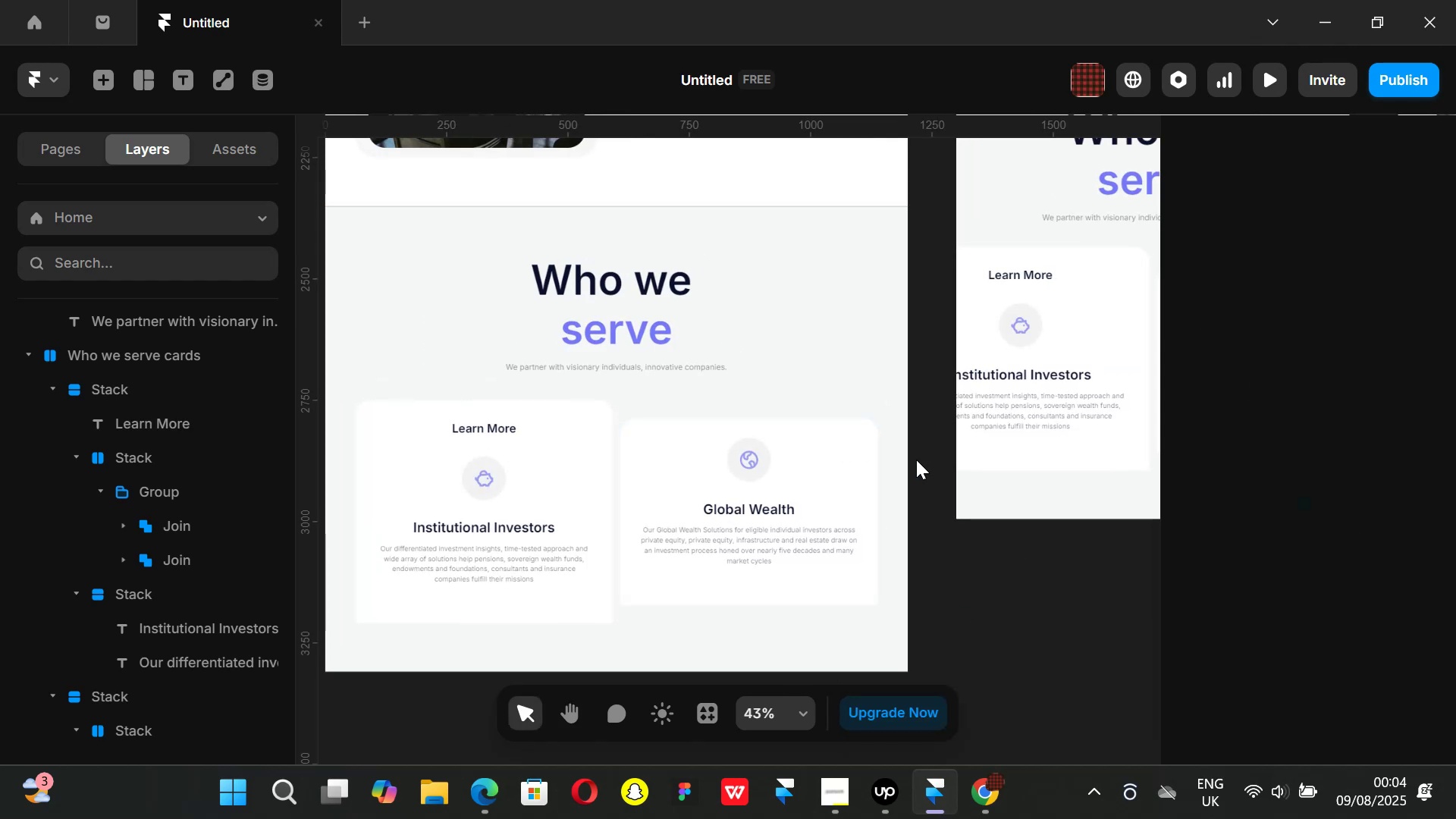 
key(Control+P)
 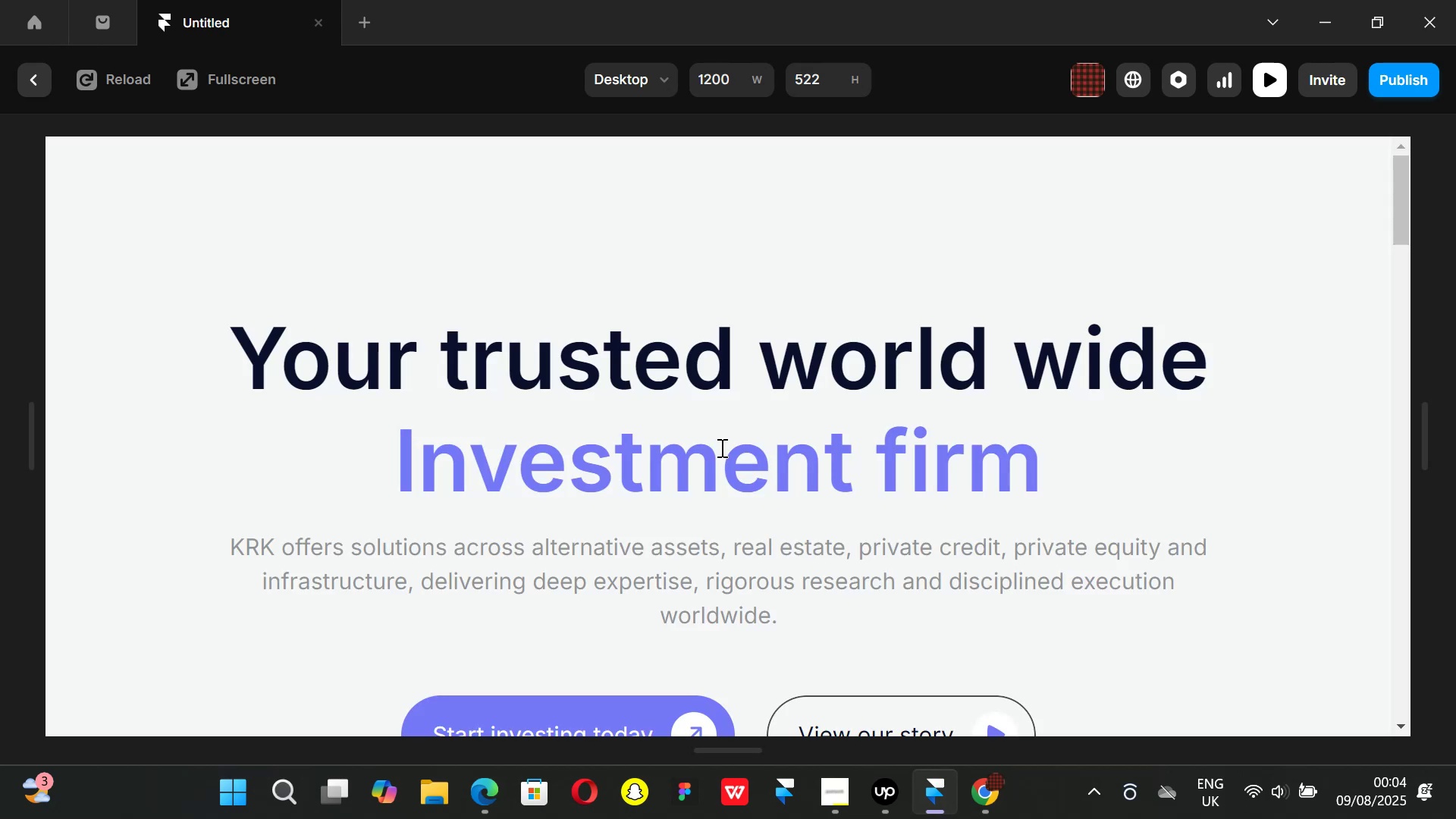 
scroll: coordinate [829, 450], scroll_direction: down, amount: 2.0
 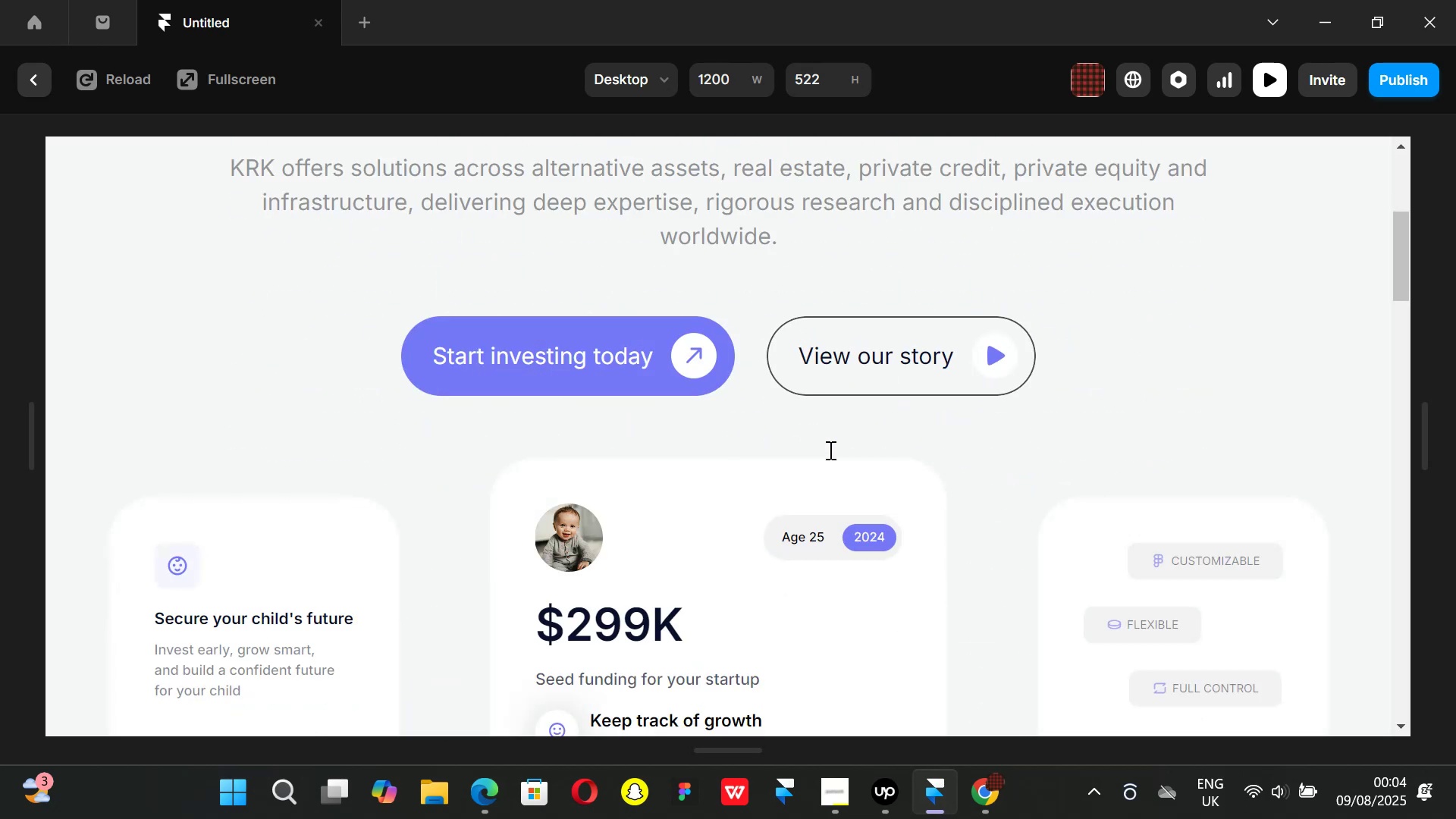 
scroll: coordinate [1018, 407], scroll_direction: up, amount: 4.0
 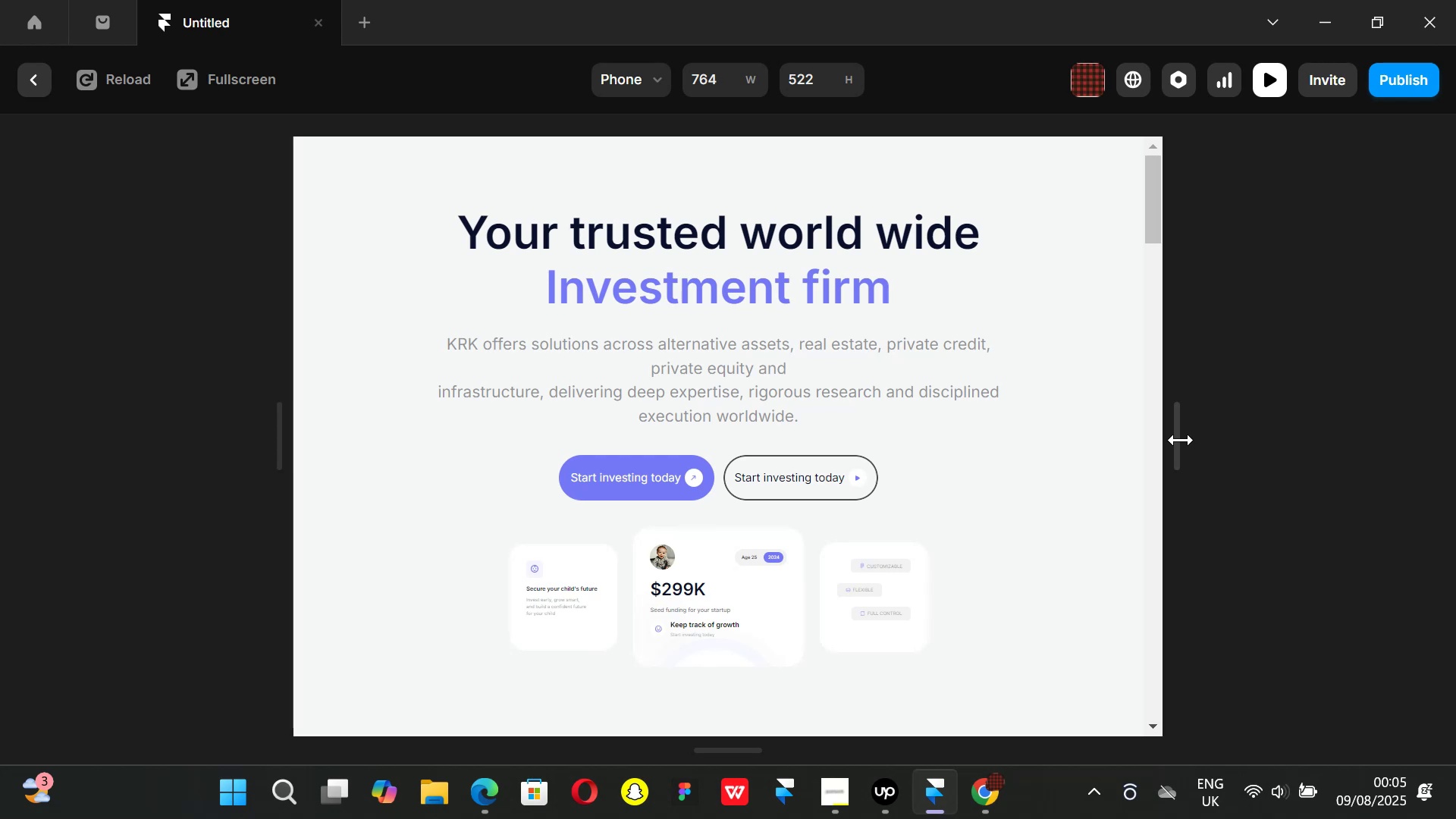 
wait(10.25)
 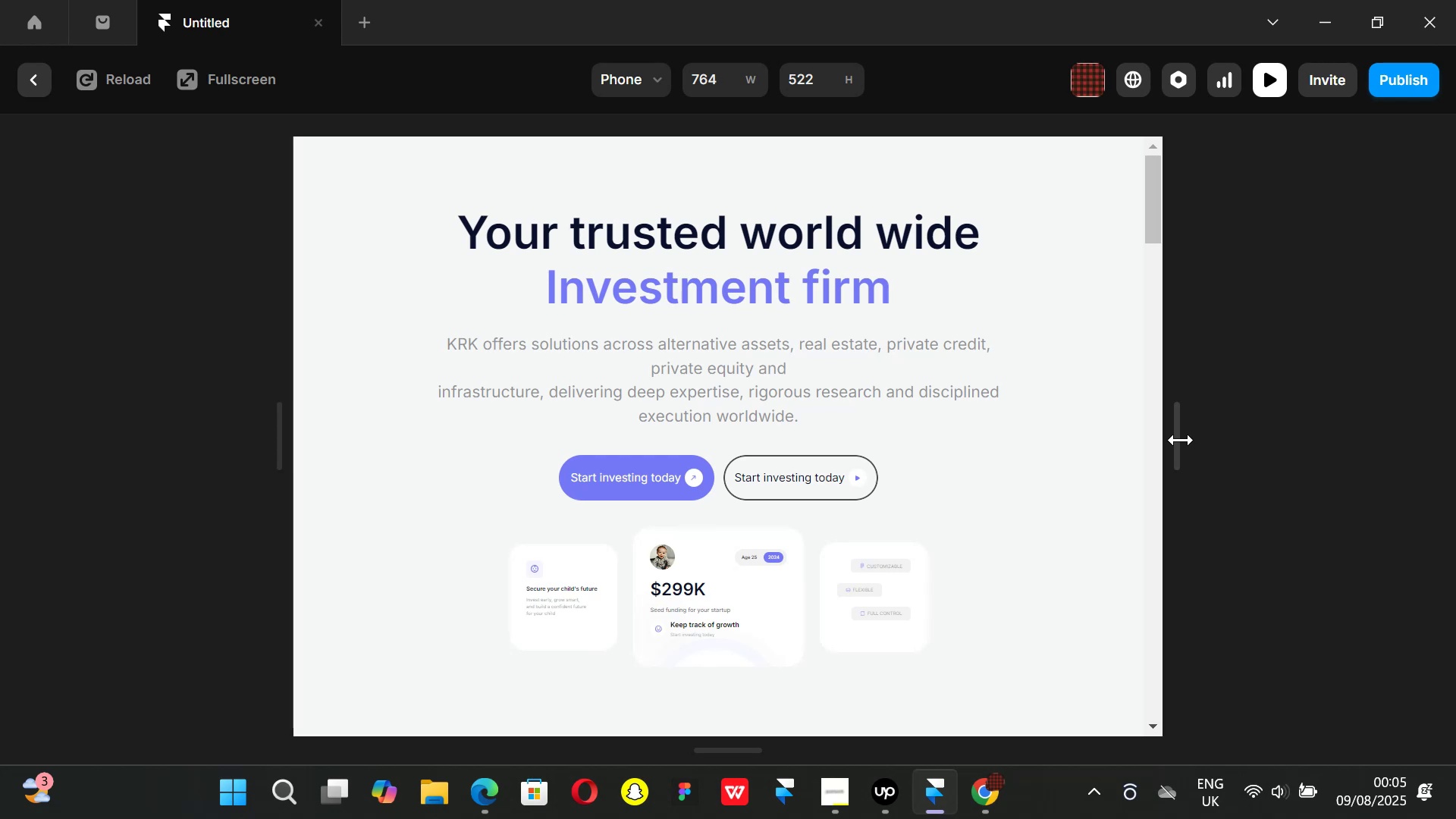 
scroll: coordinate [716, 426], scroll_direction: down, amount: 6.0
 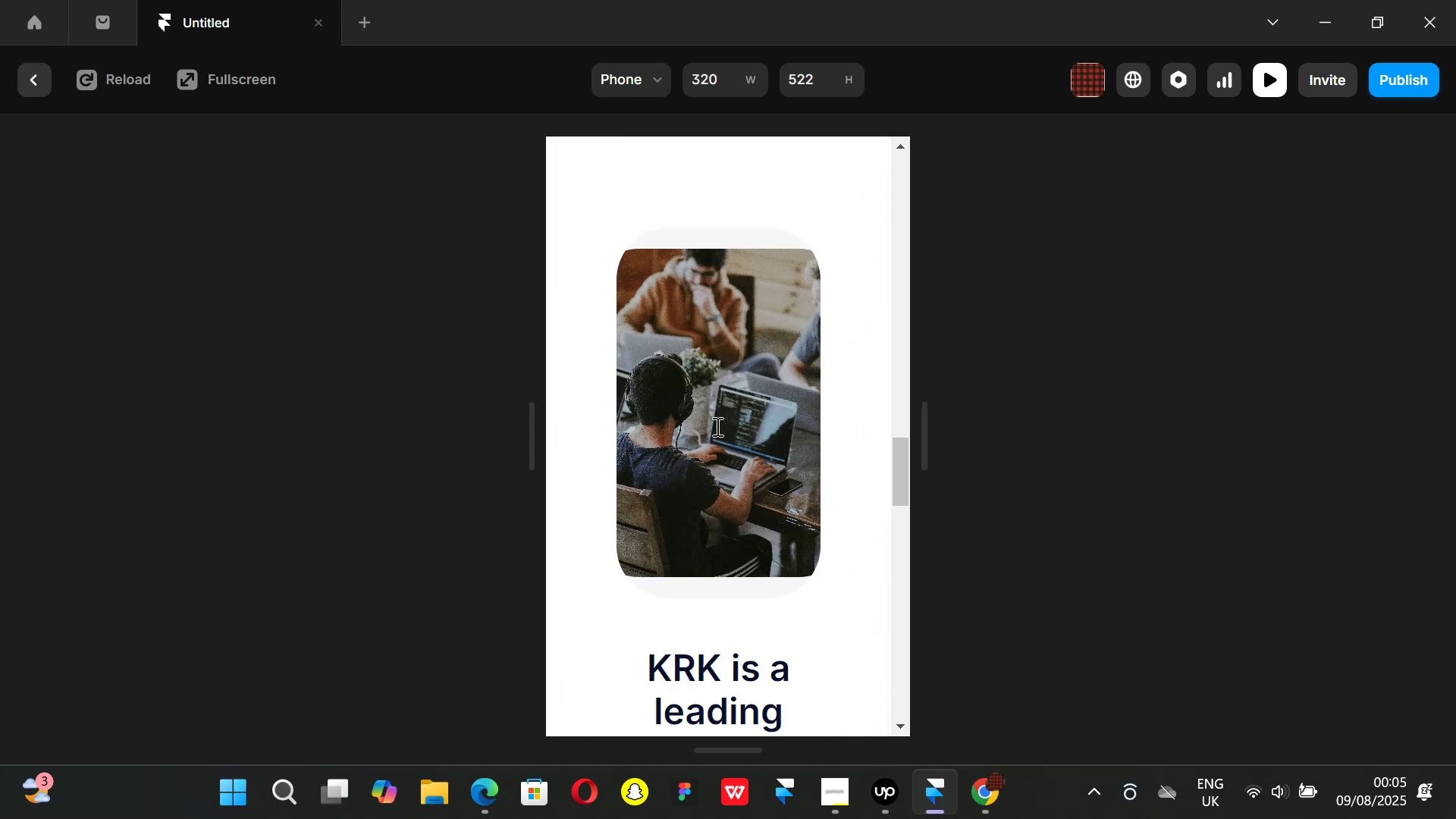 
scroll: coordinate [716, 426], scroll_direction: none, amount: 0.0
 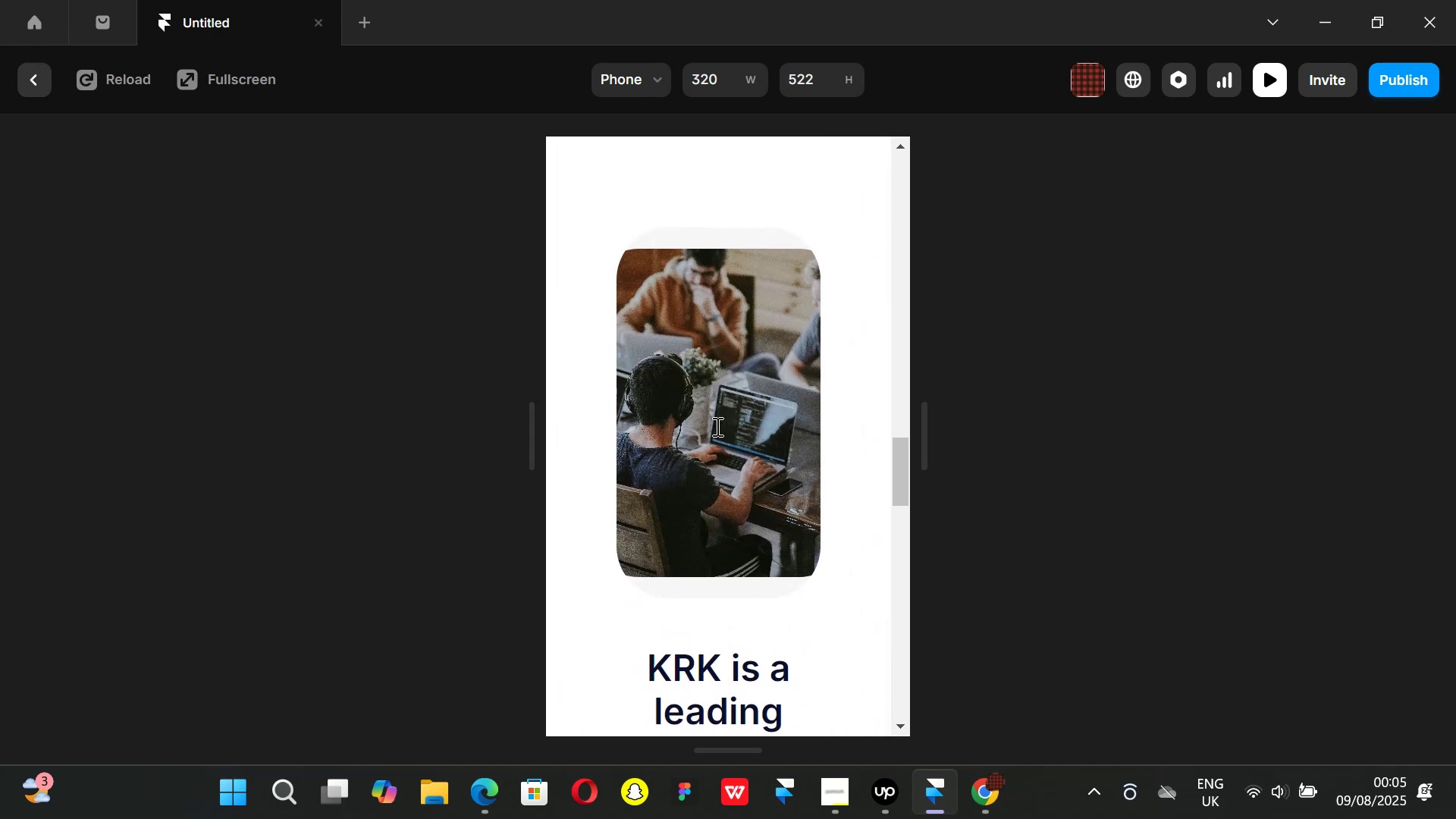 
scroll: coordinate [716, 426], scroll_direction: down, amount: 6.0
 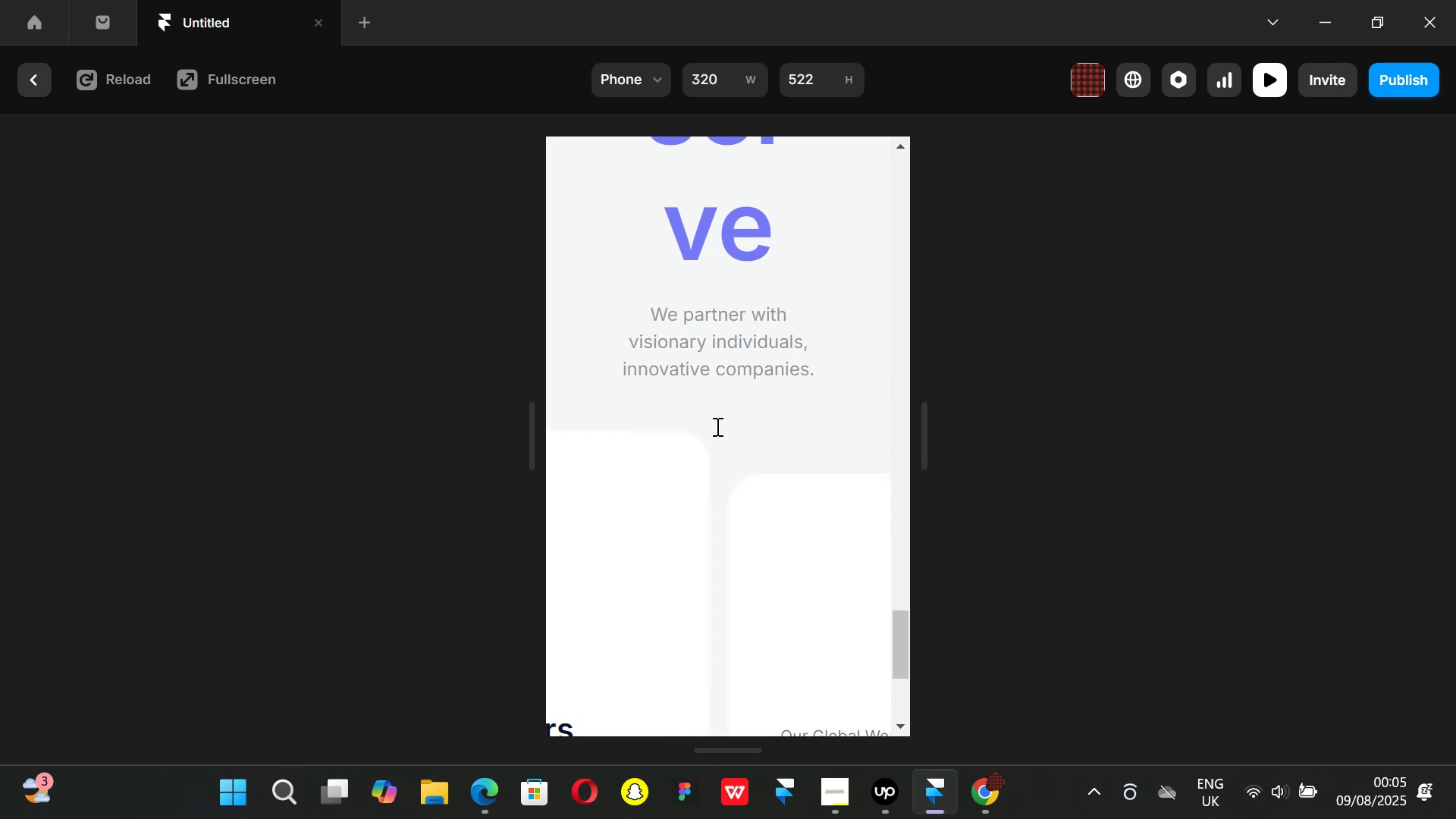 
scroll: coordinate [722, 426], scroll_direction: up, amount: 12.0
 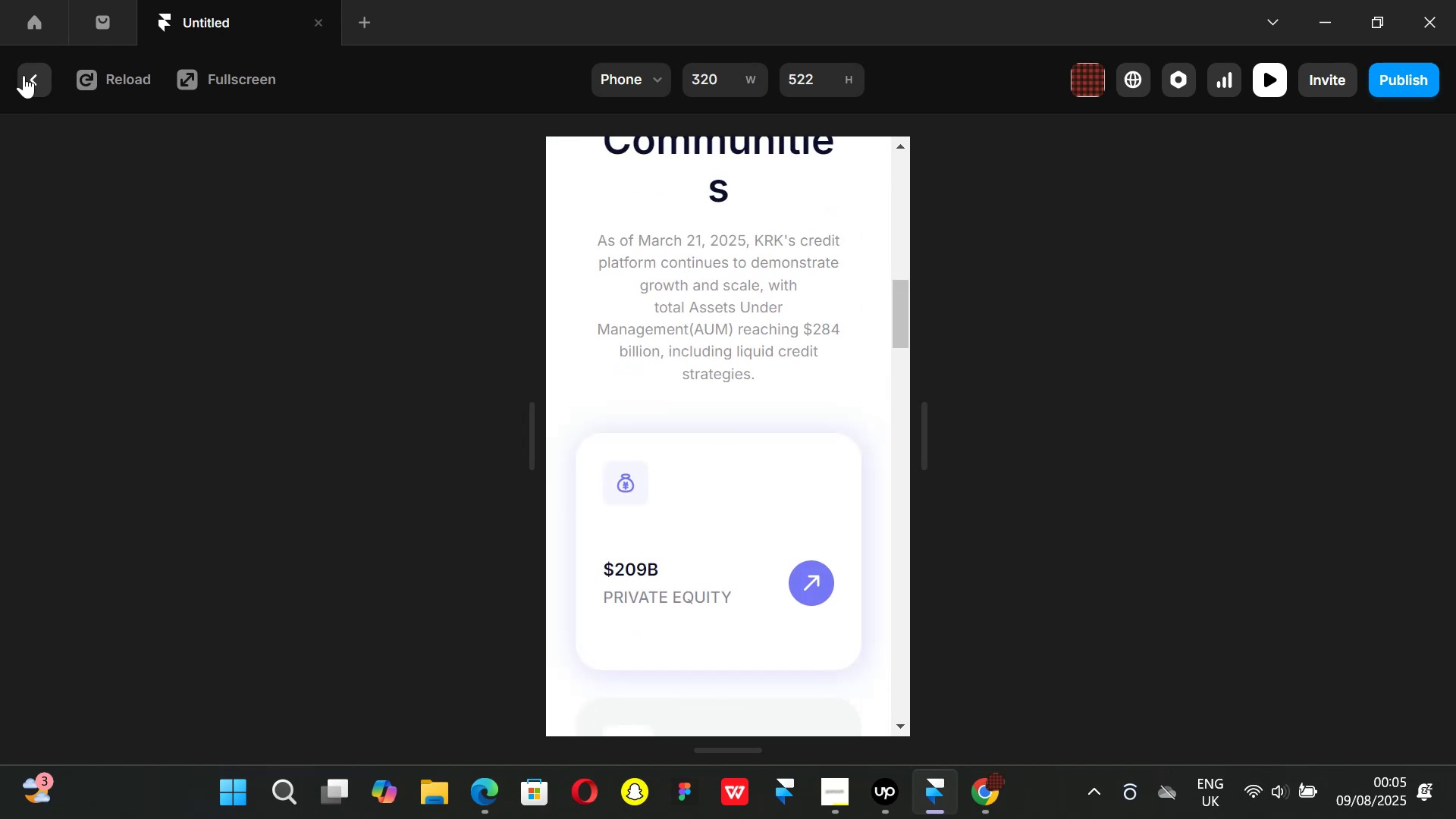 
left_click([26, 75])
 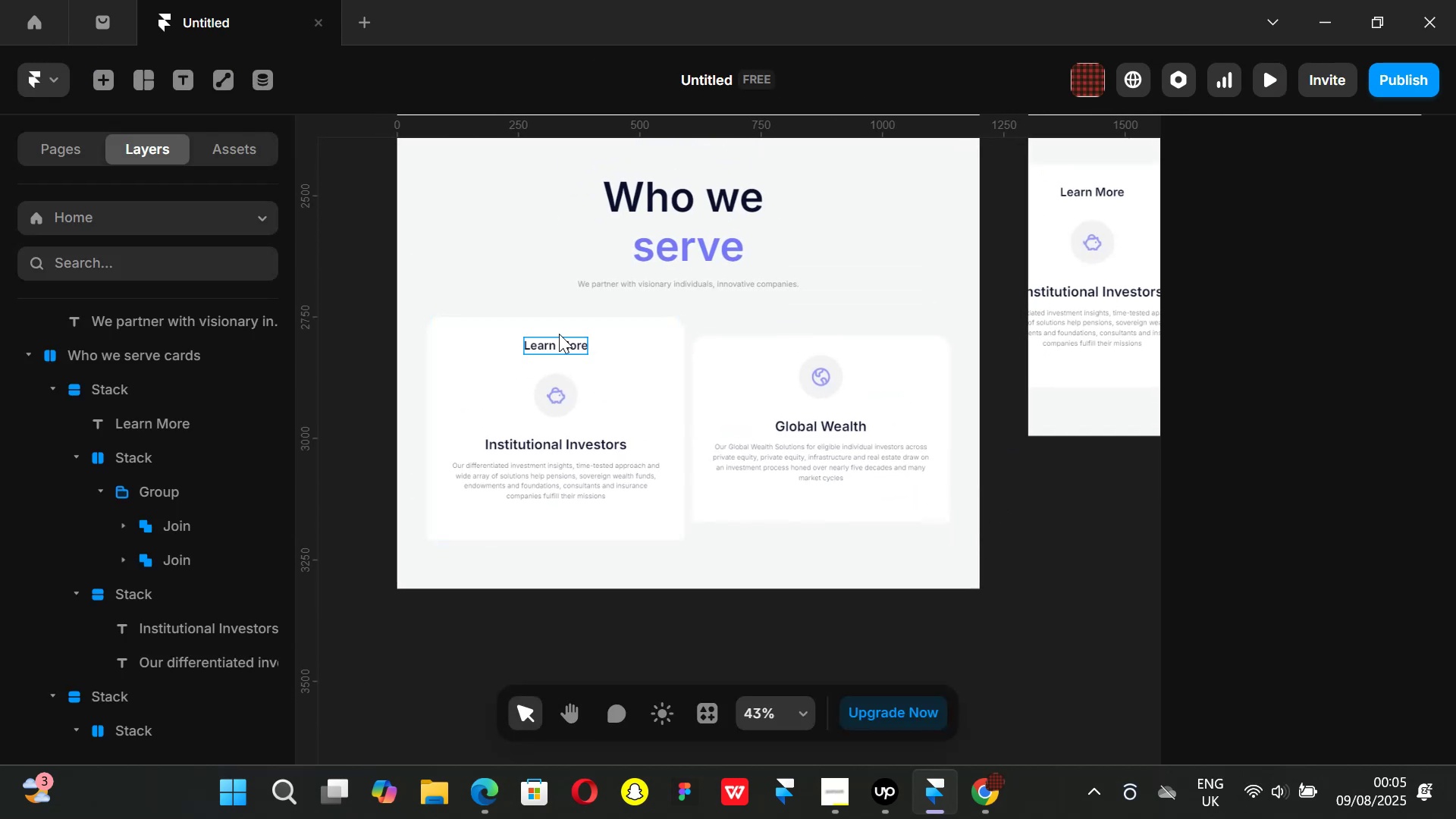 
left_click([561, 340])
 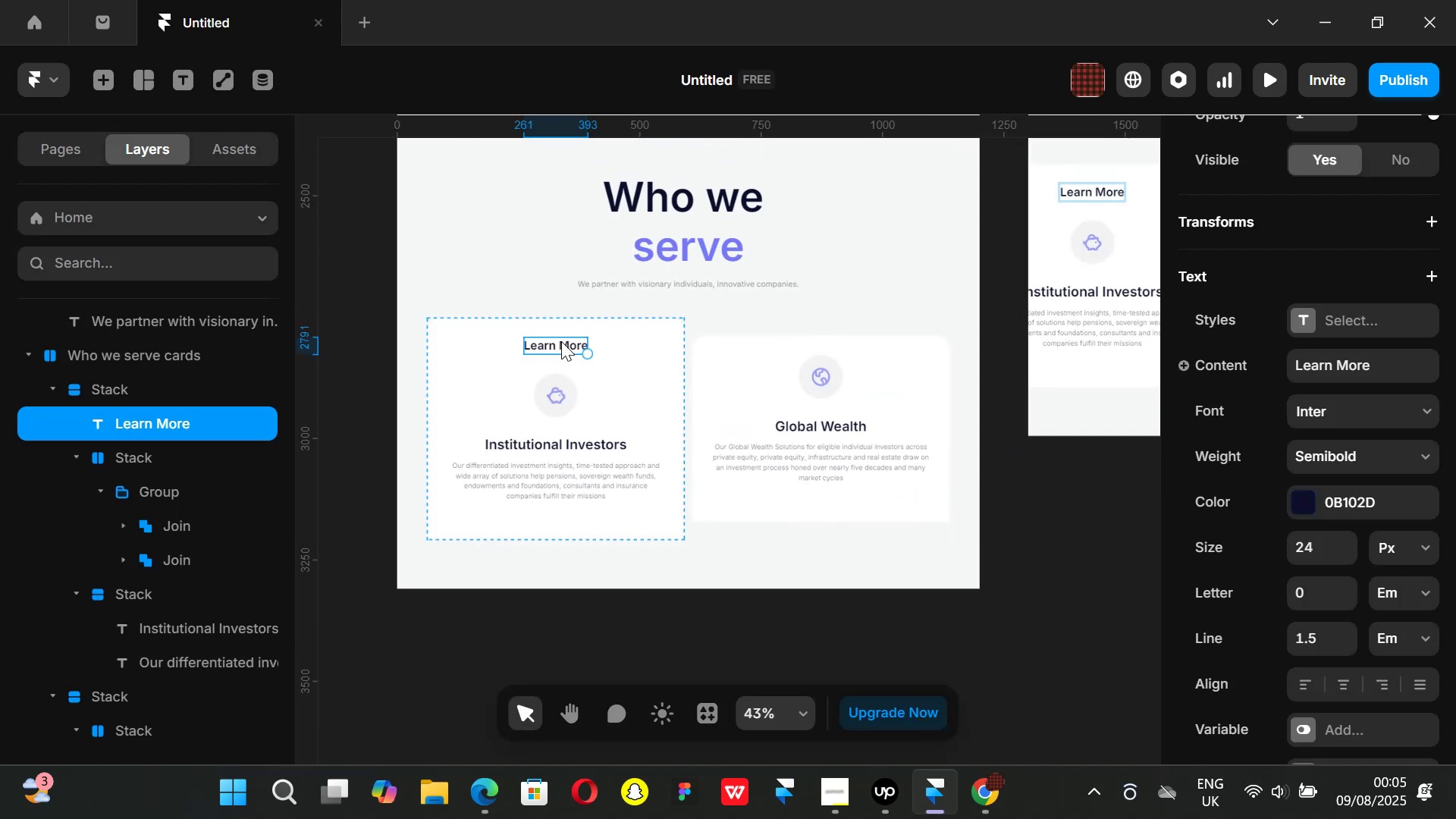 
key(ArrowDown)
 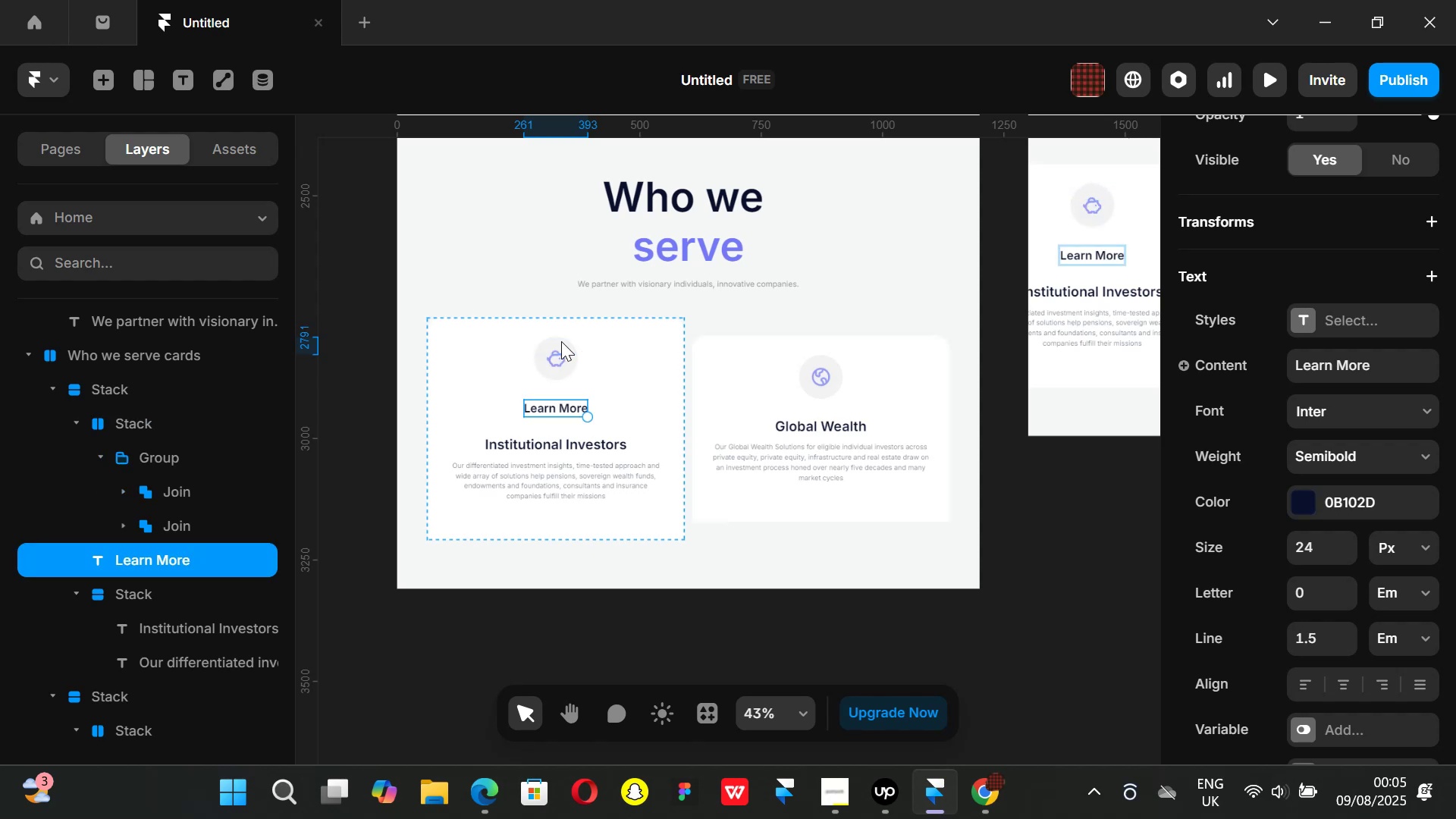 
hold_key(key=ArrowDown, duration=0.34)
 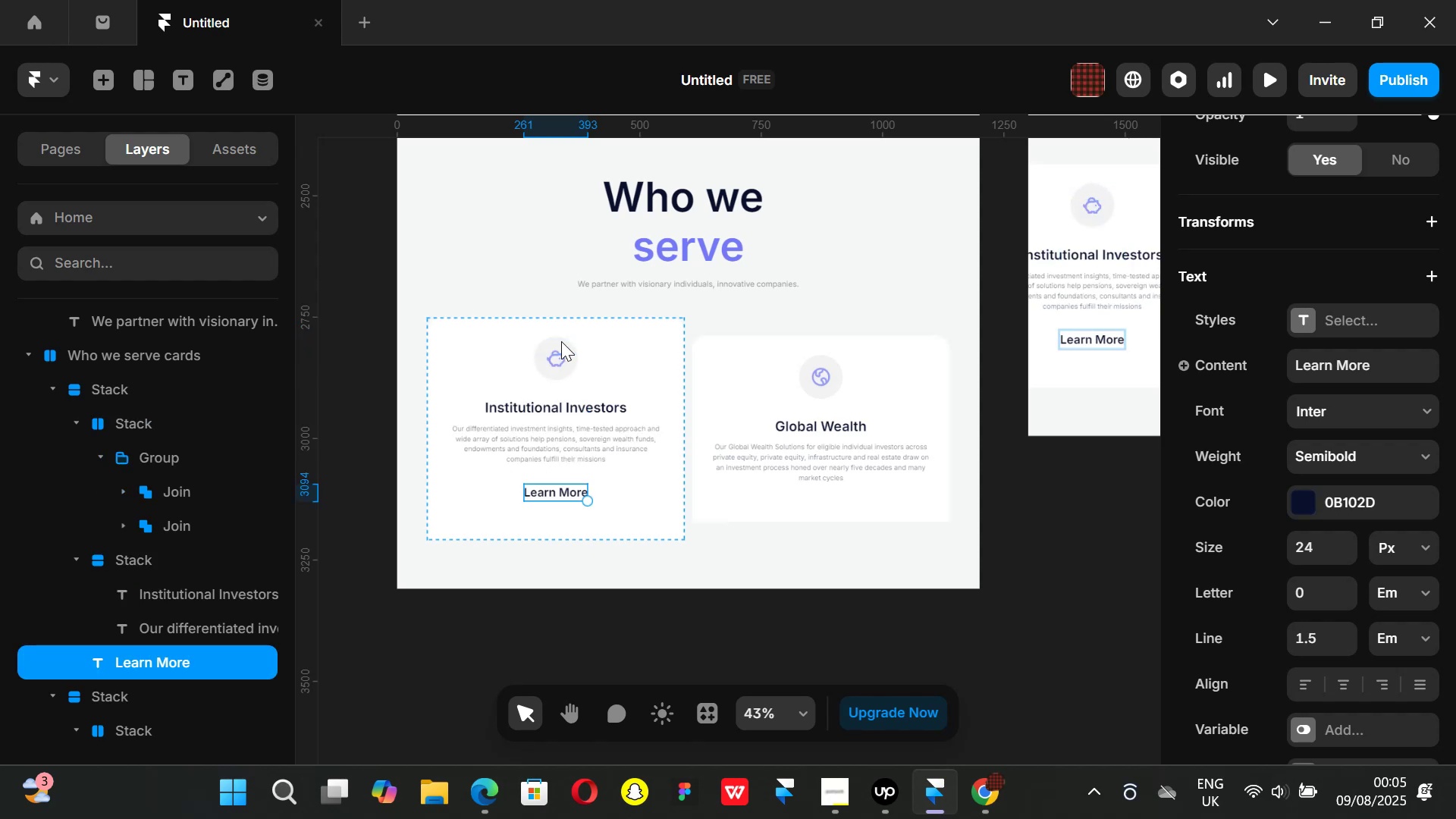 
wait(6.77)
 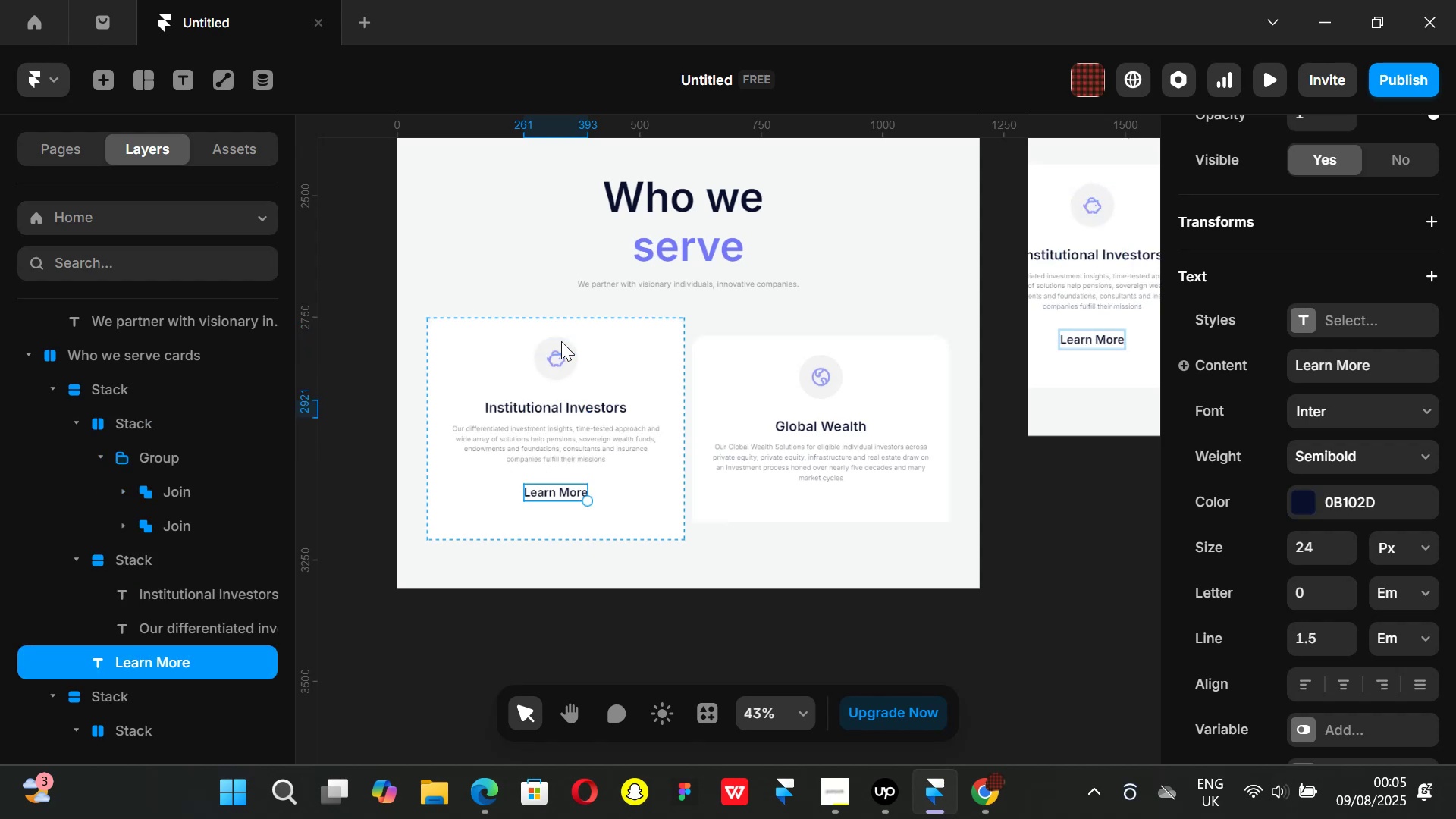 
key(ArrowDown)
 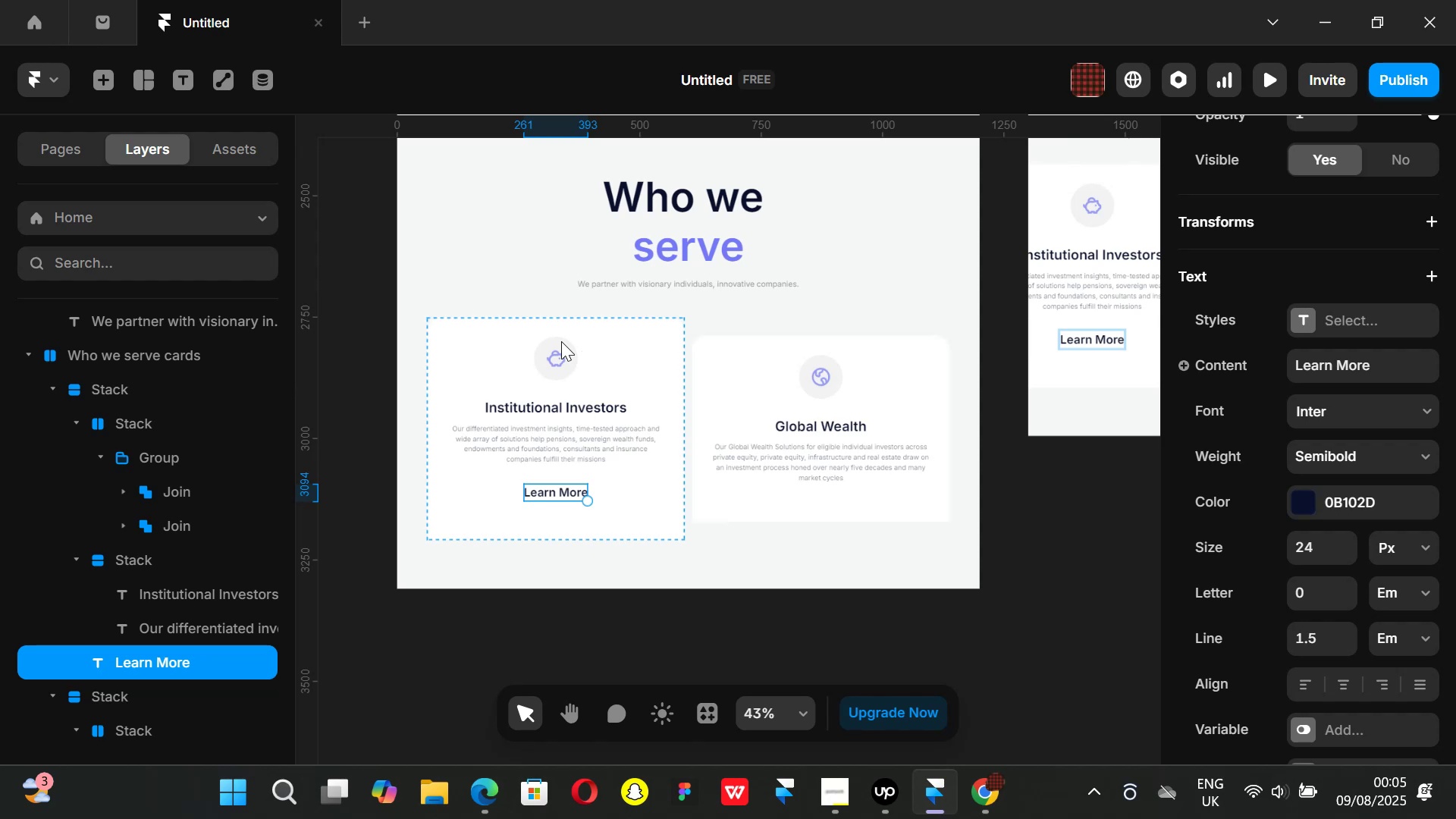 
left_click([1326, 551])
 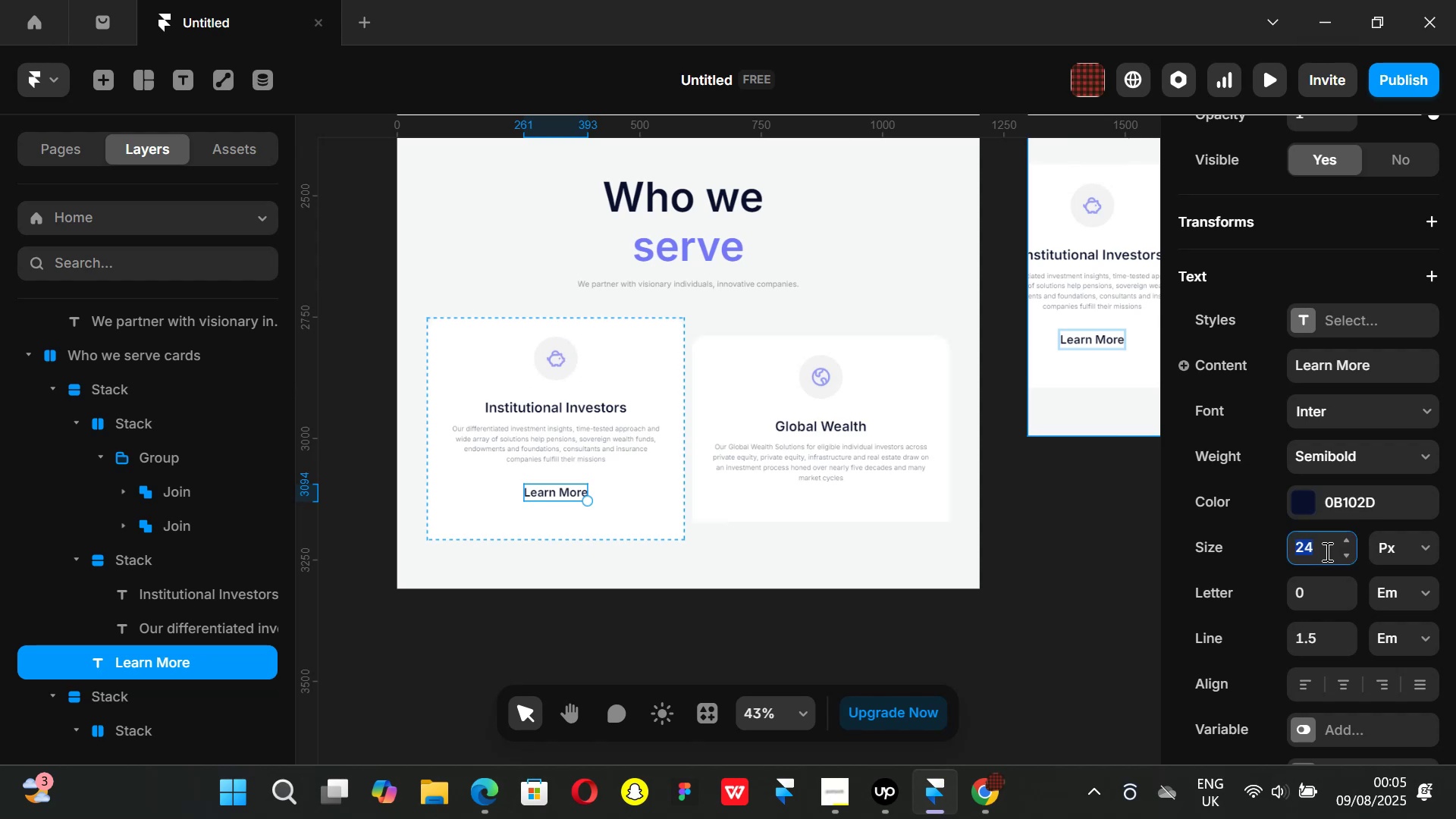 
type(22)
 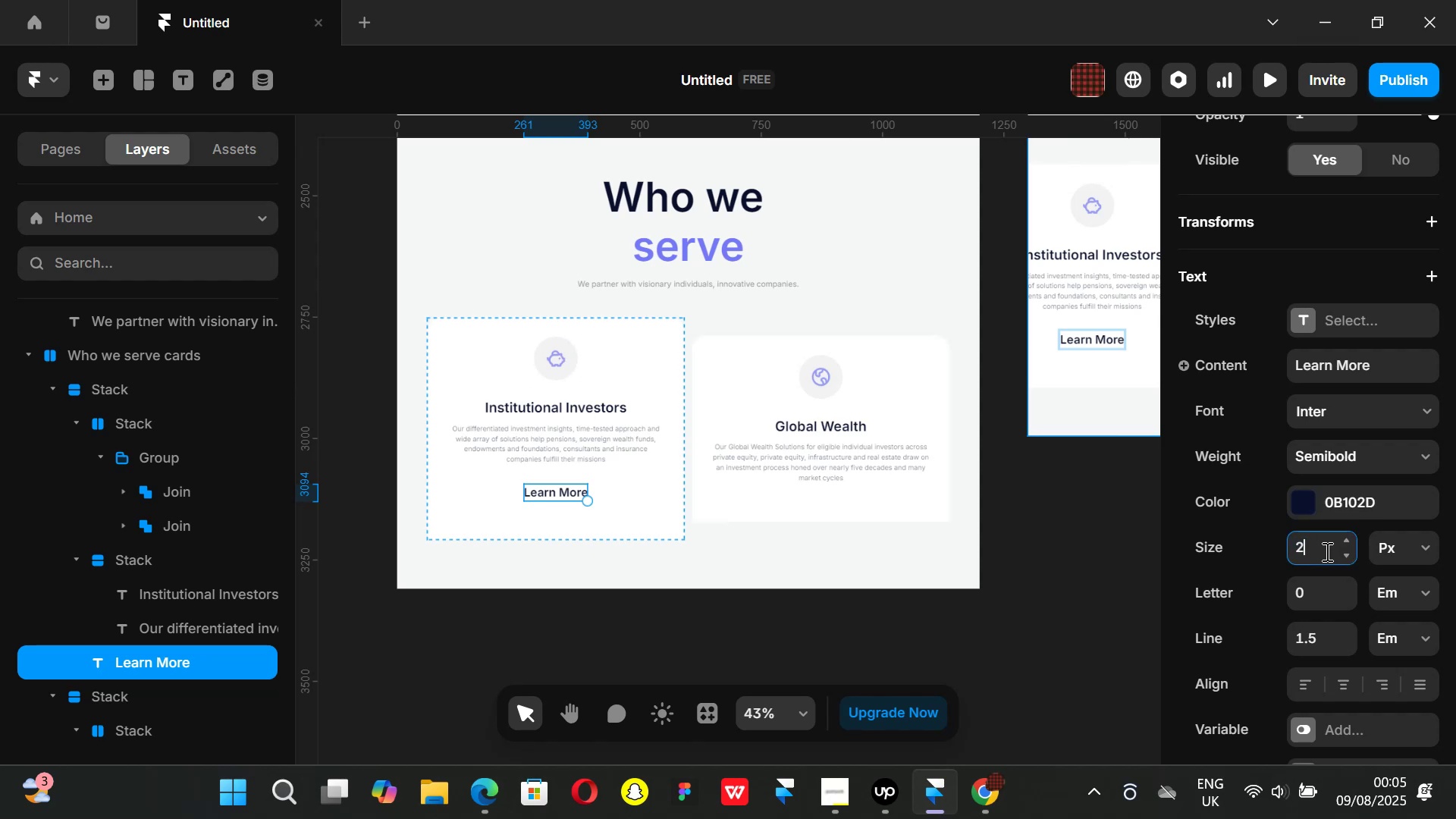 
key(Enter)
 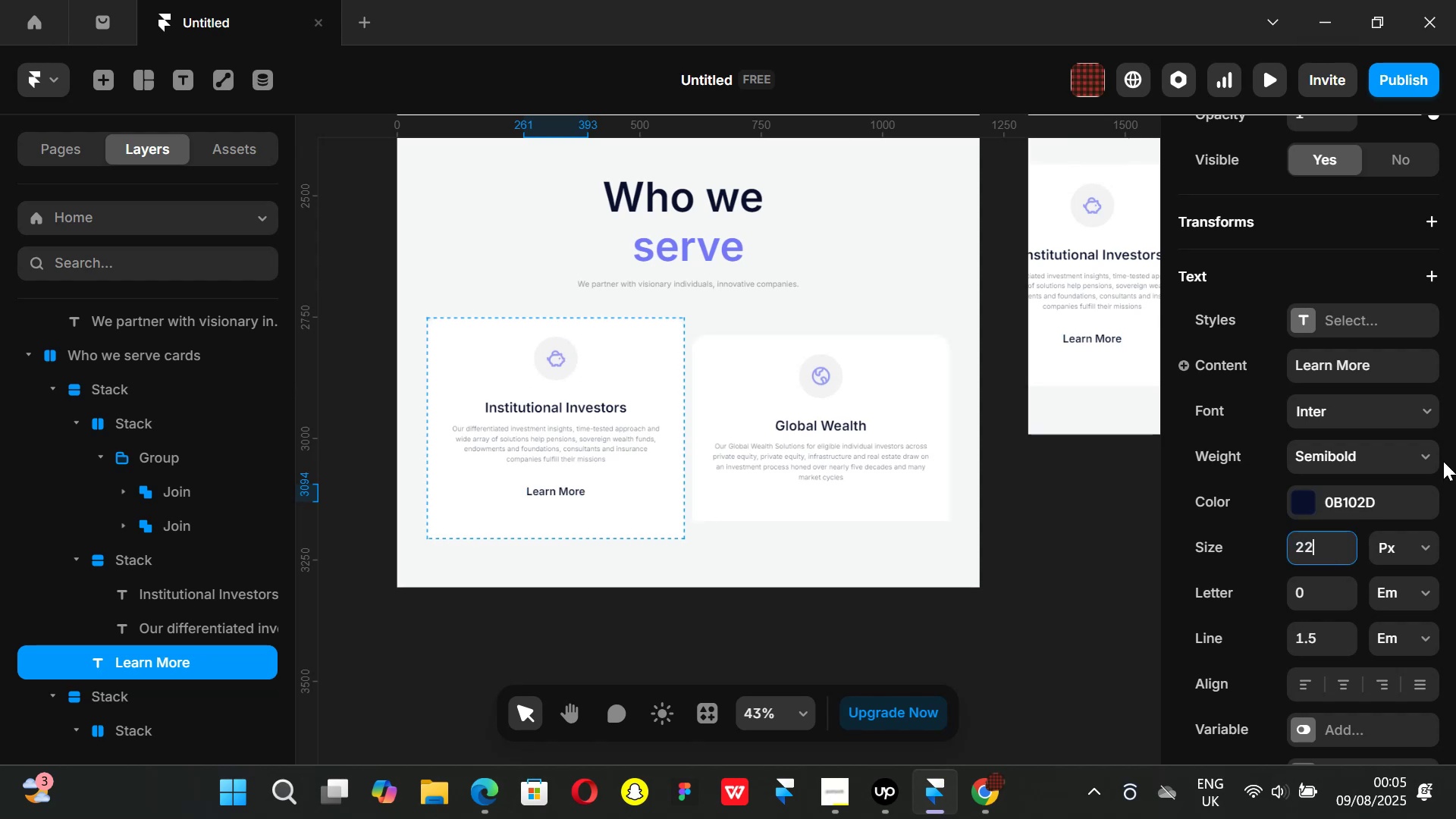 
left_click([1424, 455])
 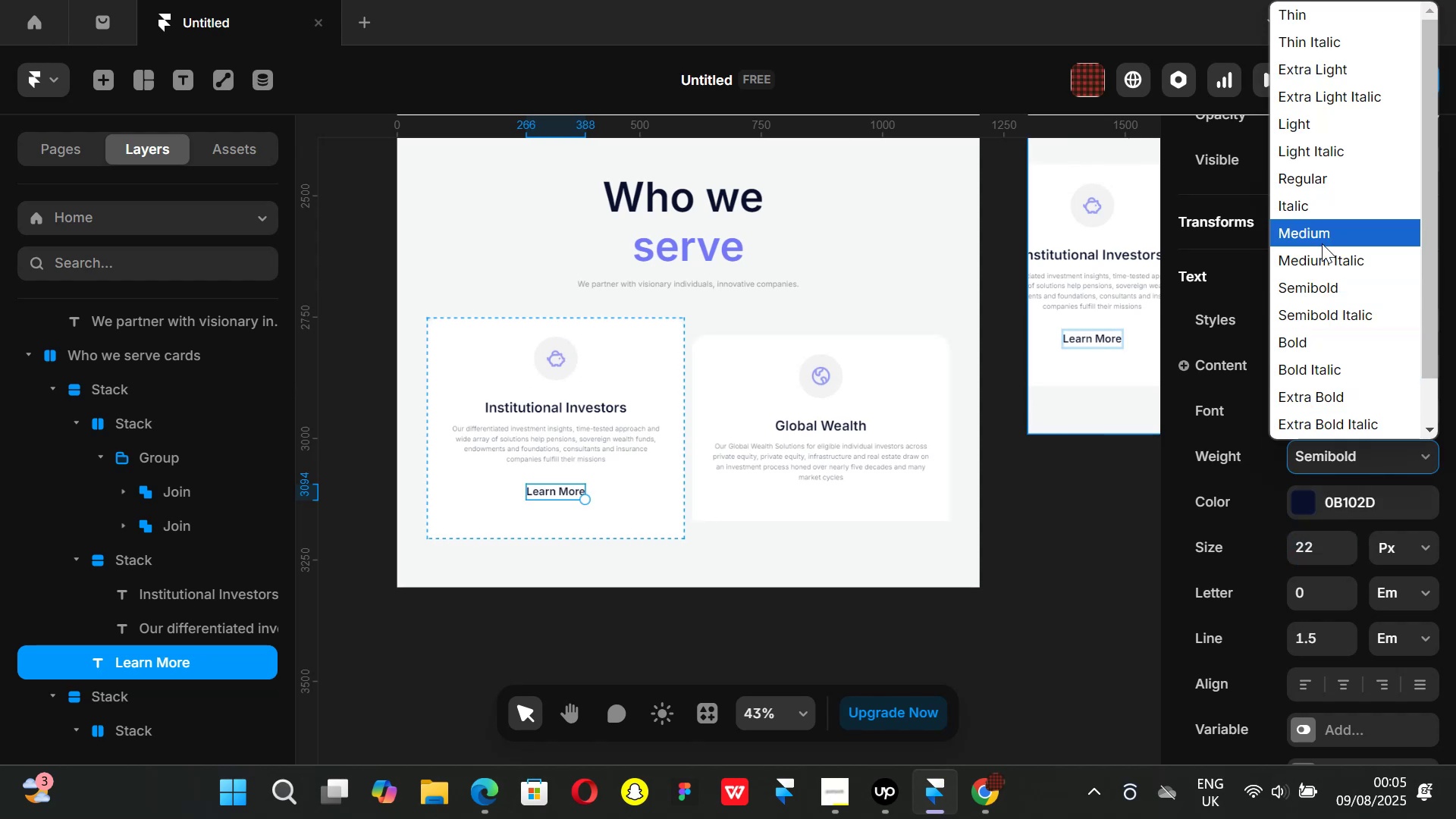 
left_click([1322, 238])
 